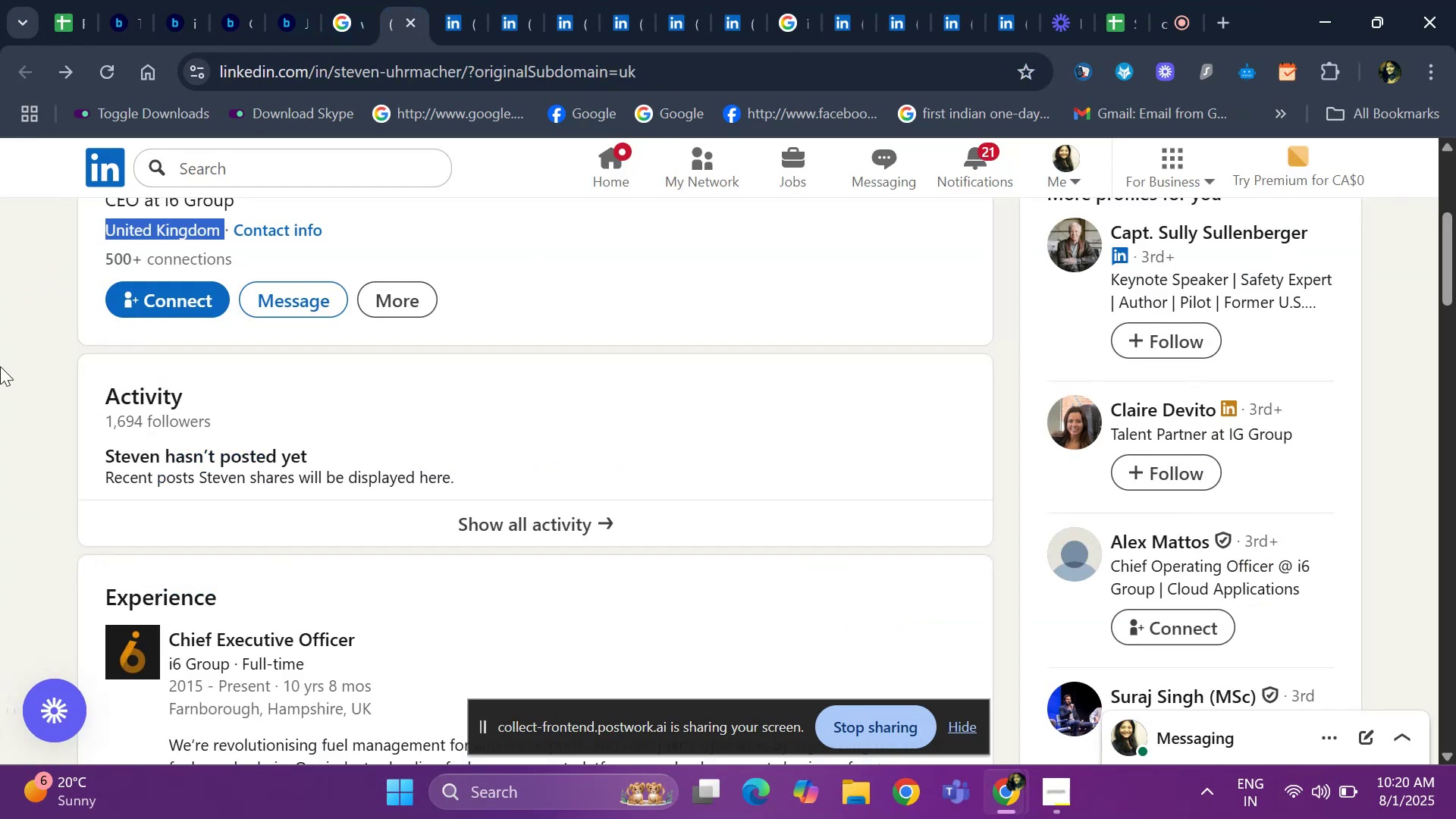 
key(ArrowUp)
 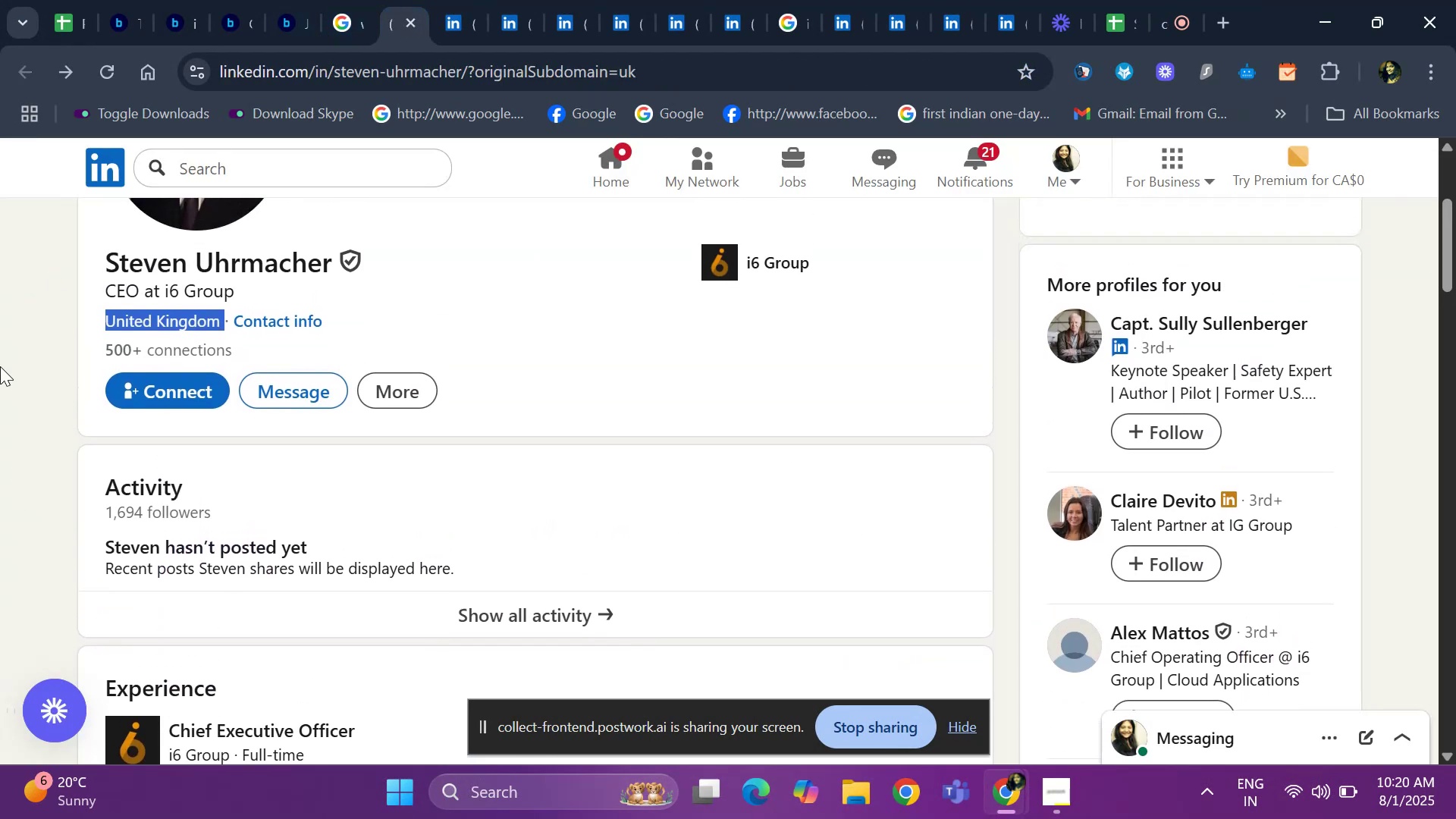 
key(ArrowUp)
 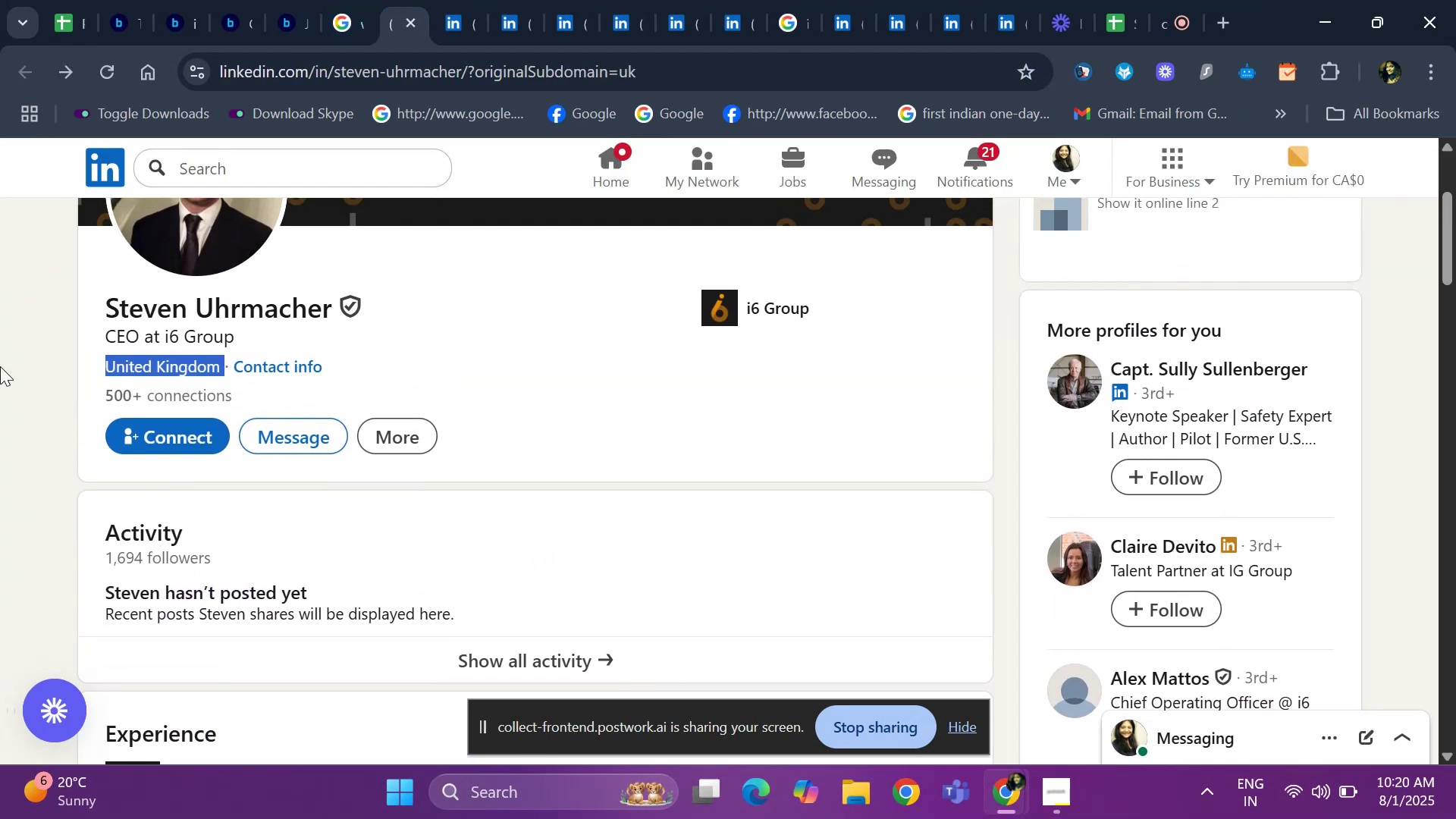 
key(ArrowUp)
 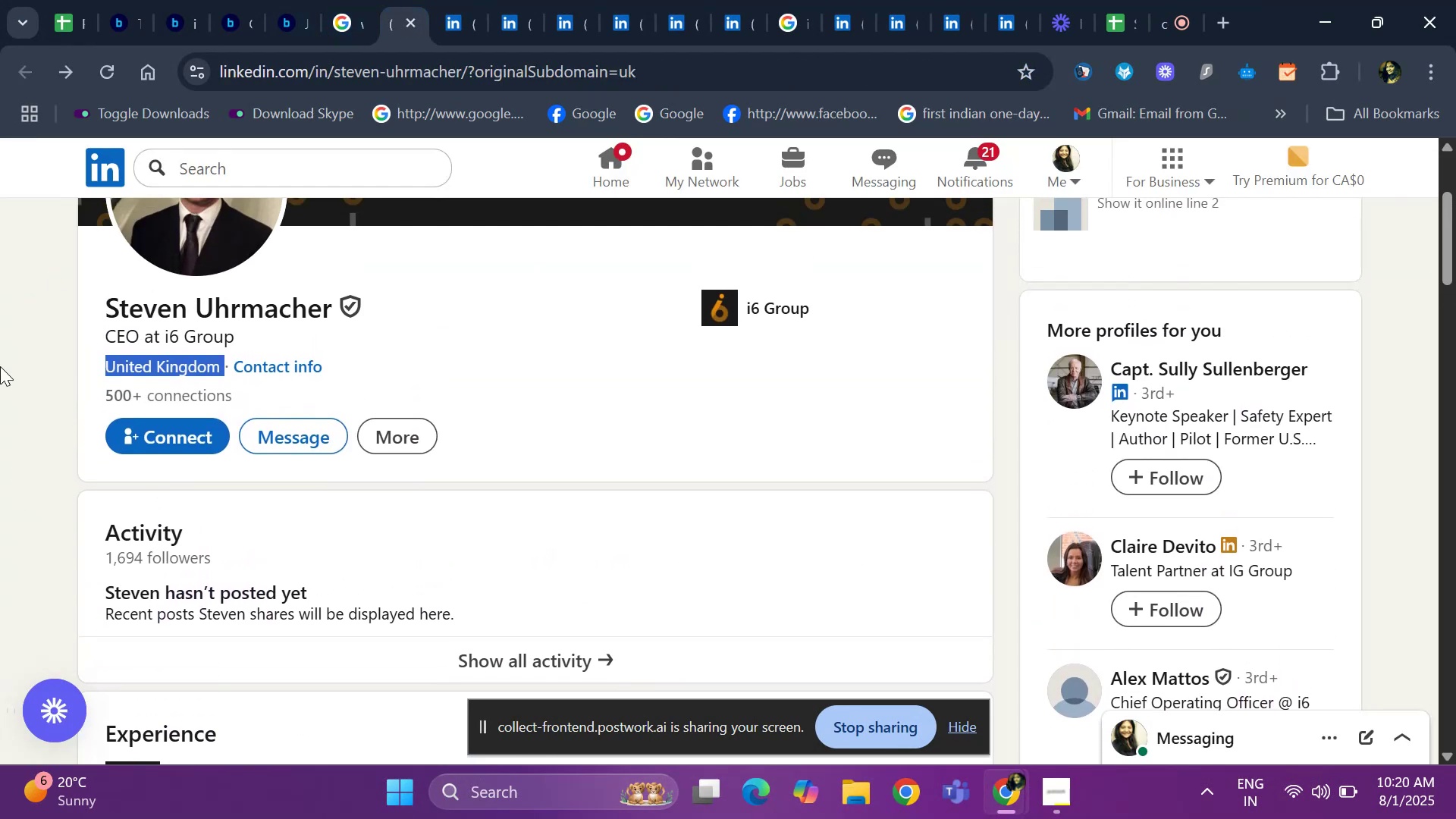 
key(ArrowUp)
 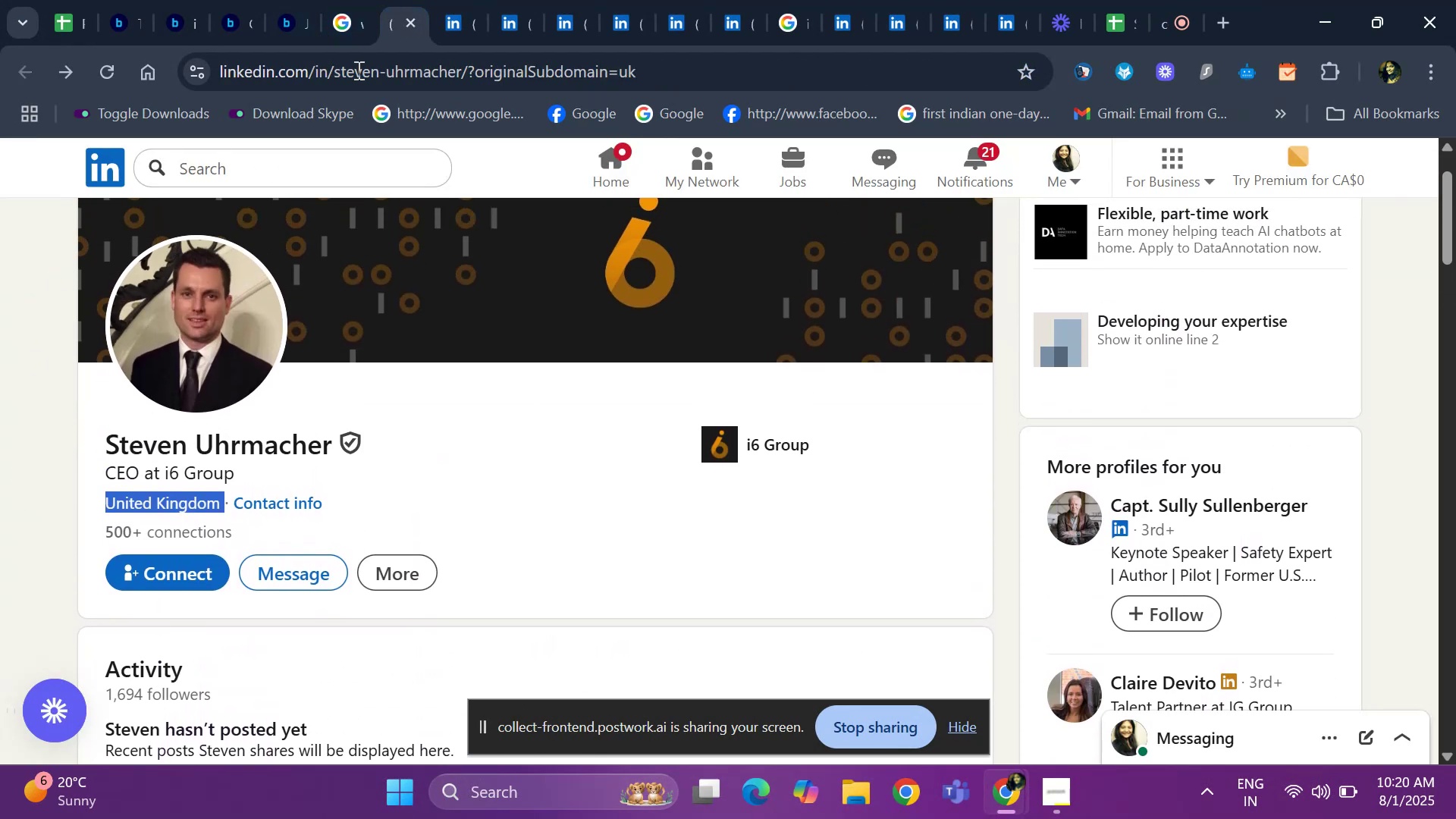 
left_click([438, 10])
 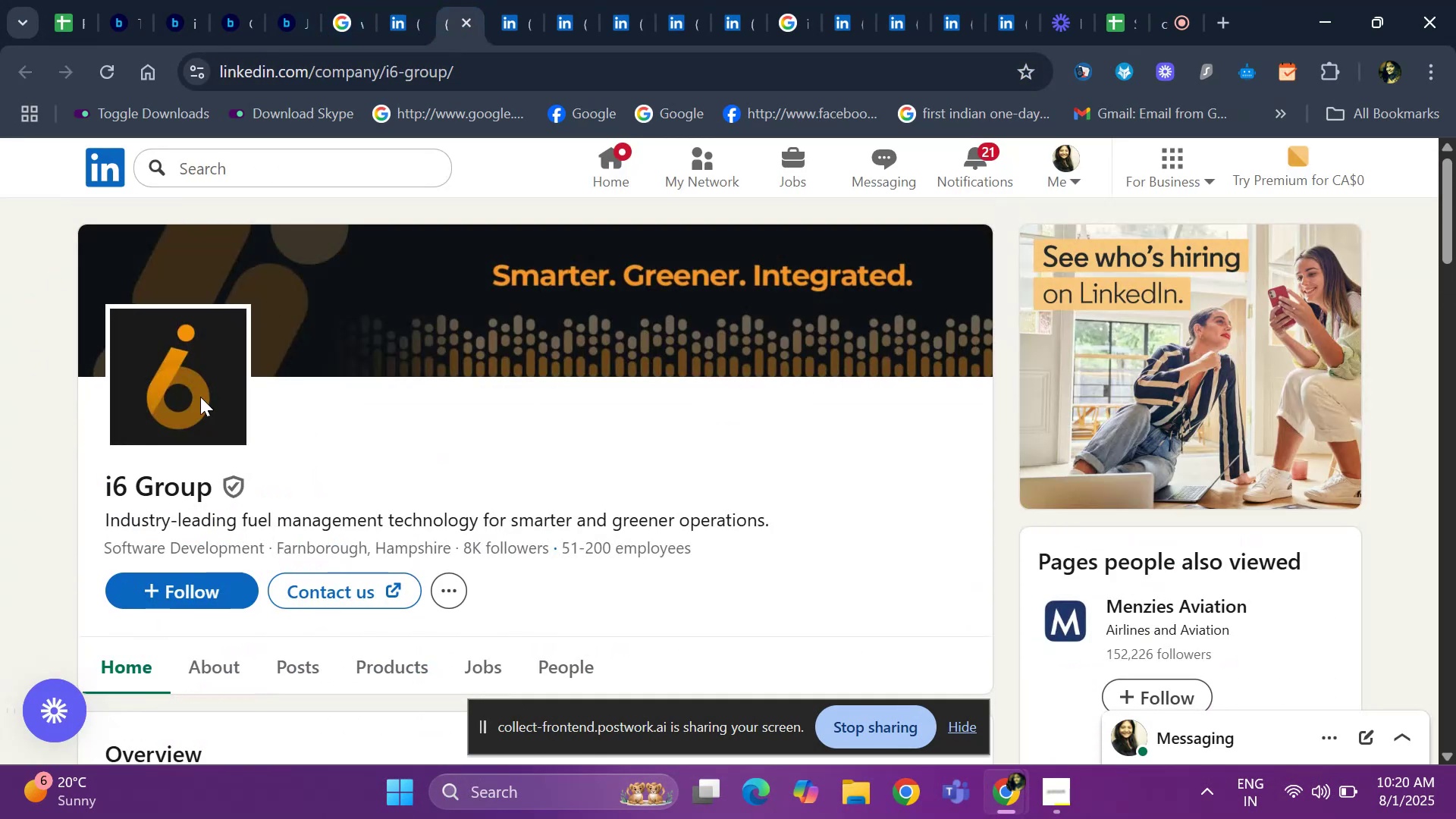 
left_click_drag(start_coordinate=[95, 471], to_coordinate=[218, 481])
 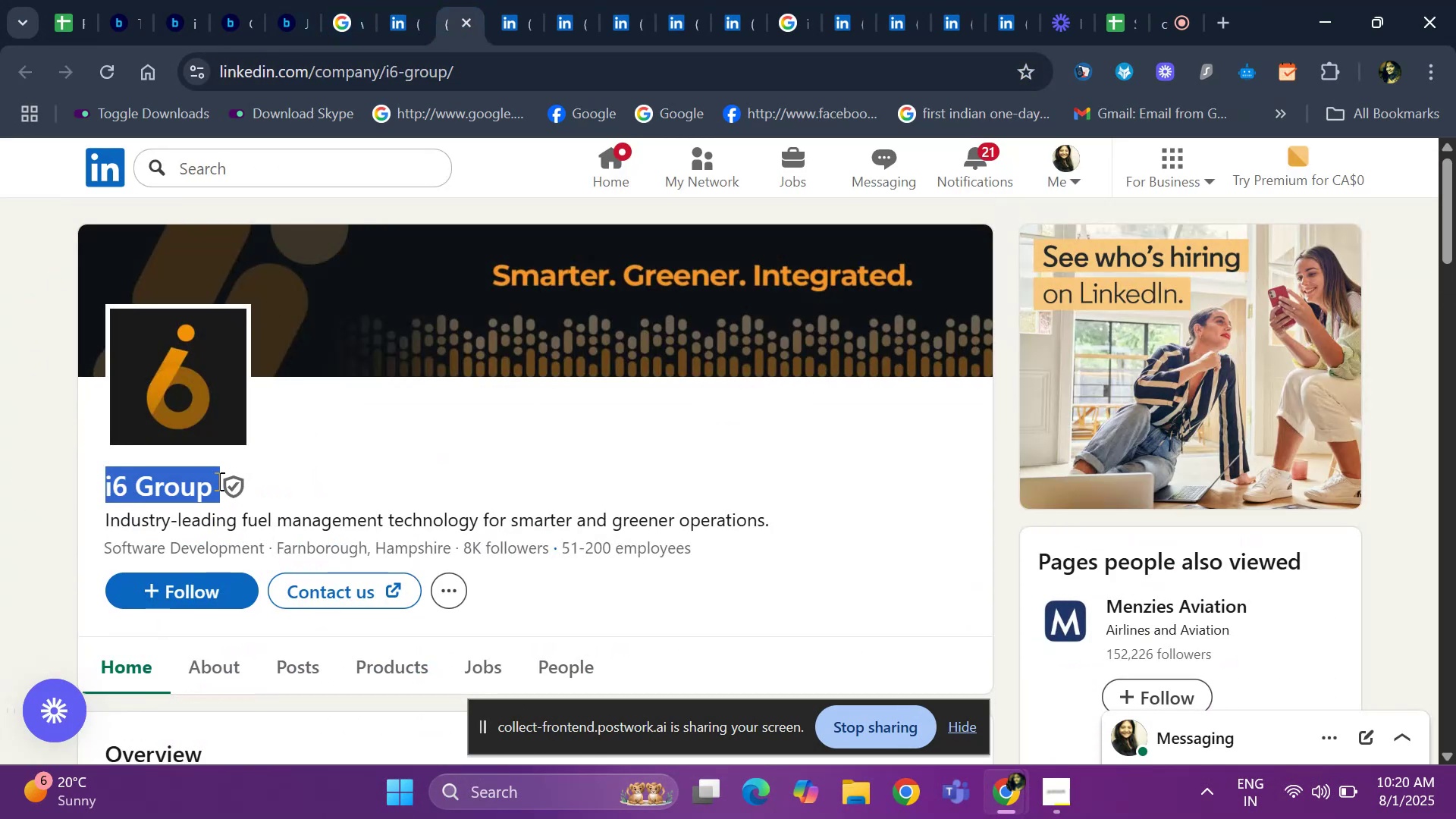 
key(Control+ControlLeft)
 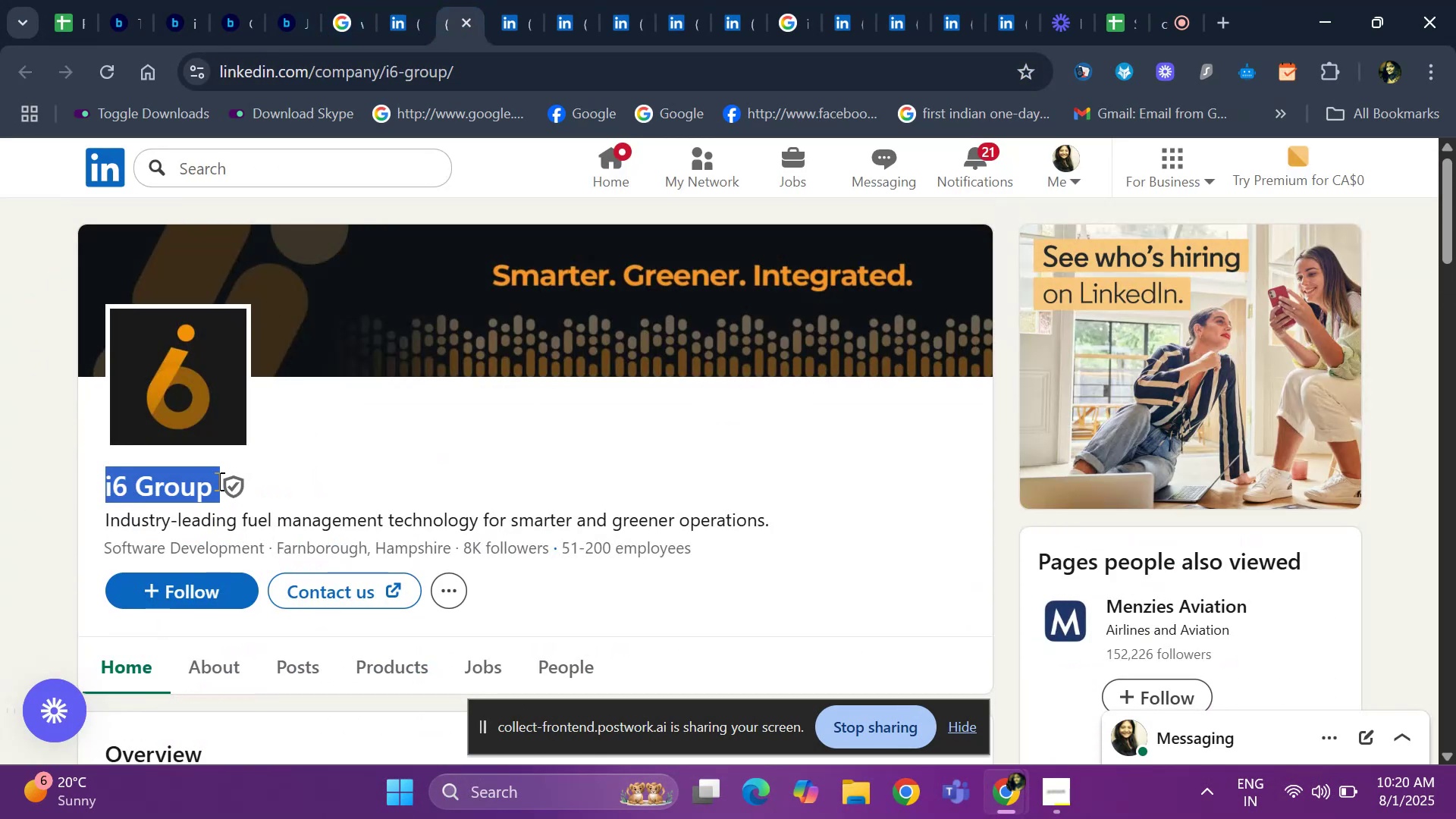 
key(Control+C)
 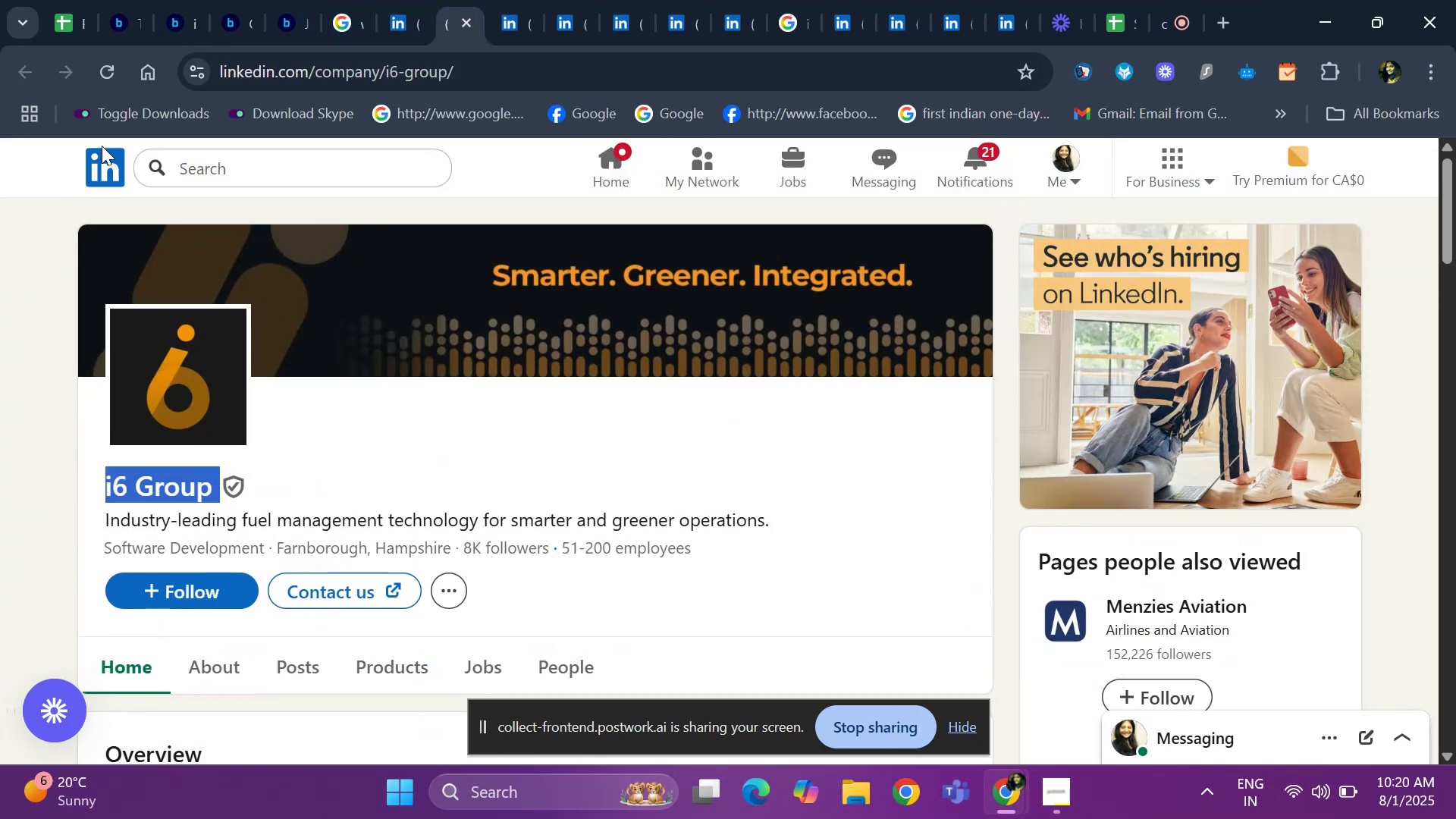 
left_click([72, 11])
 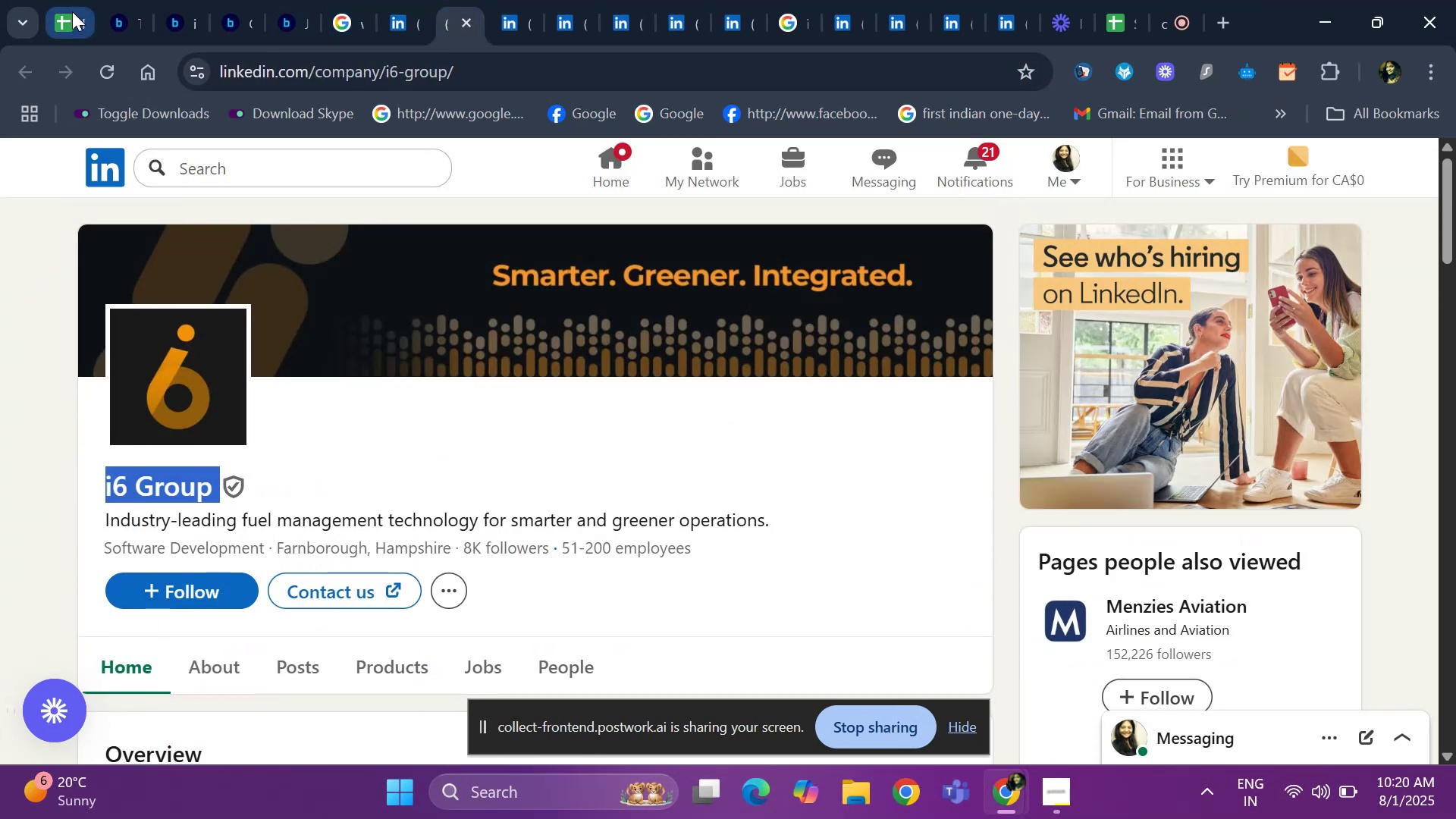 
key(Control+V)
 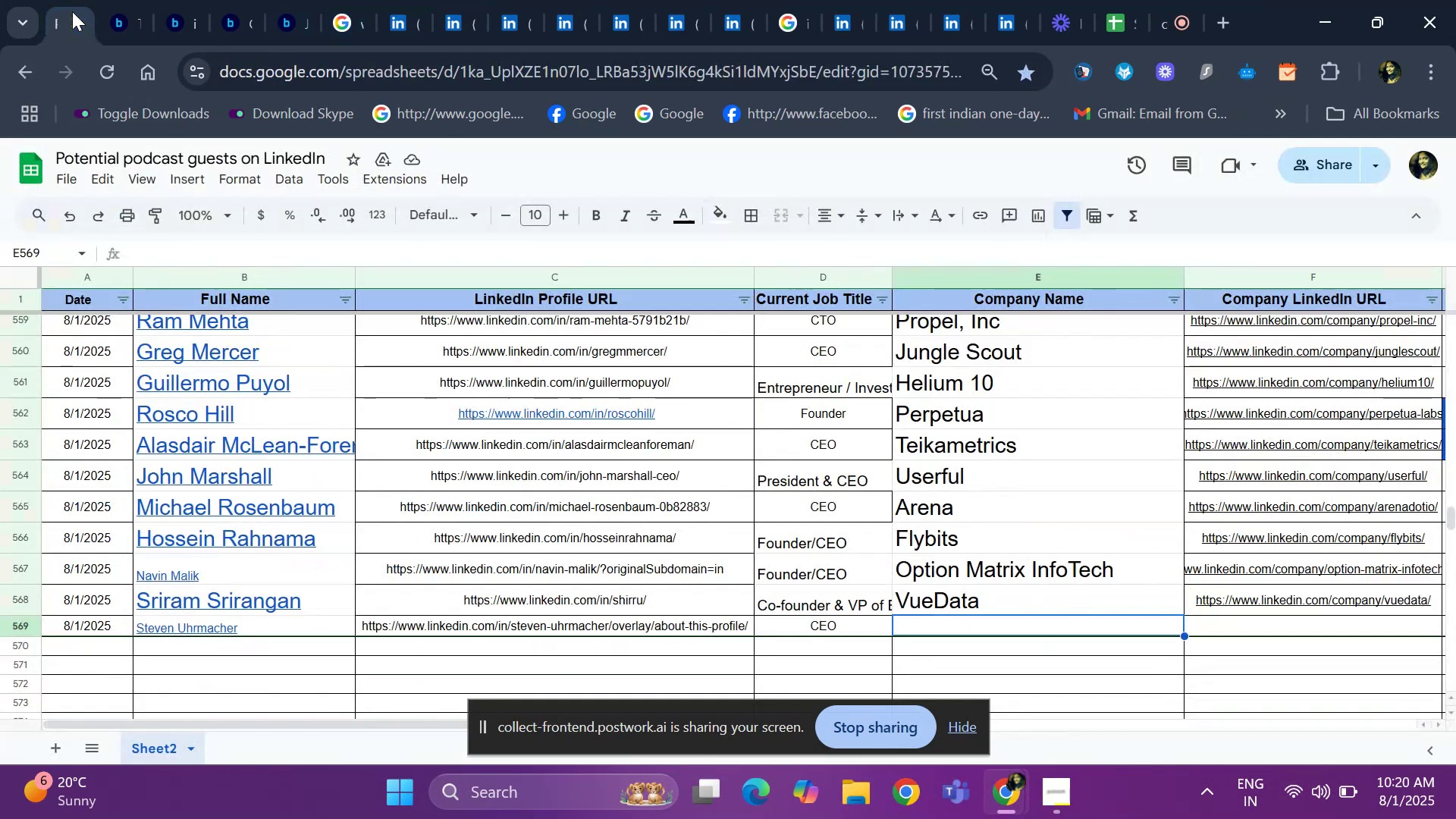 
key(ArrowRight)
 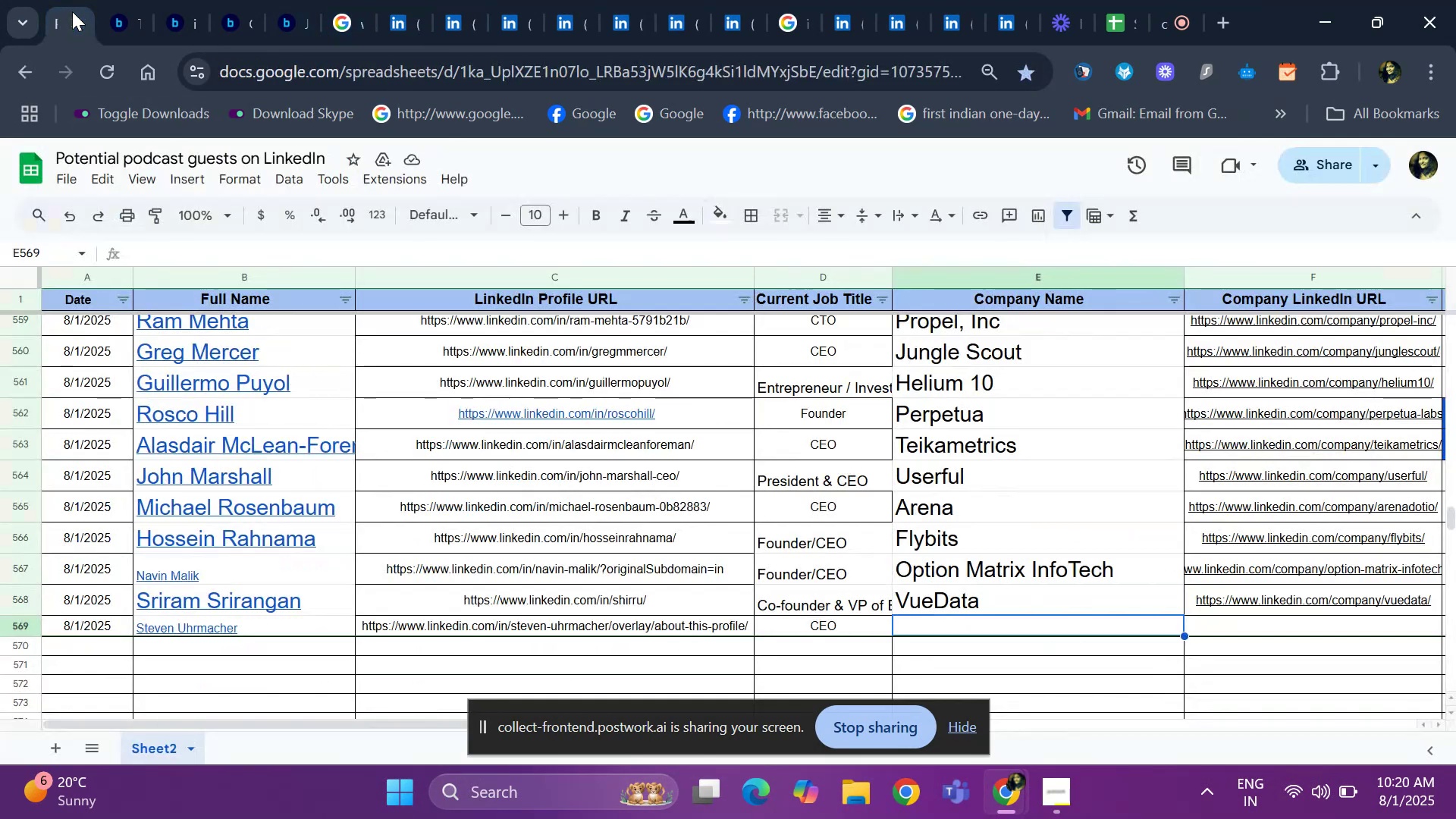 
key(ArrowRight)
 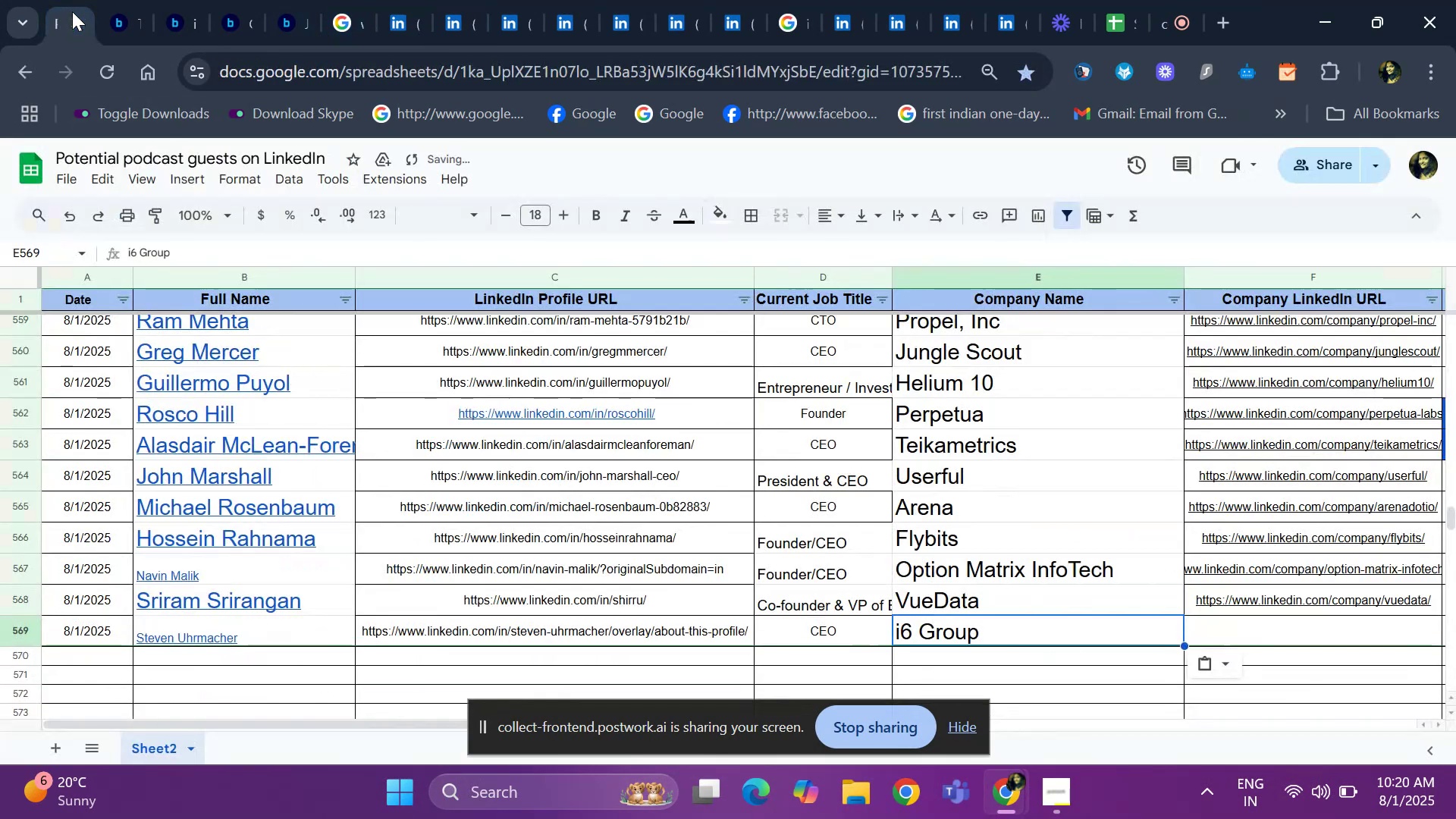 
key(ArrowRight)
 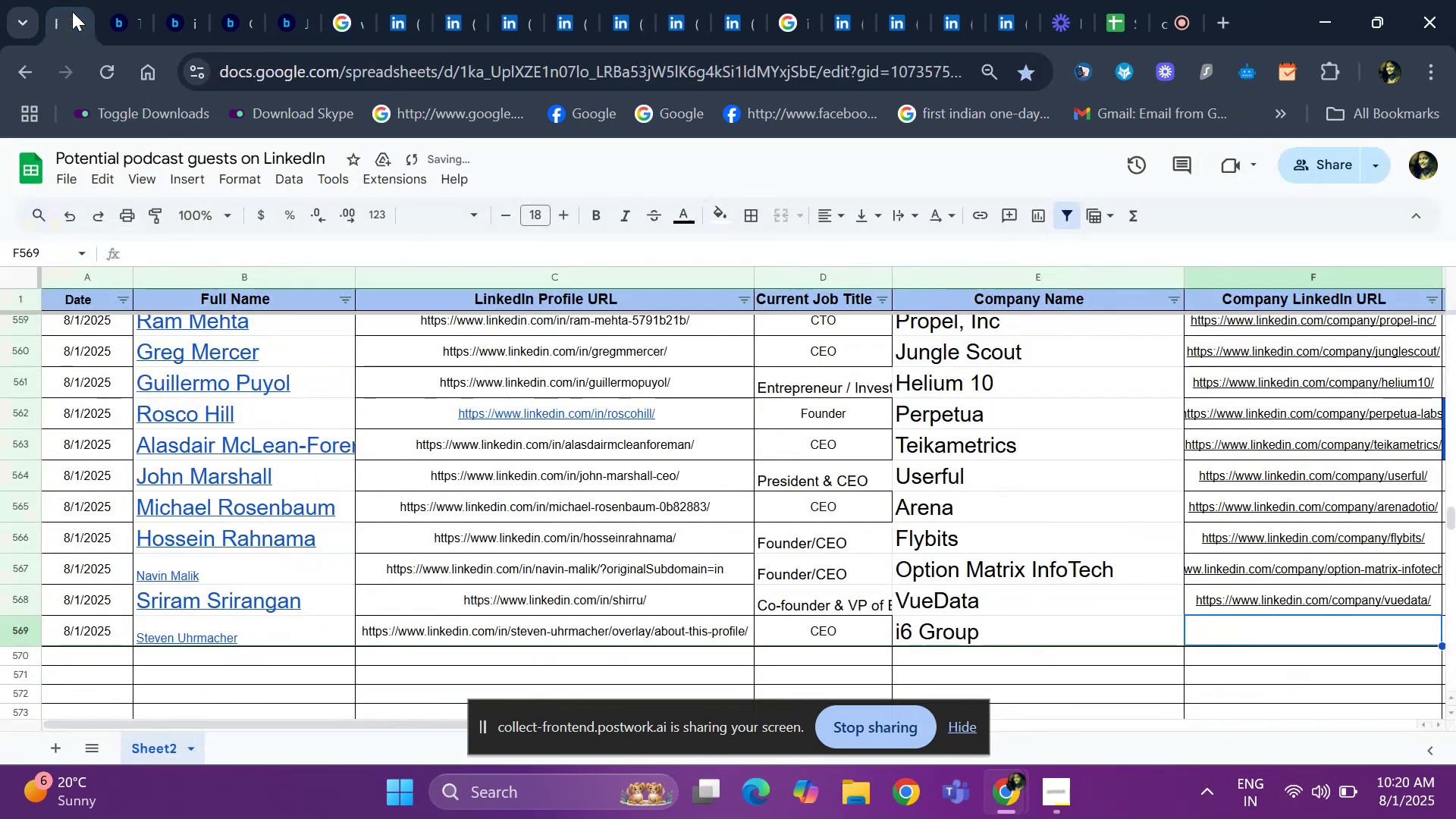 
key(ArrowRight)
 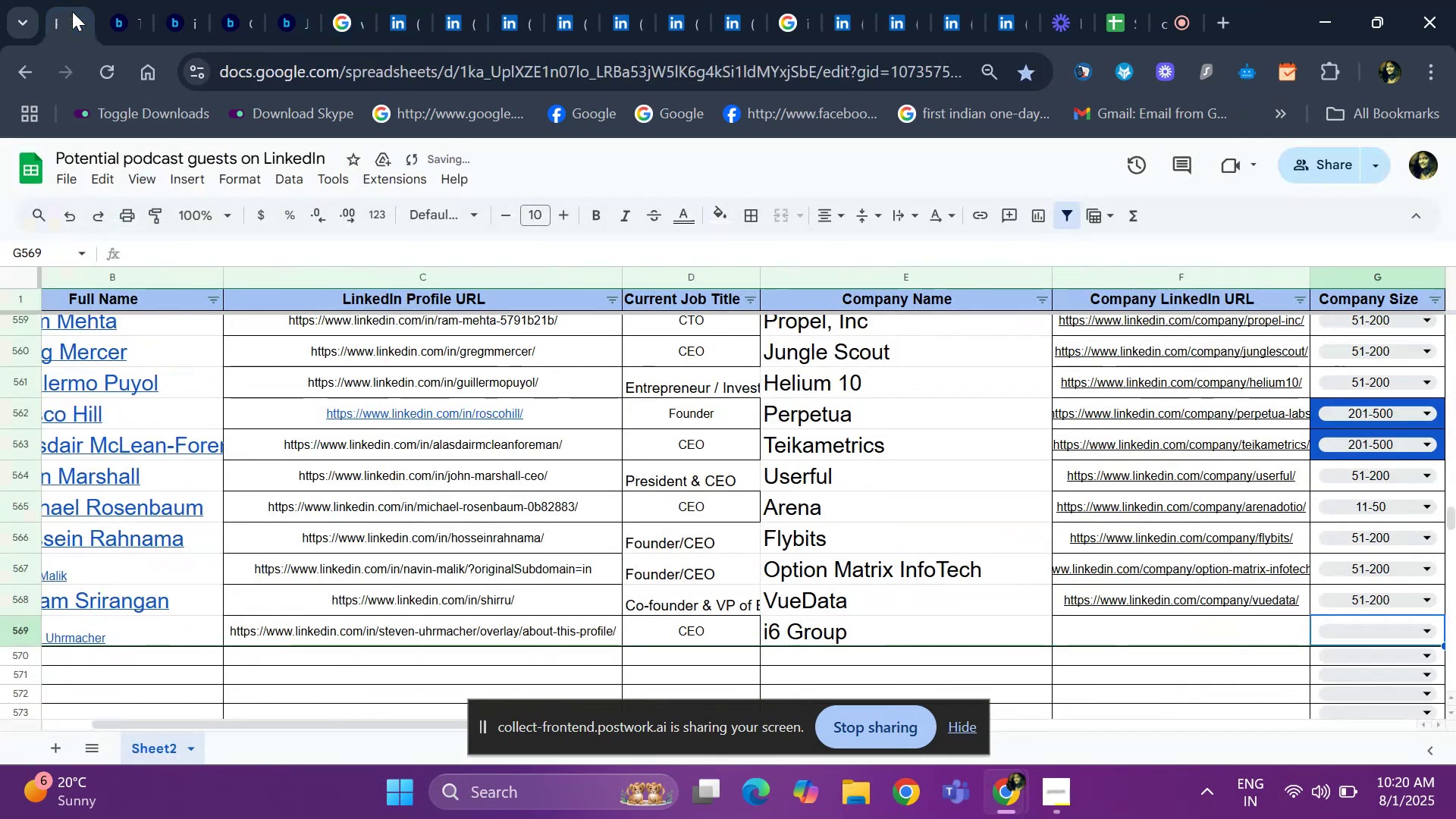 
key(ArrowLeft)
 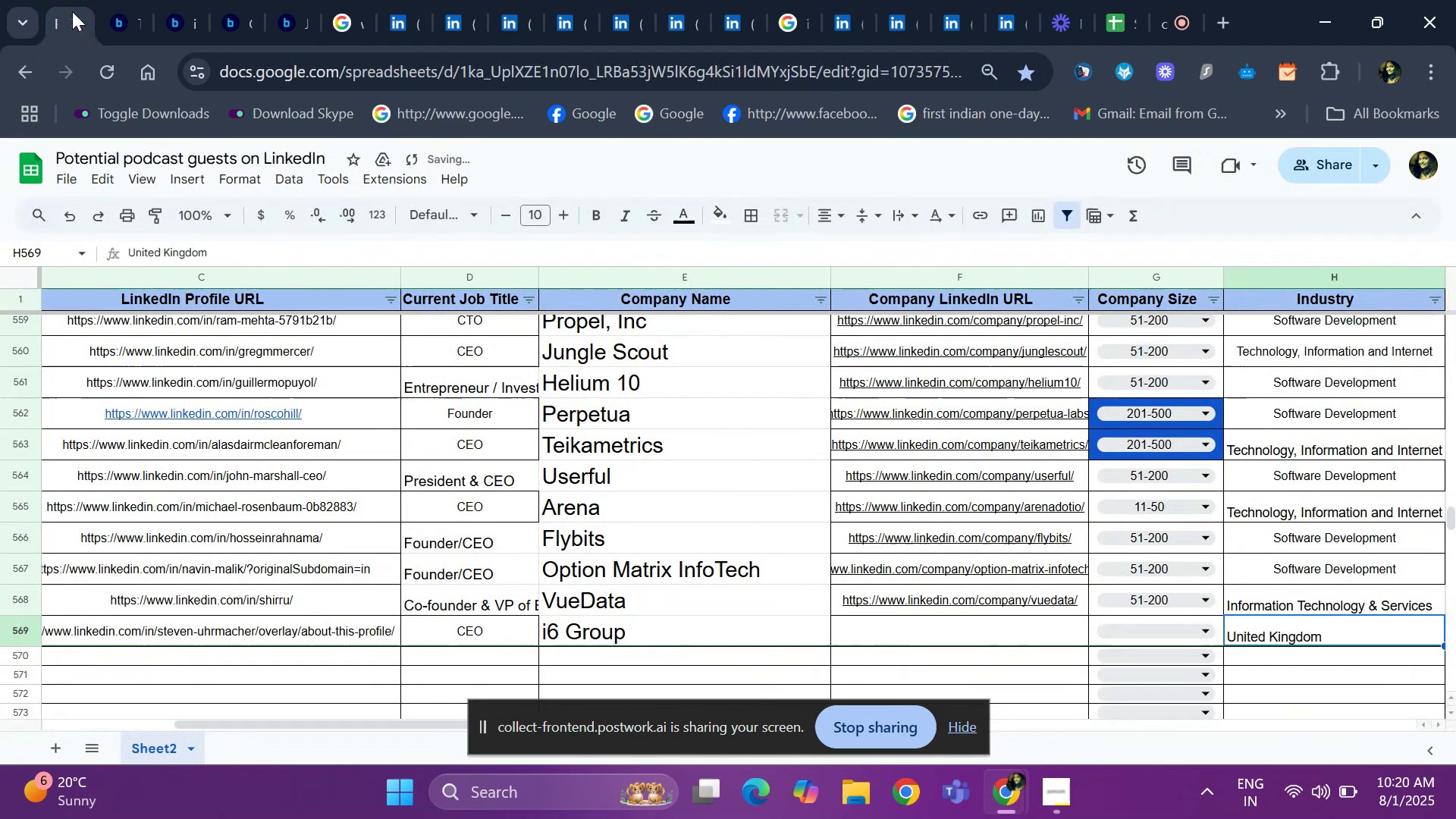 
key(ArrowLeft)
 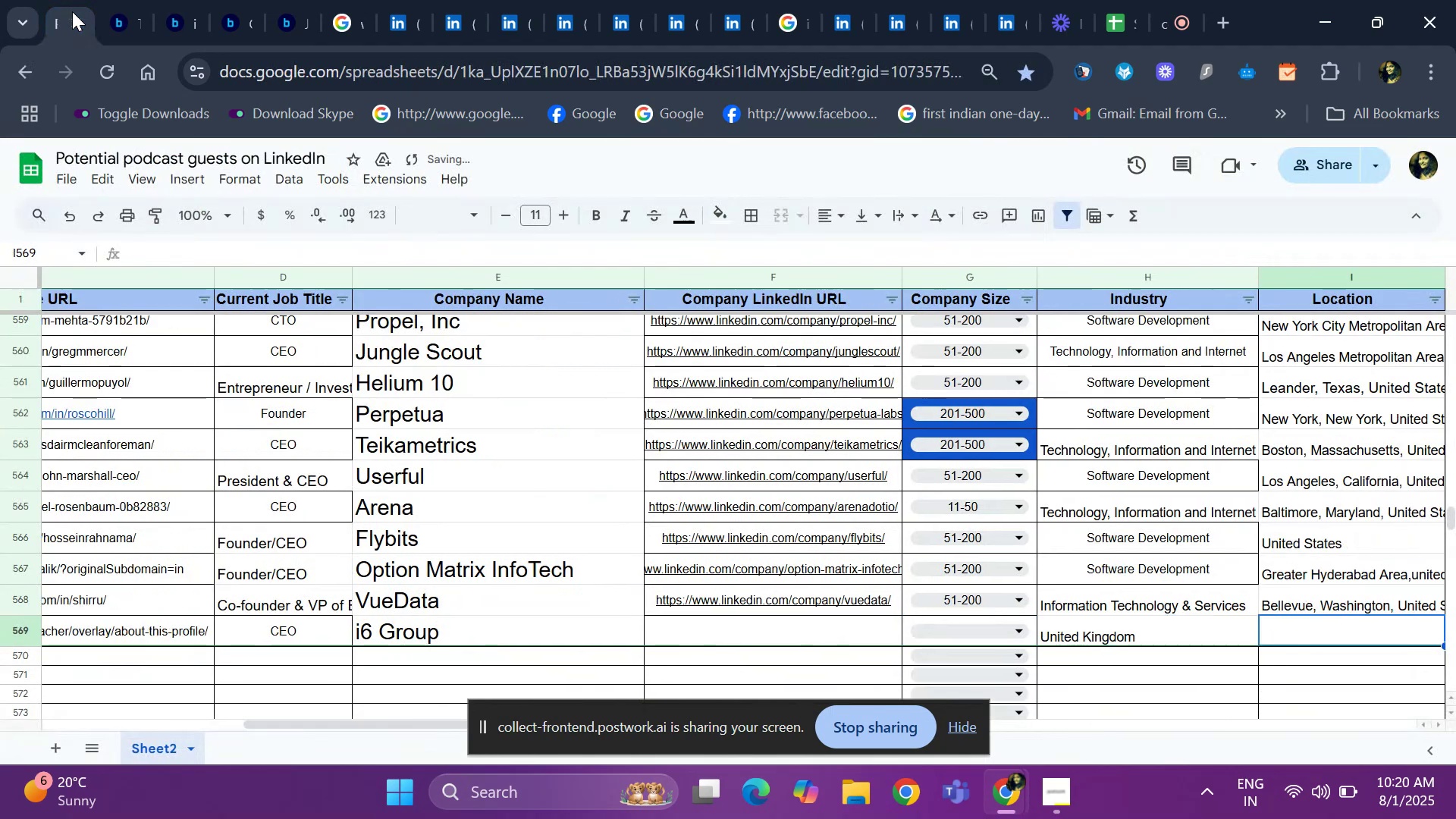 
key(ArrowLeft)
 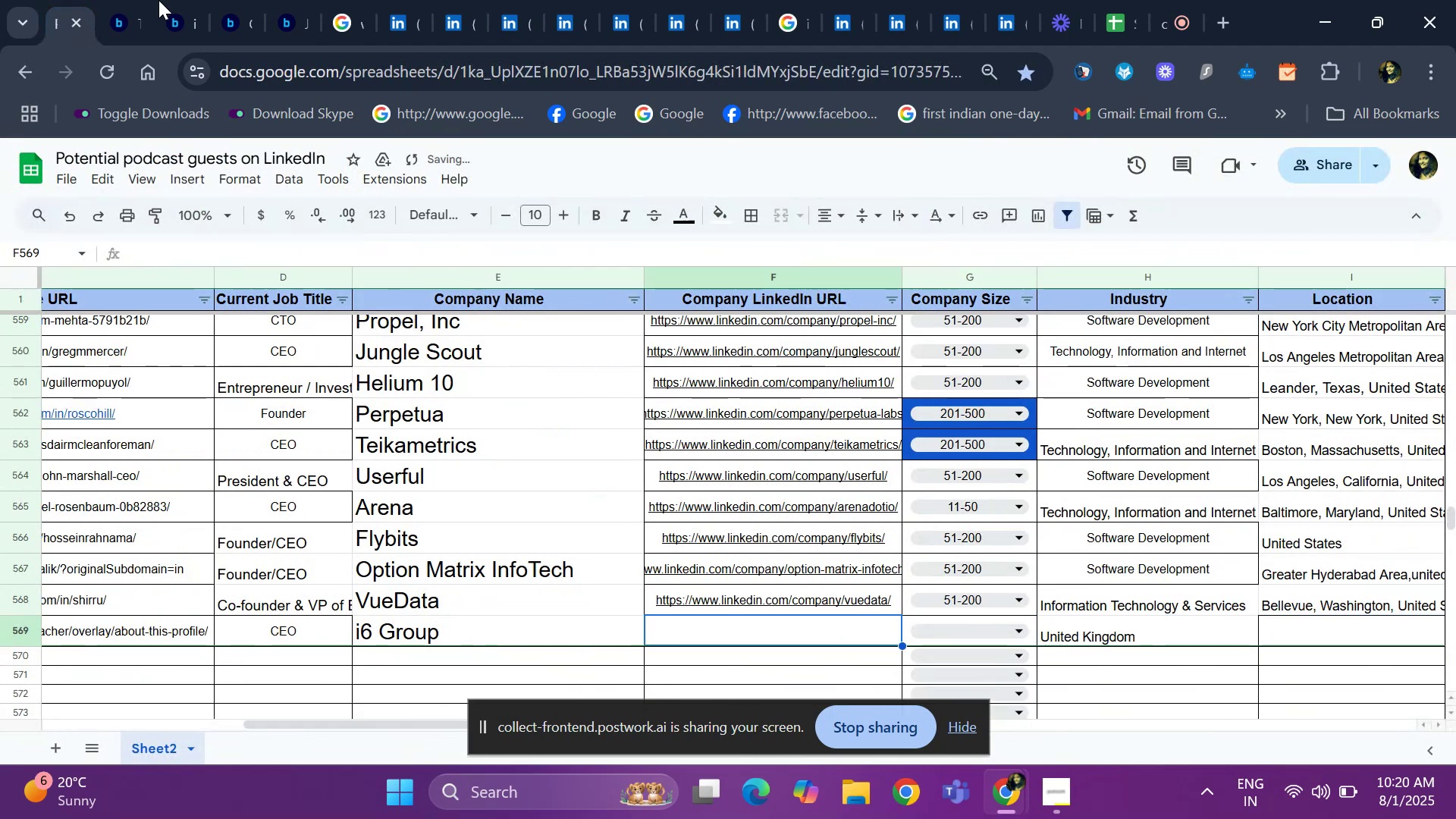 
left_click([441, 10])
 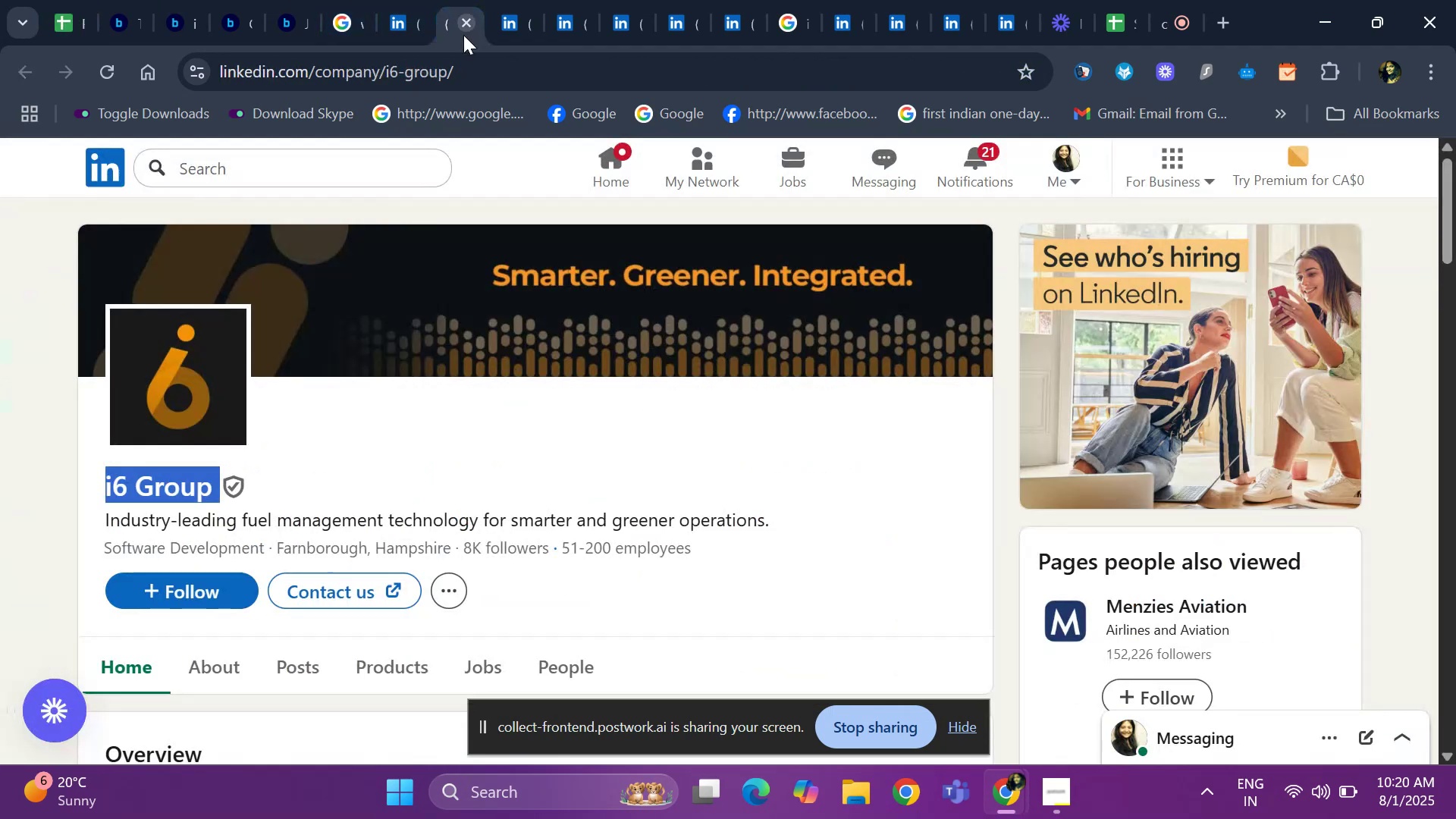 
left_click([496, 52])
 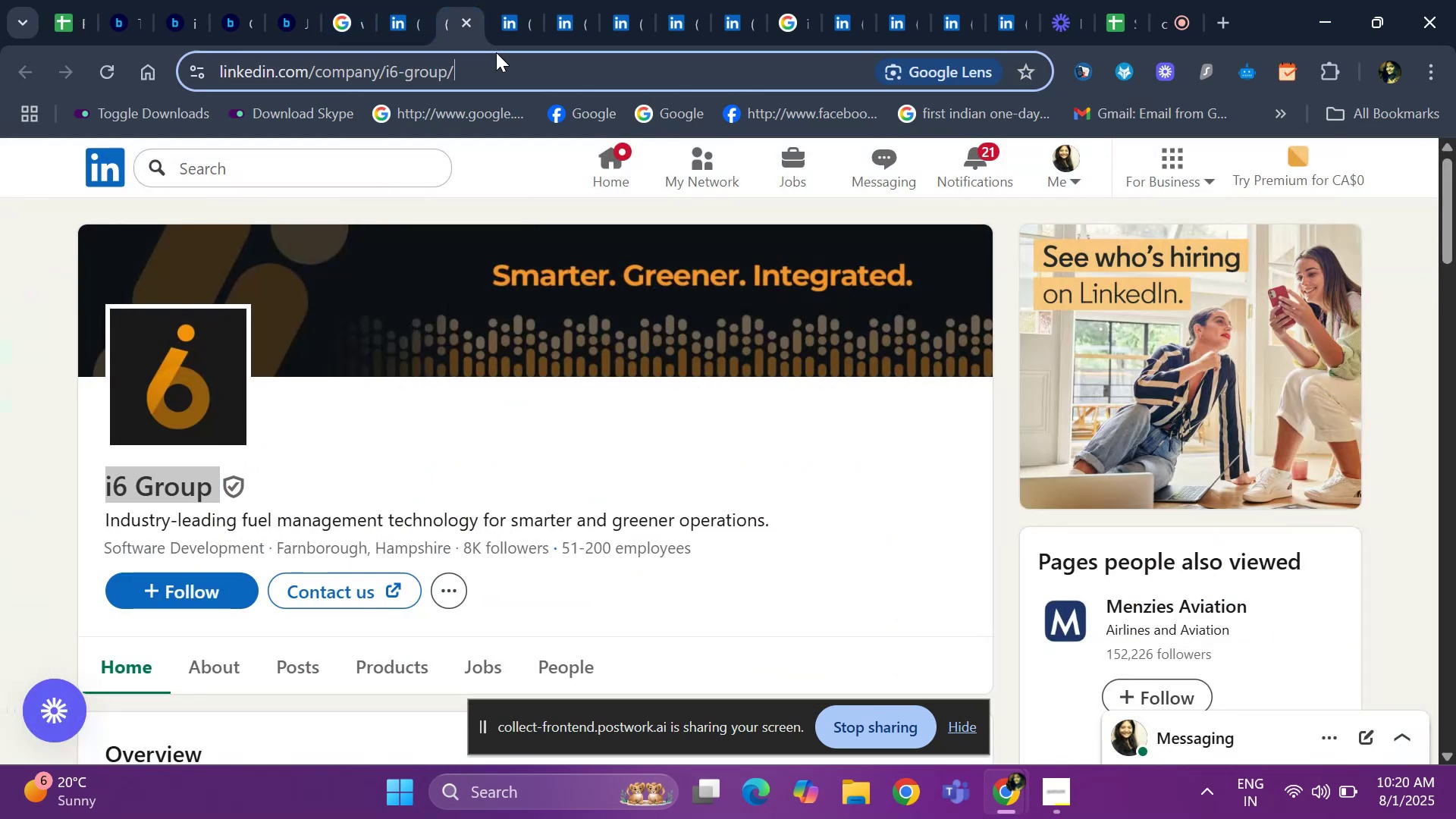 
key(Control+ControlLeft)
 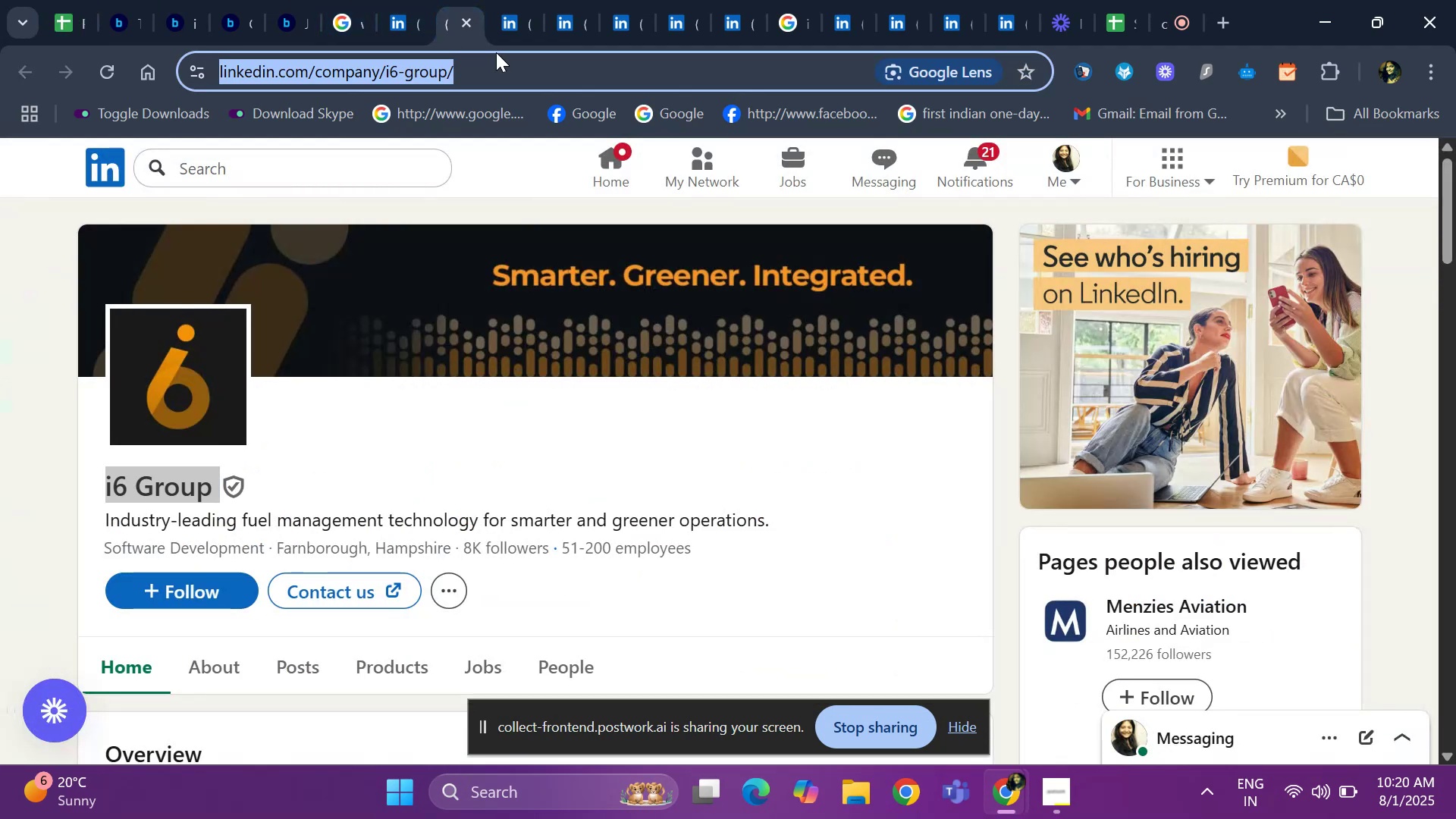 
key(Control+C)
 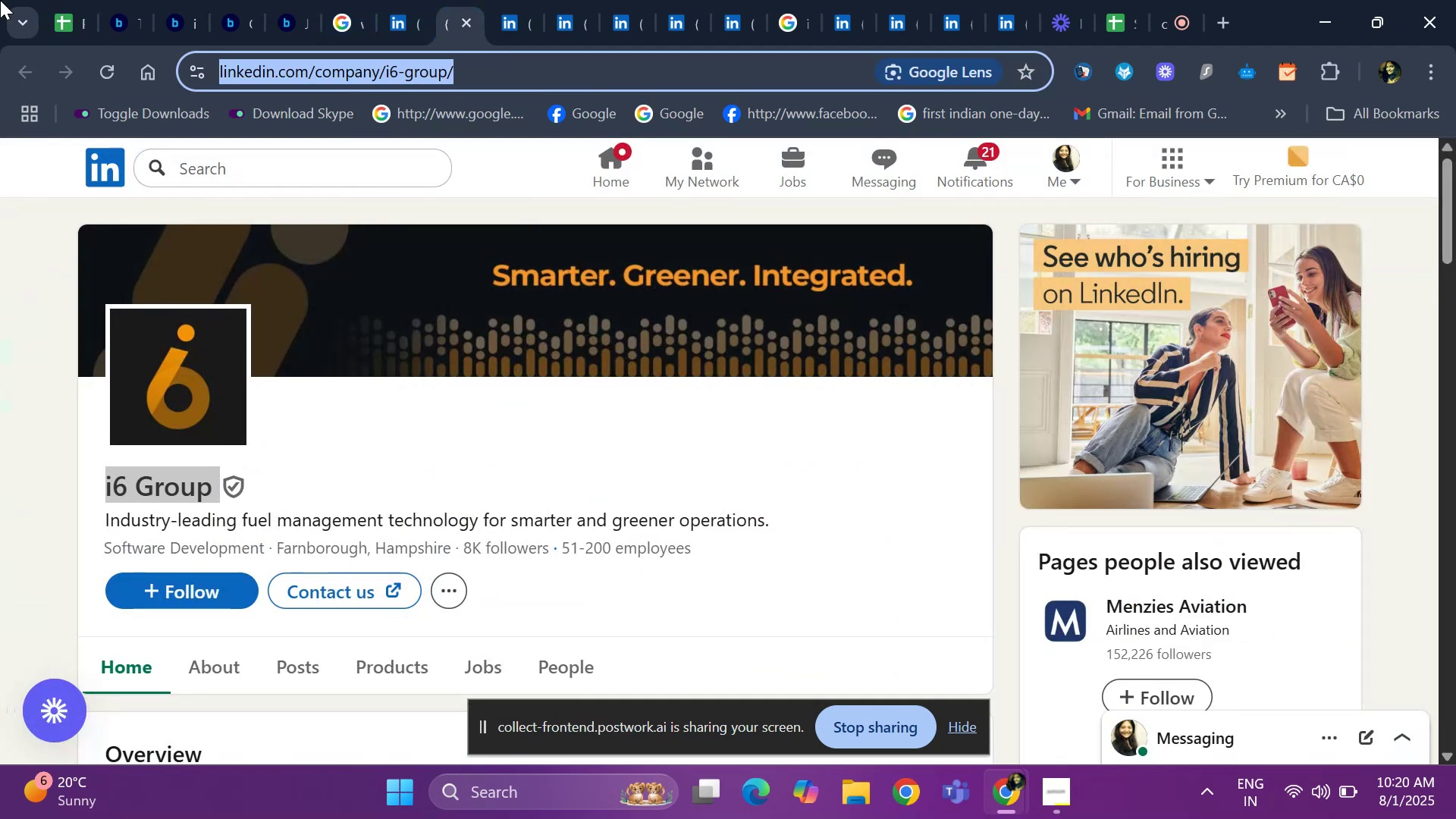 
left_click([67, 2])
 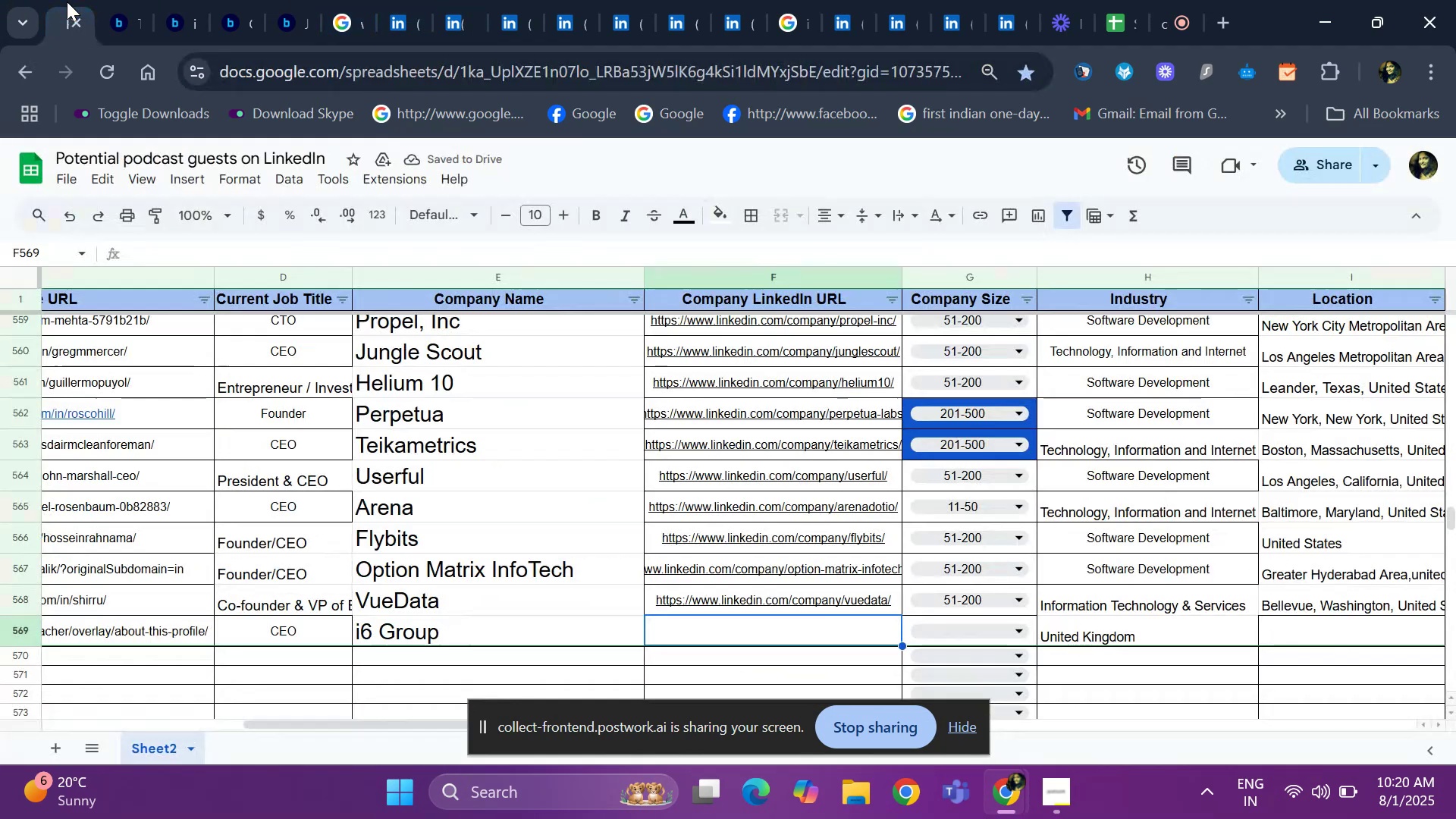 
key(Control+V)
 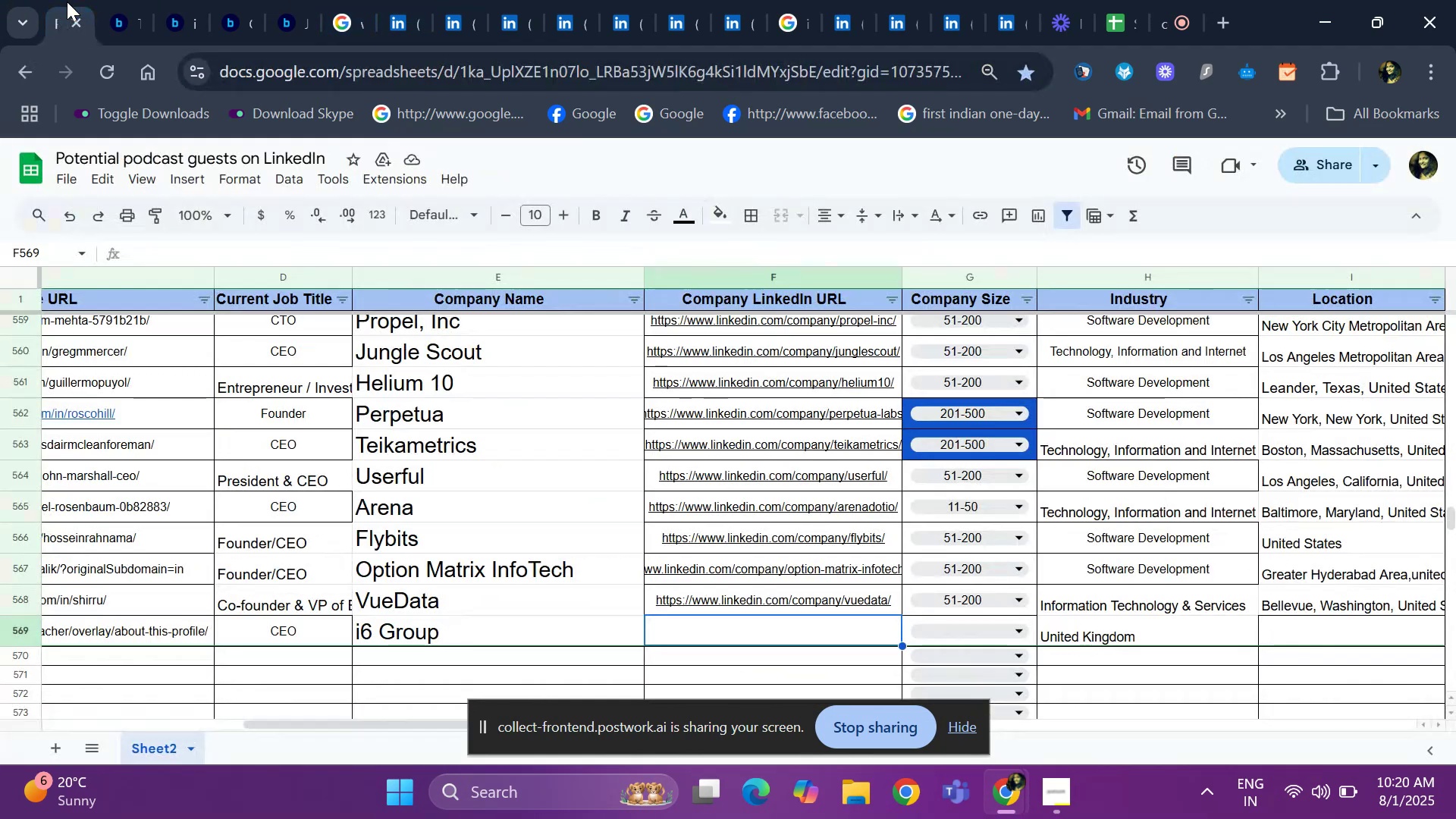 
key(ArrowRight)
 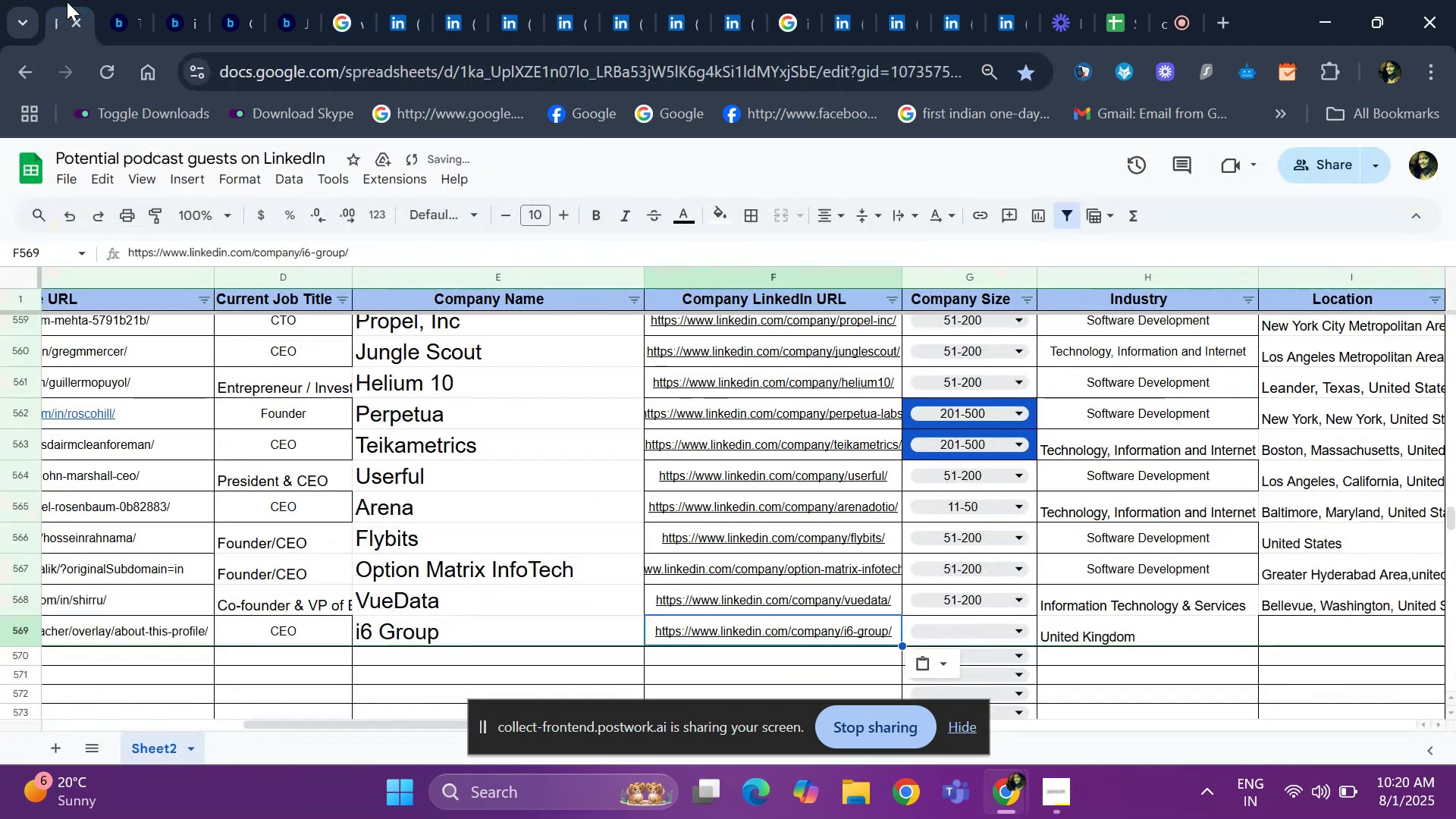 
key(Enter)
 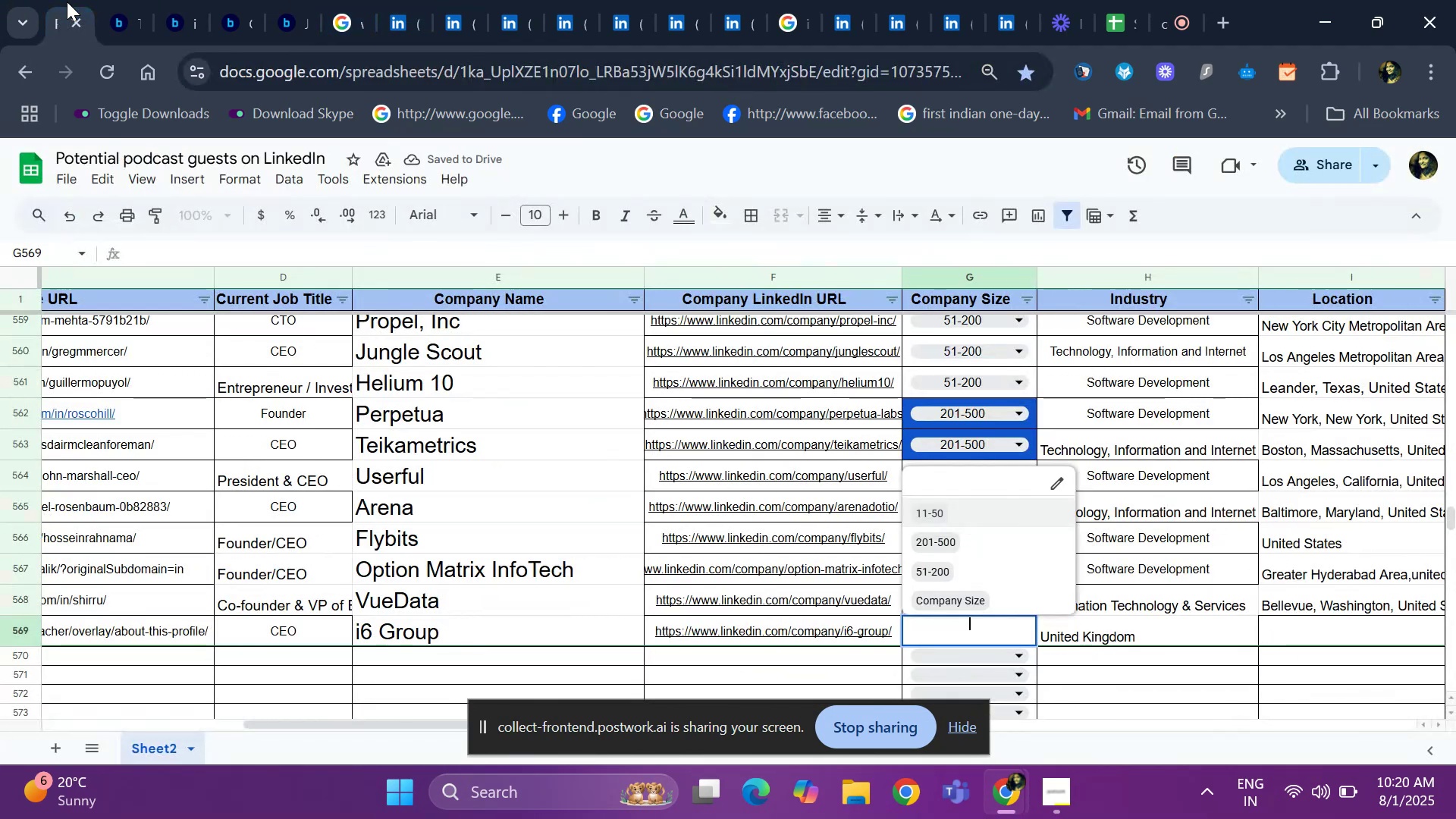 
left_click([462, 14])
 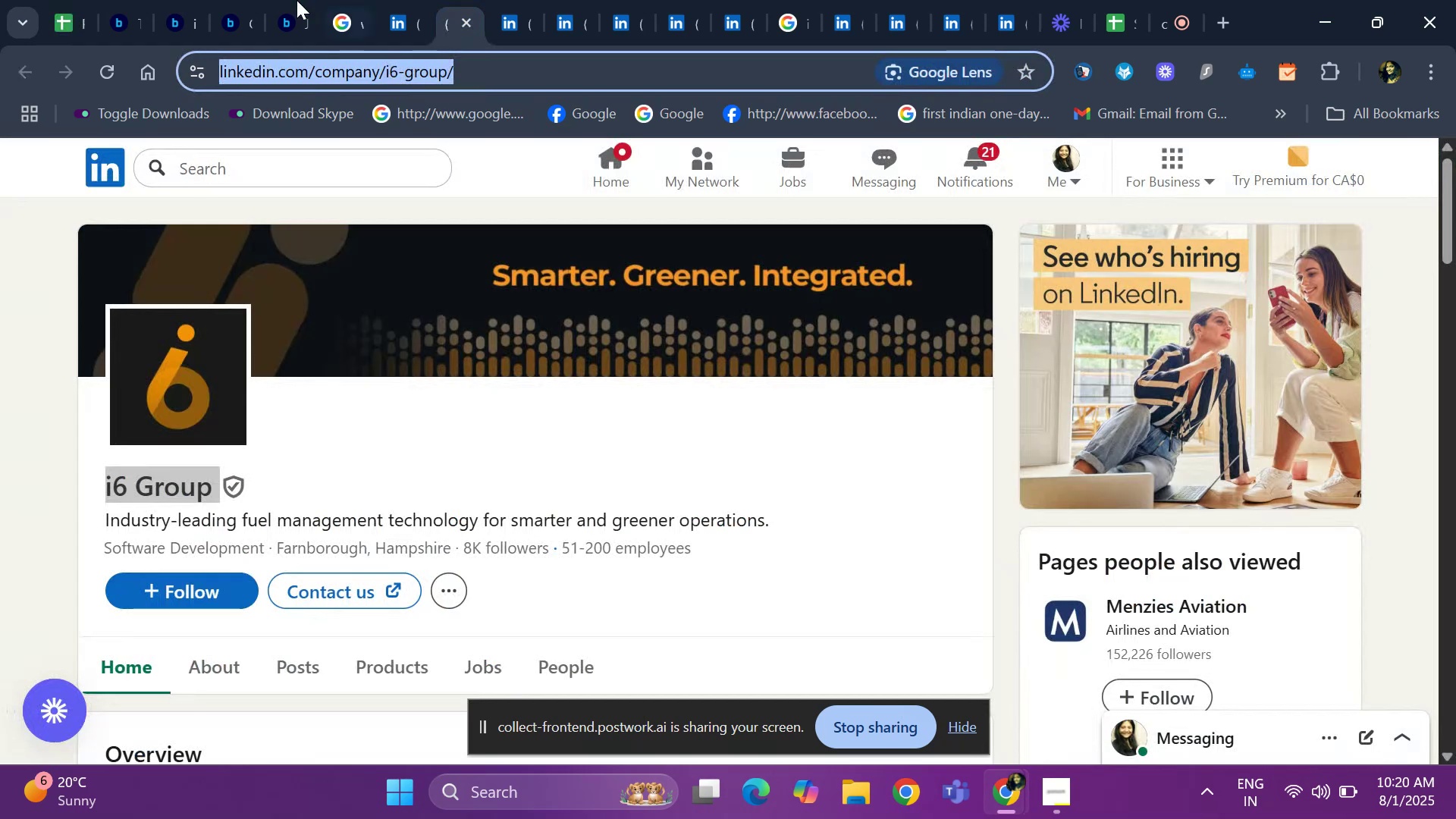 
left_click([59, 7])
 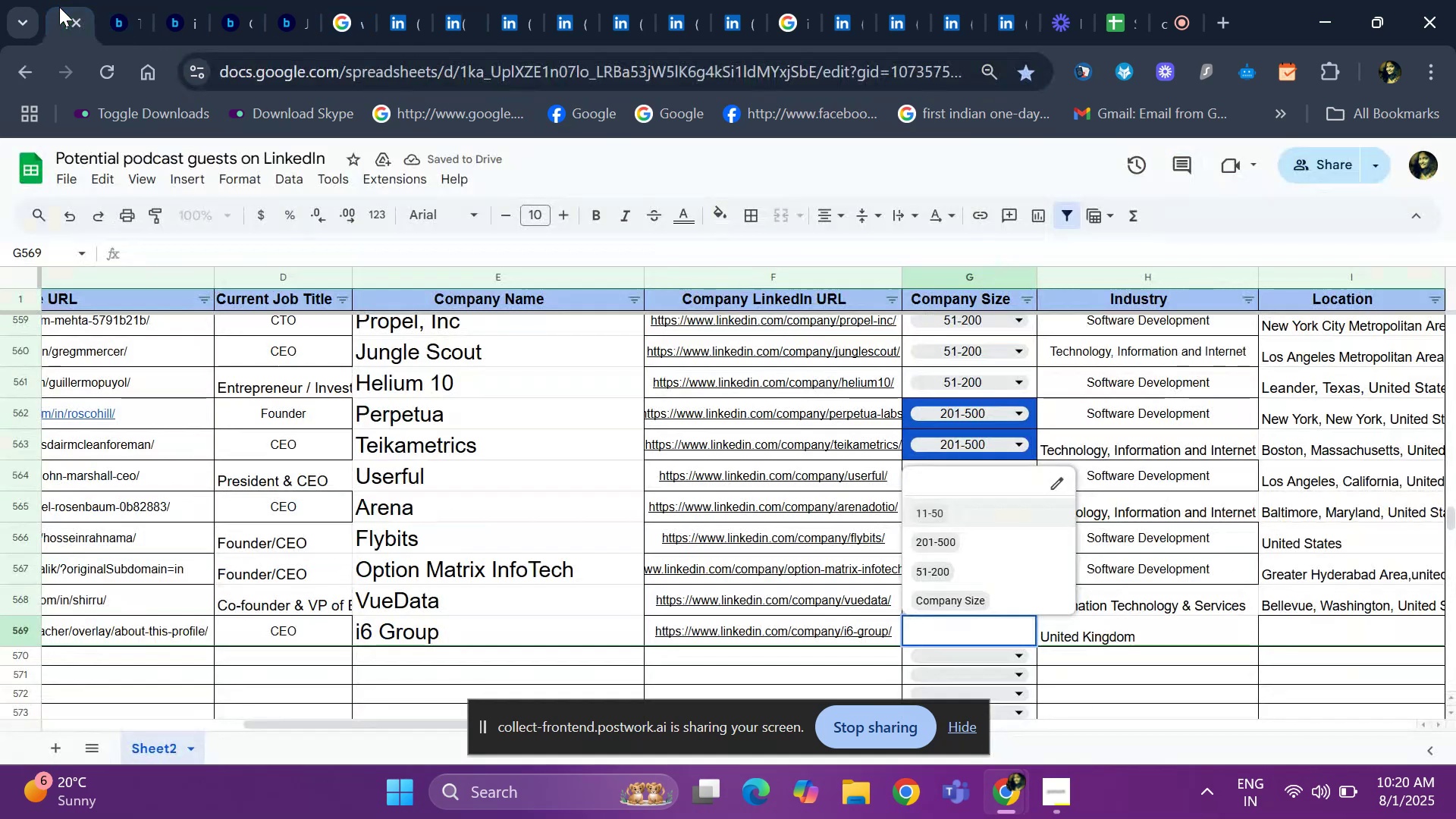 
key(ArrowDown)
 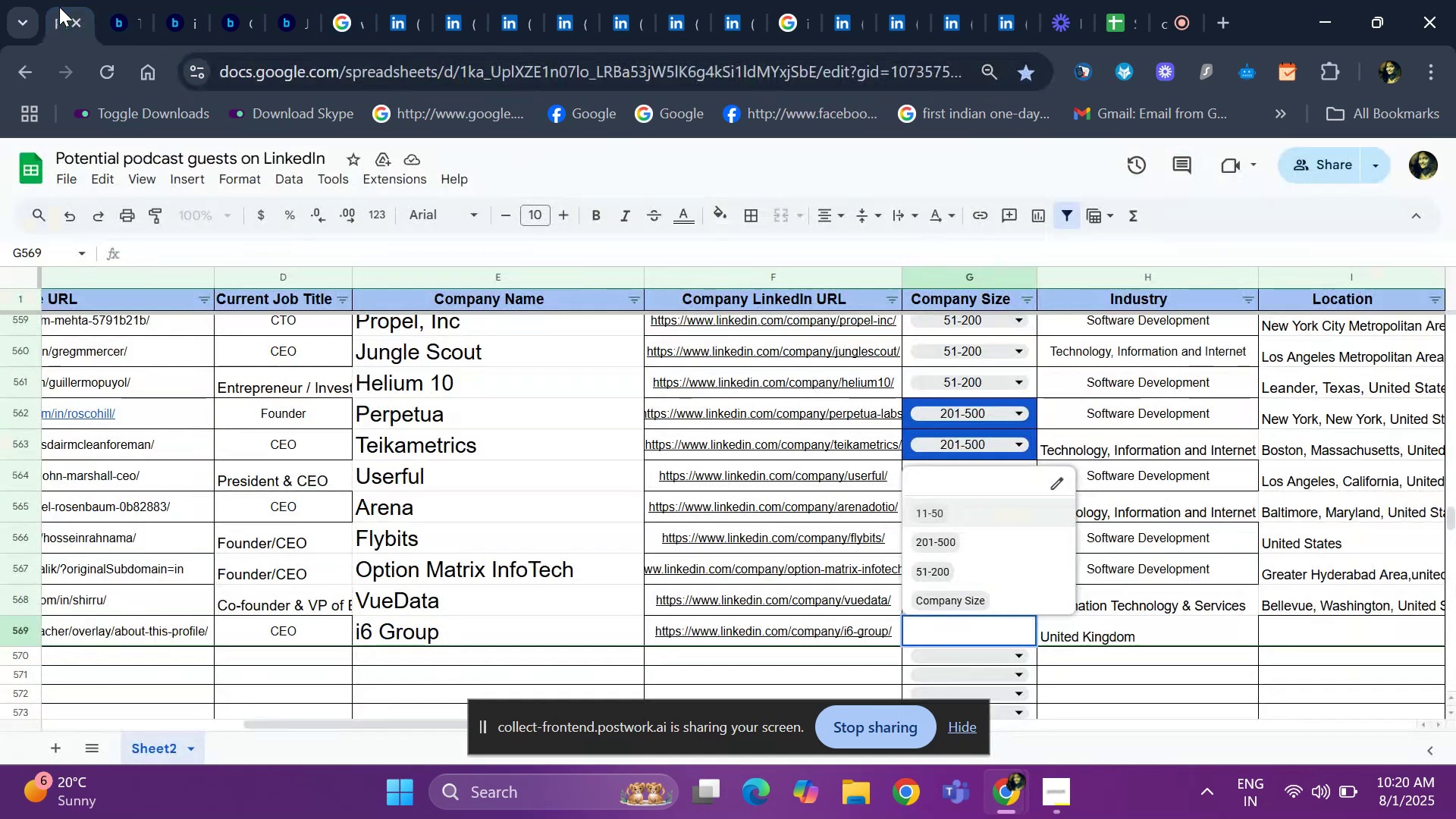 
key(ArrowDown)
 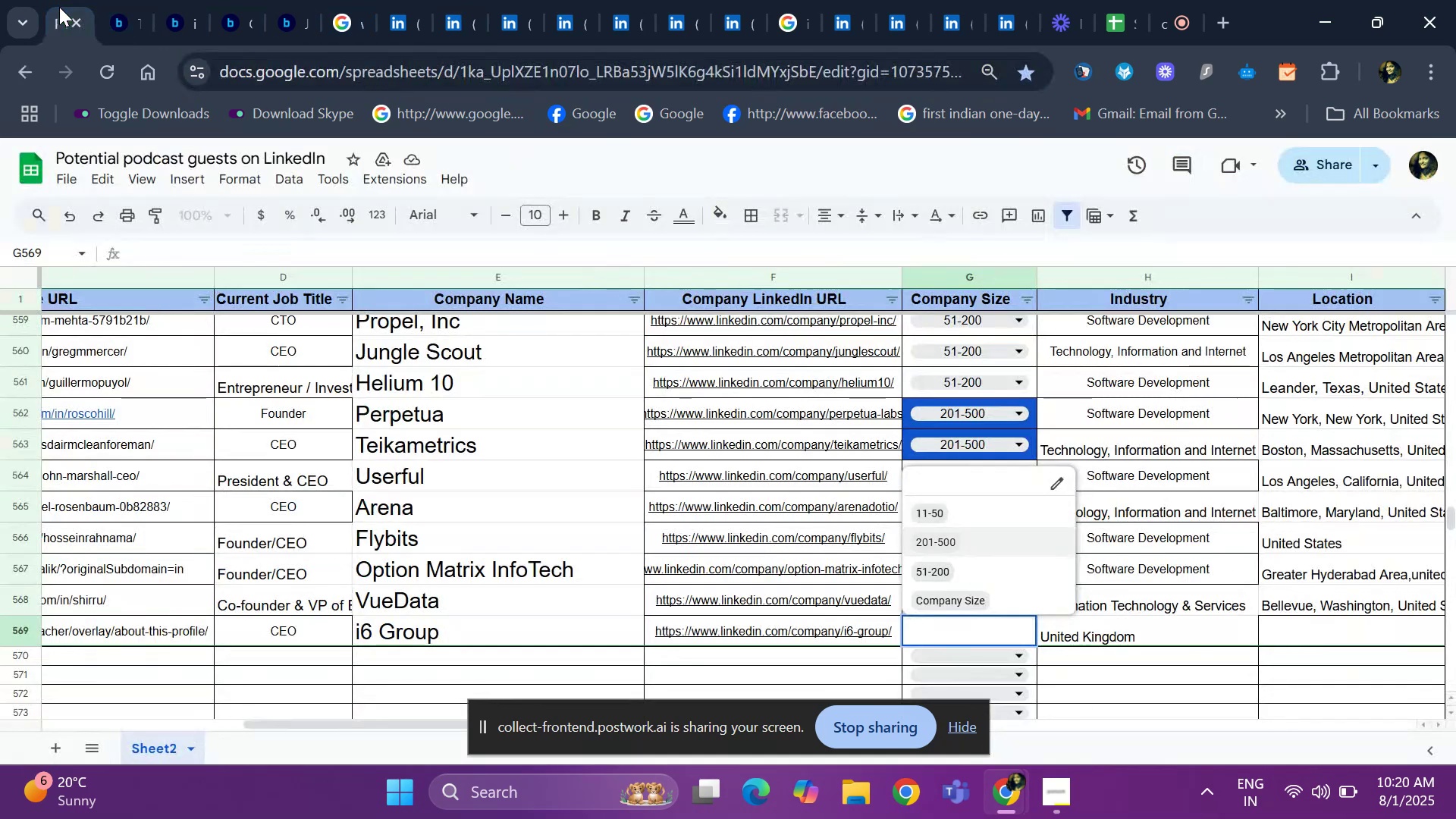 
key(Enter)
 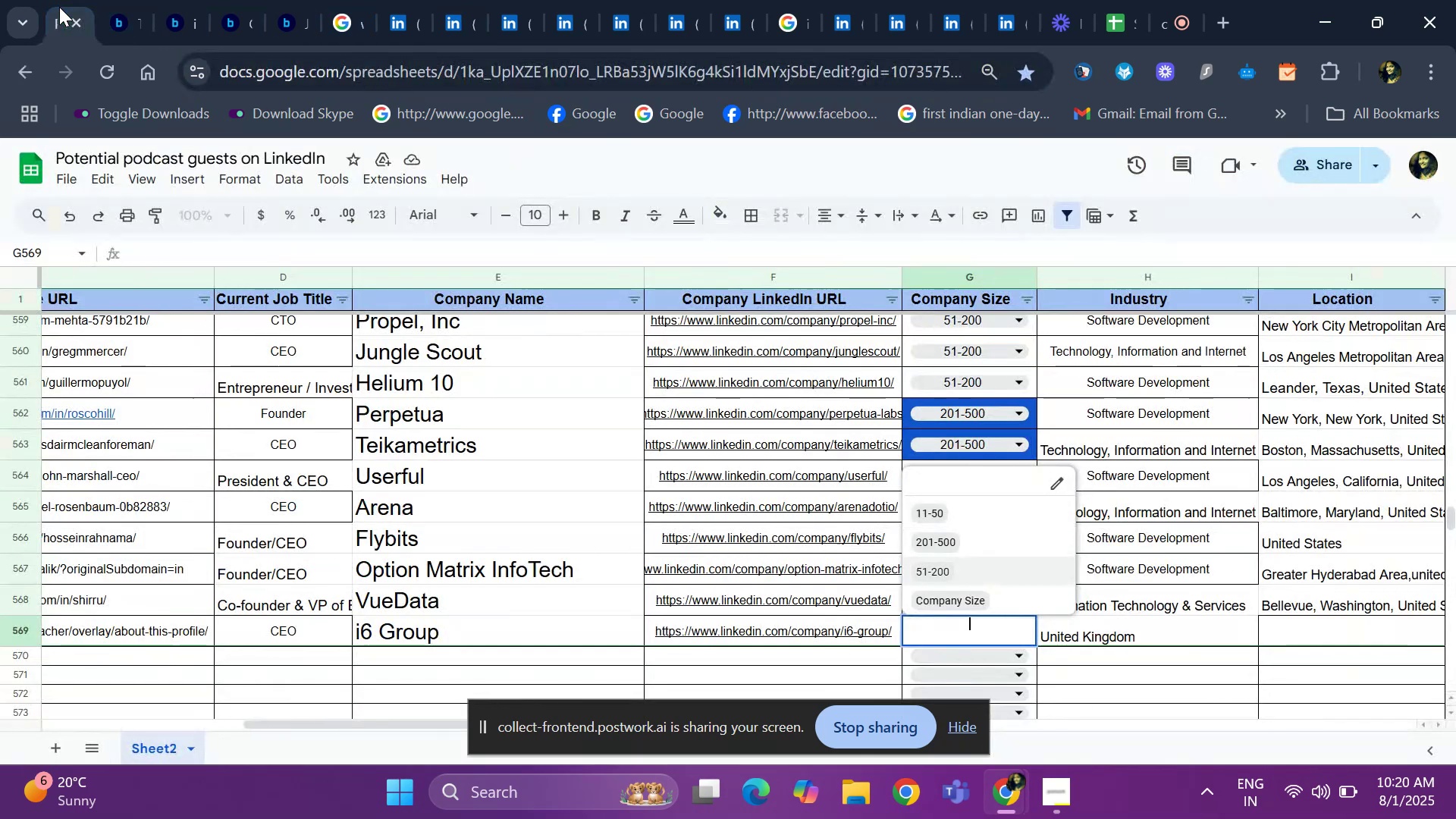 
key(ArrowUp)
 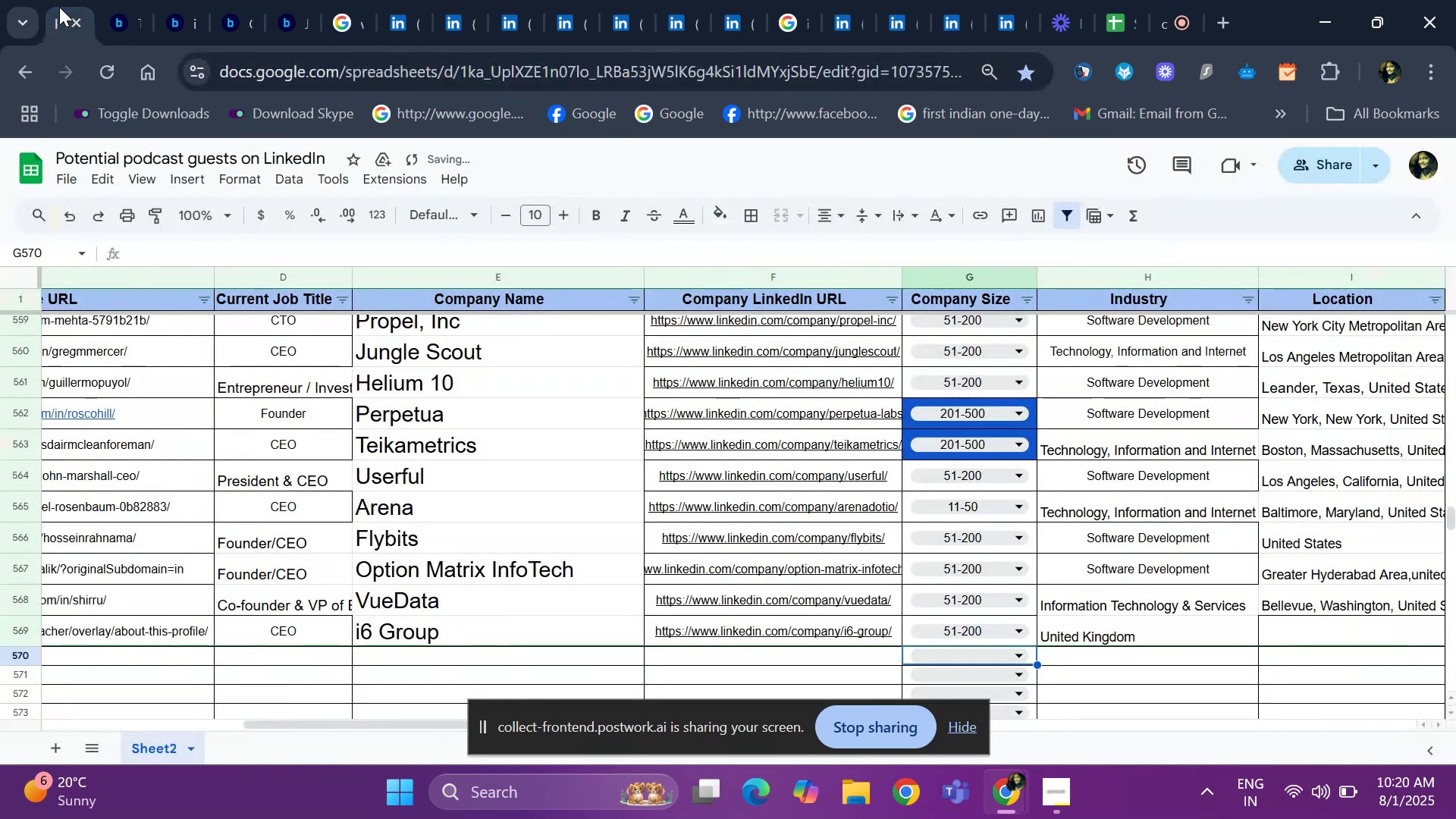 
key(ArrowRight)
 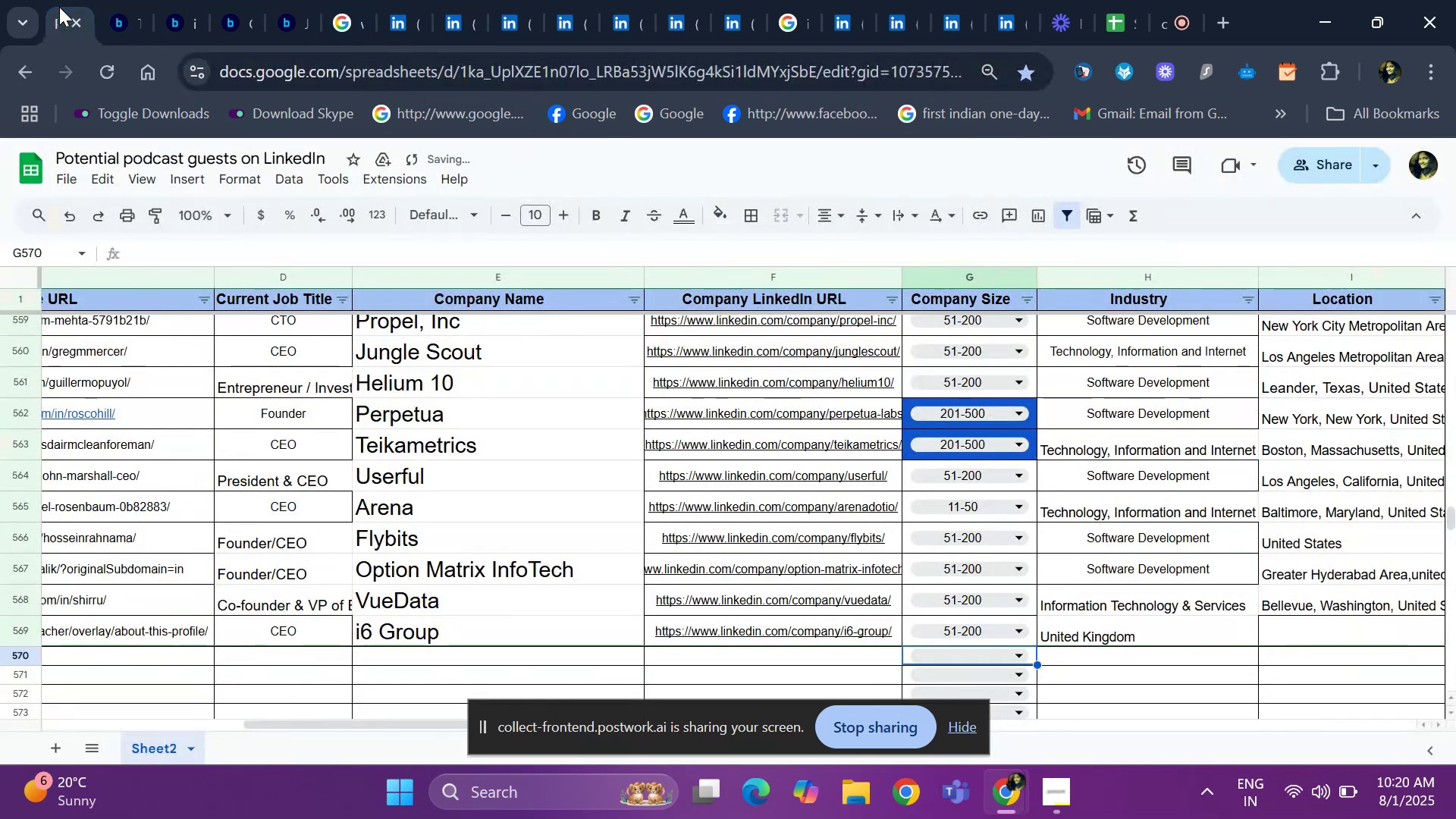 
key(ArrowRight)
 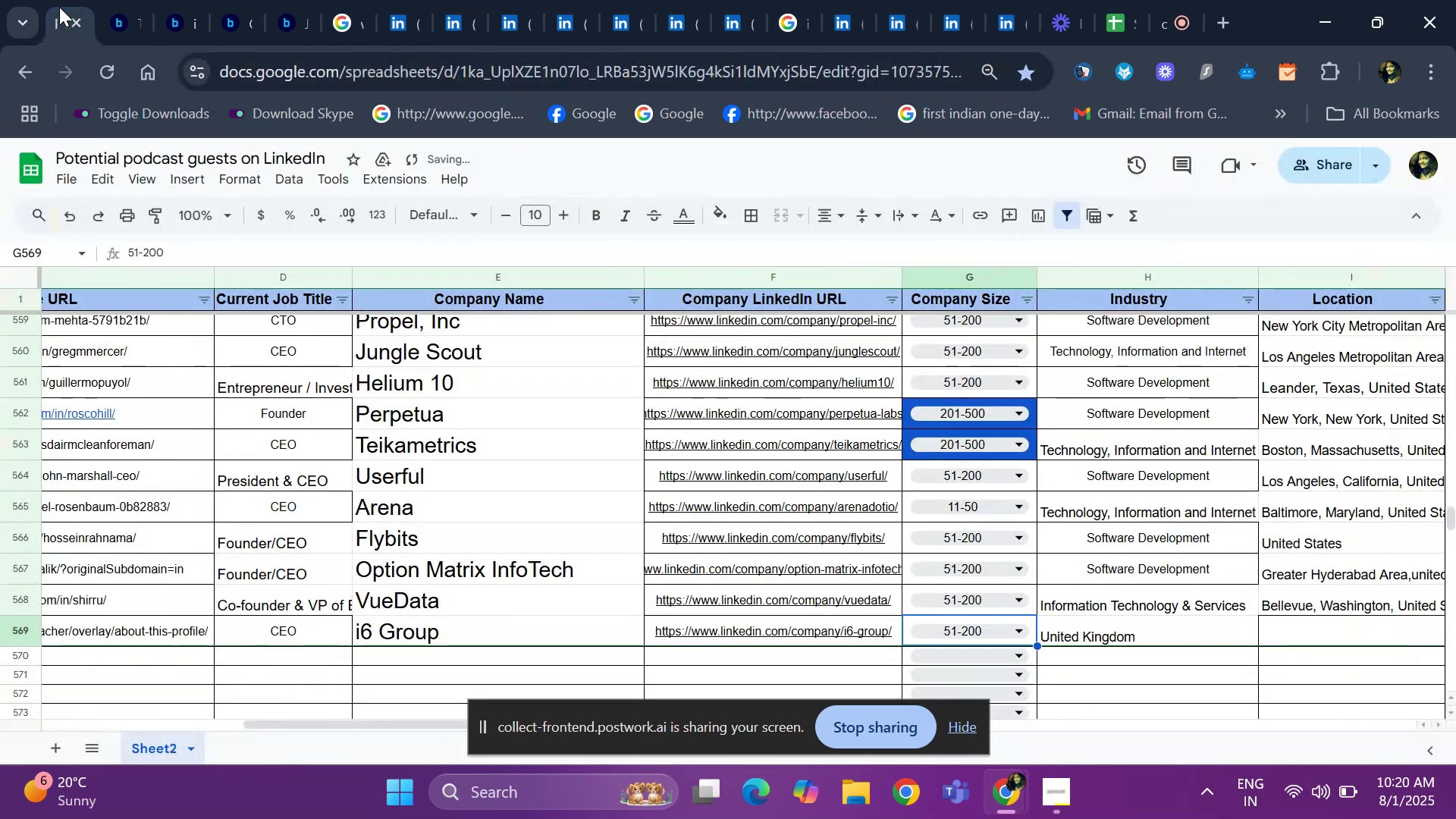 
key(ArrowRight)
 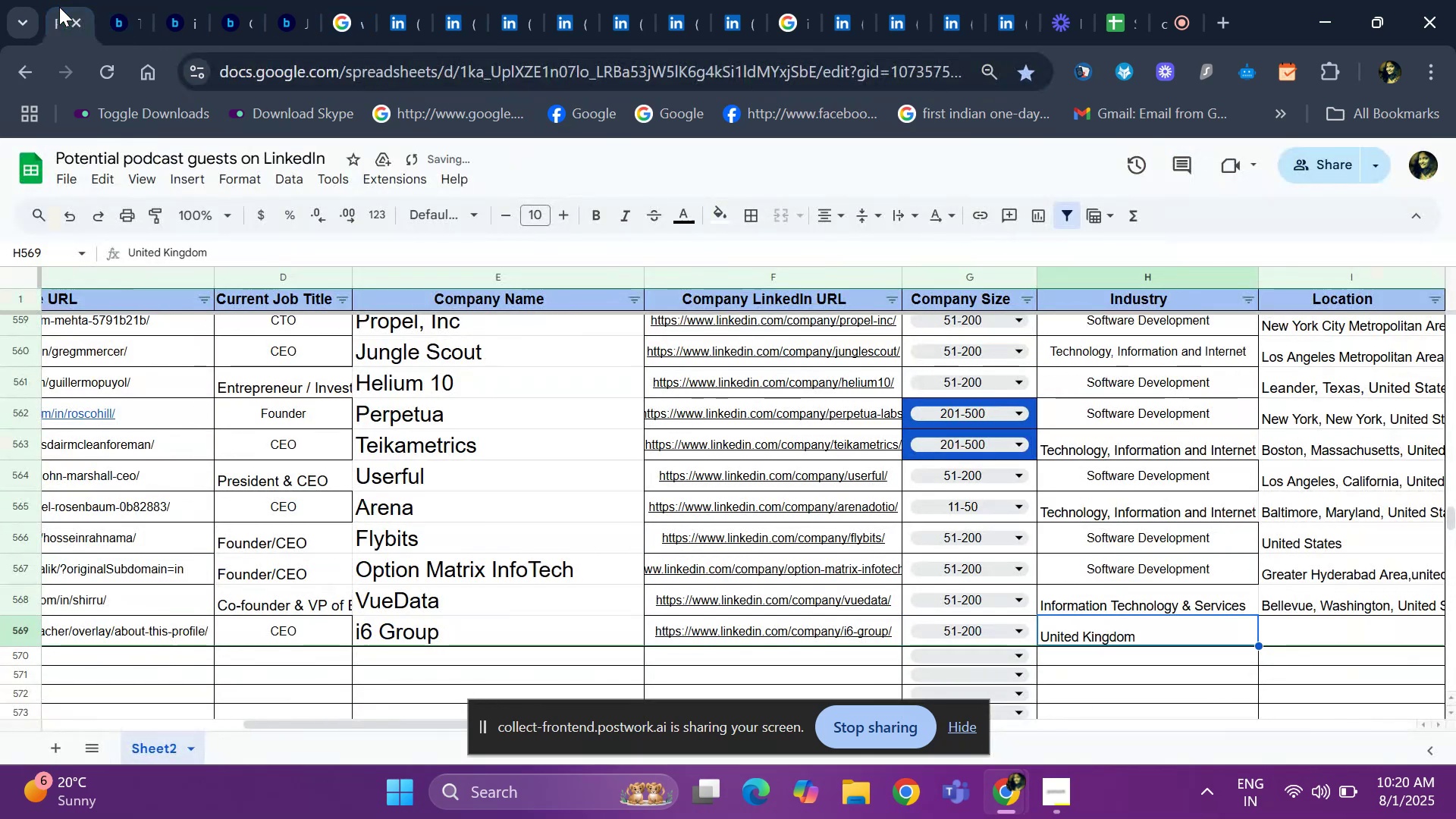 
key(ArrowRight)
 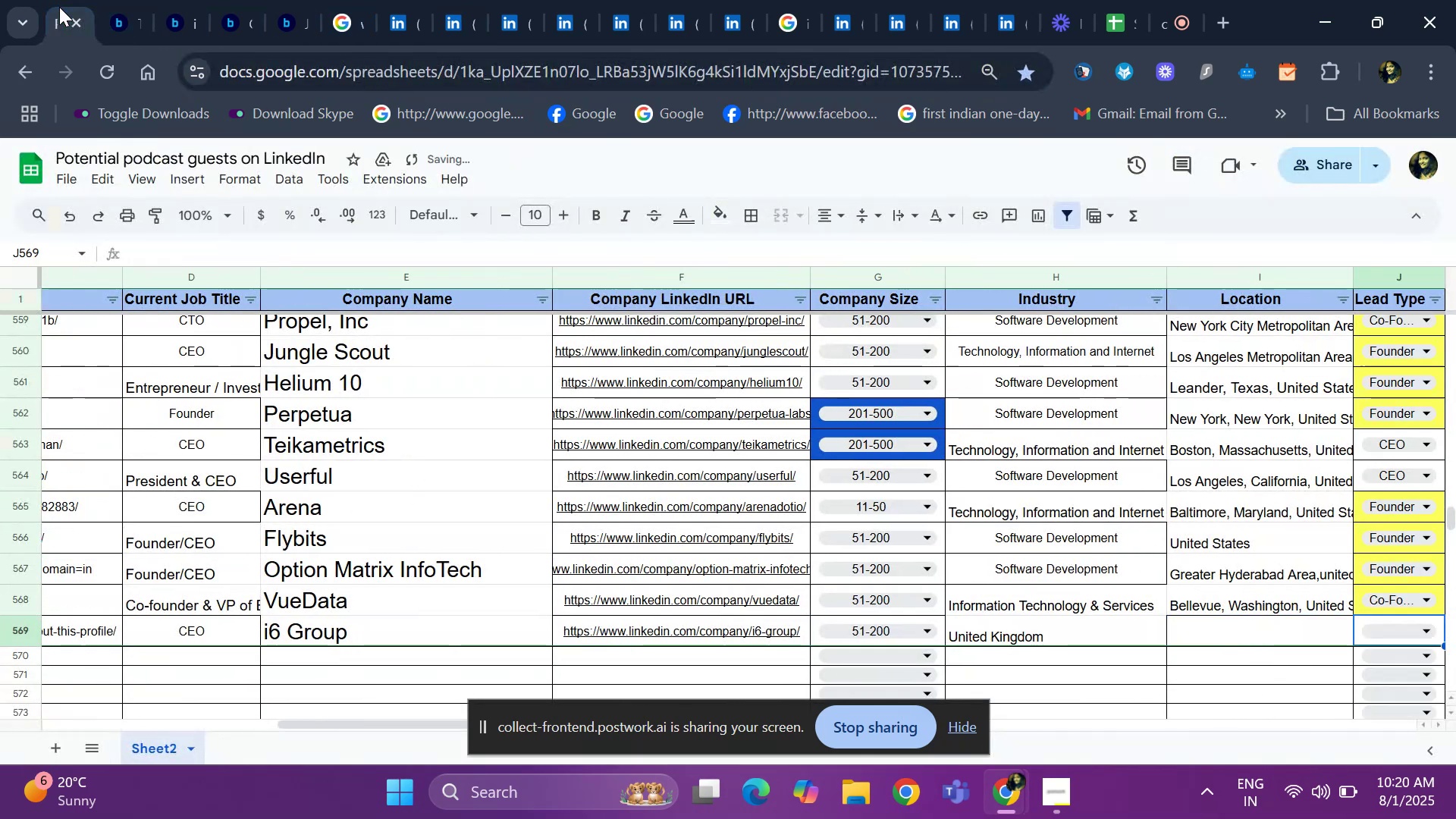 
key(ArrowLeft)
 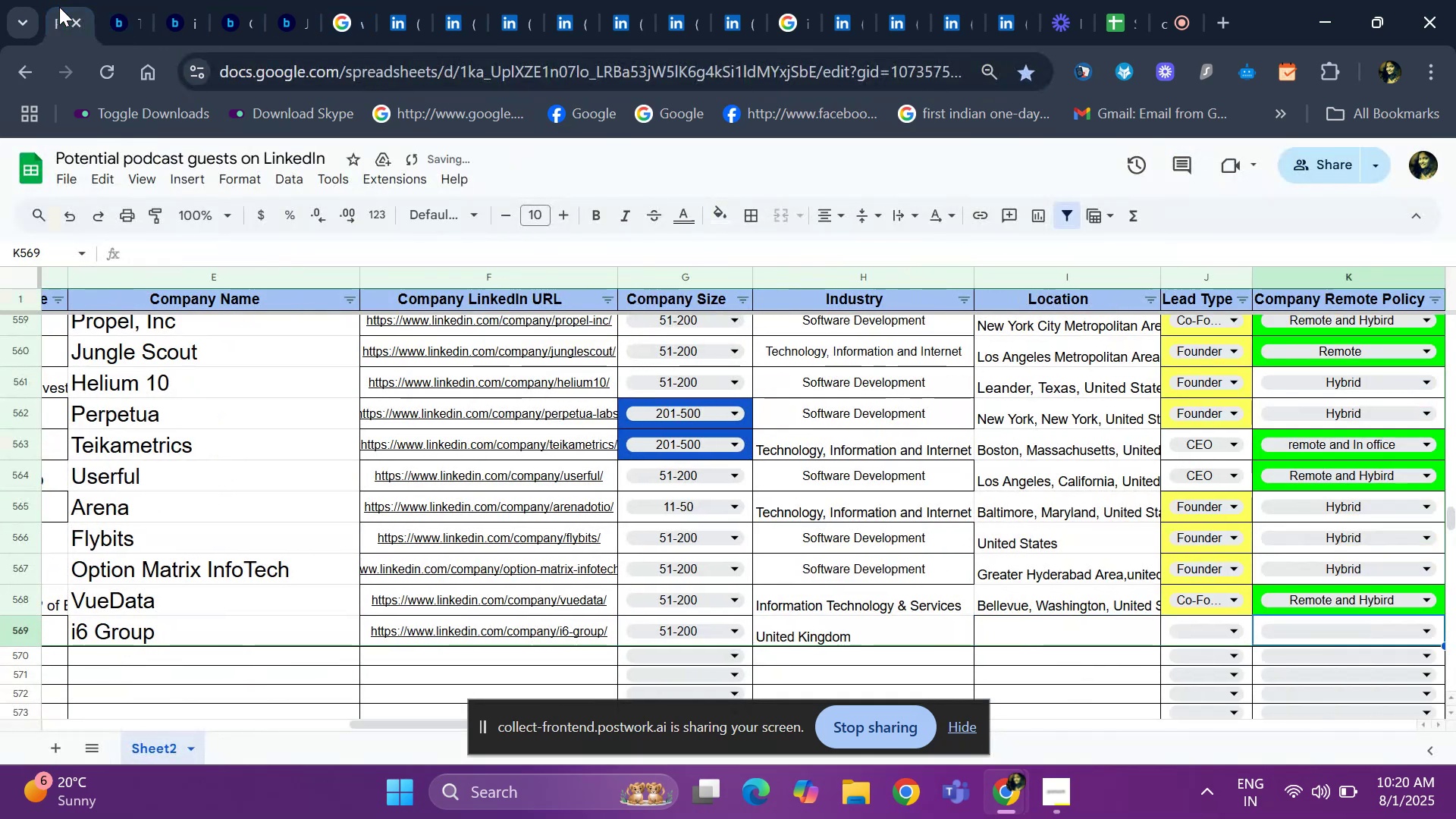 
key(ArrowLeft)
 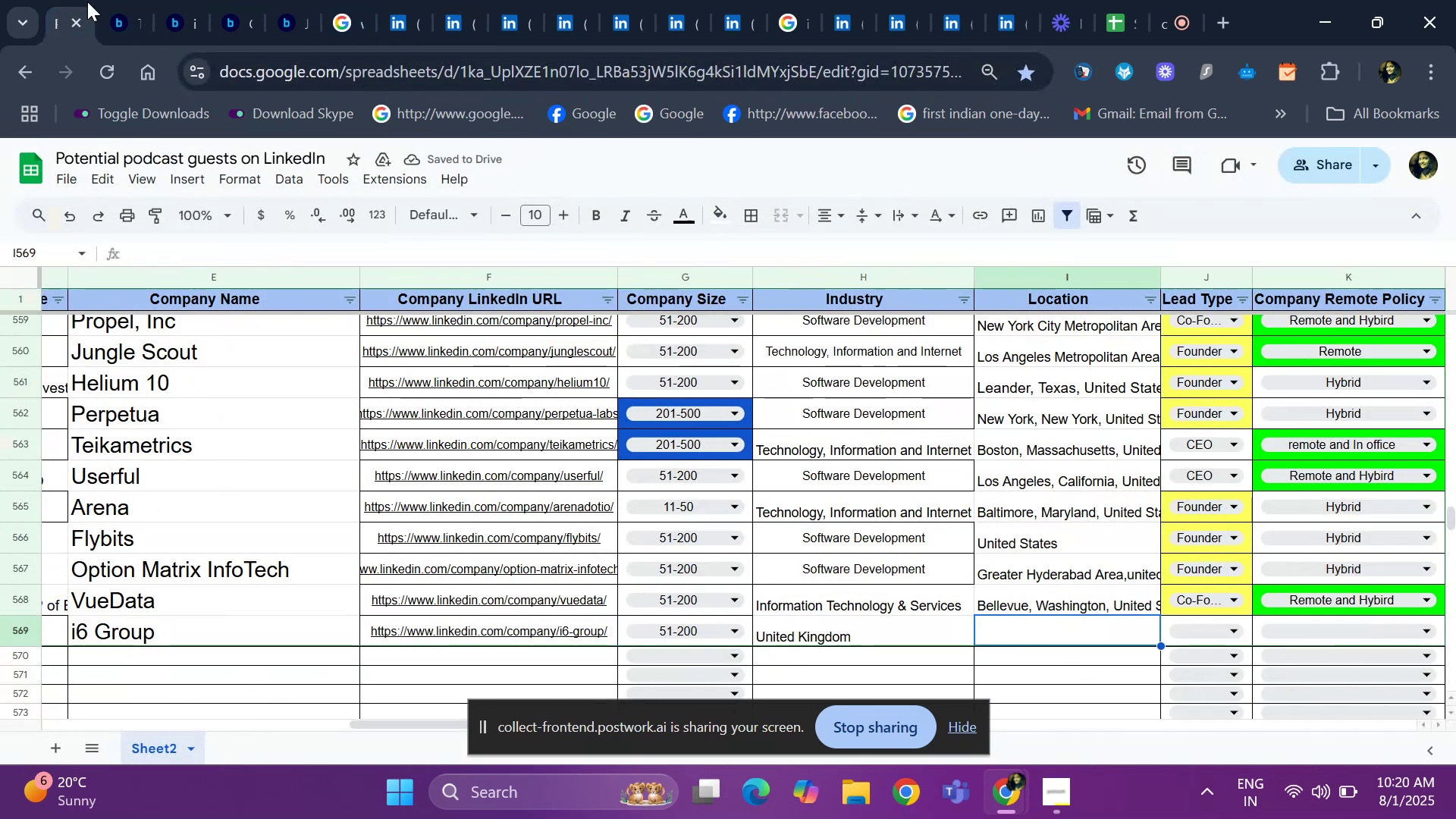 
left_click([396, 13])
 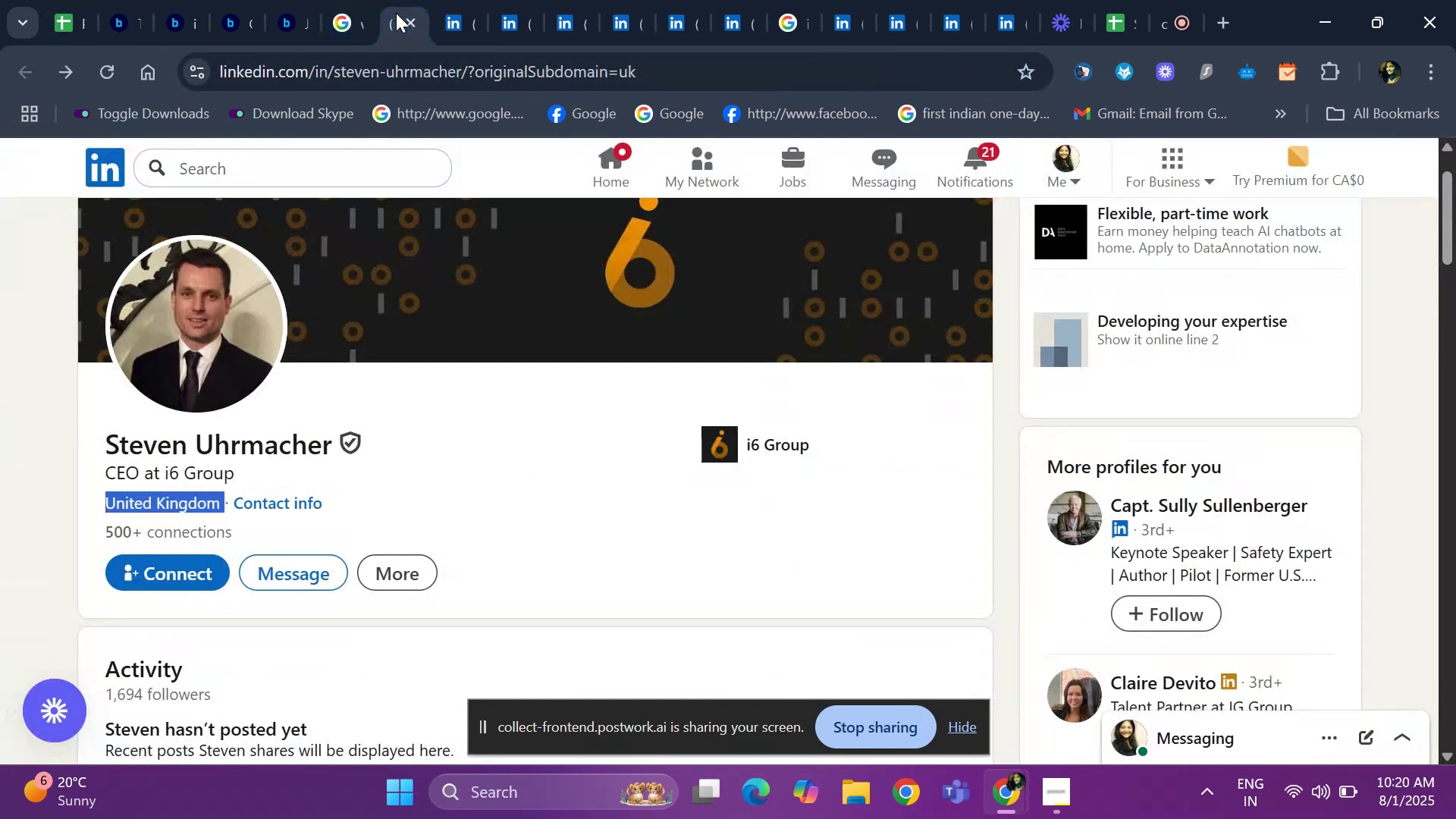 
key(Control+ControlLeft)
 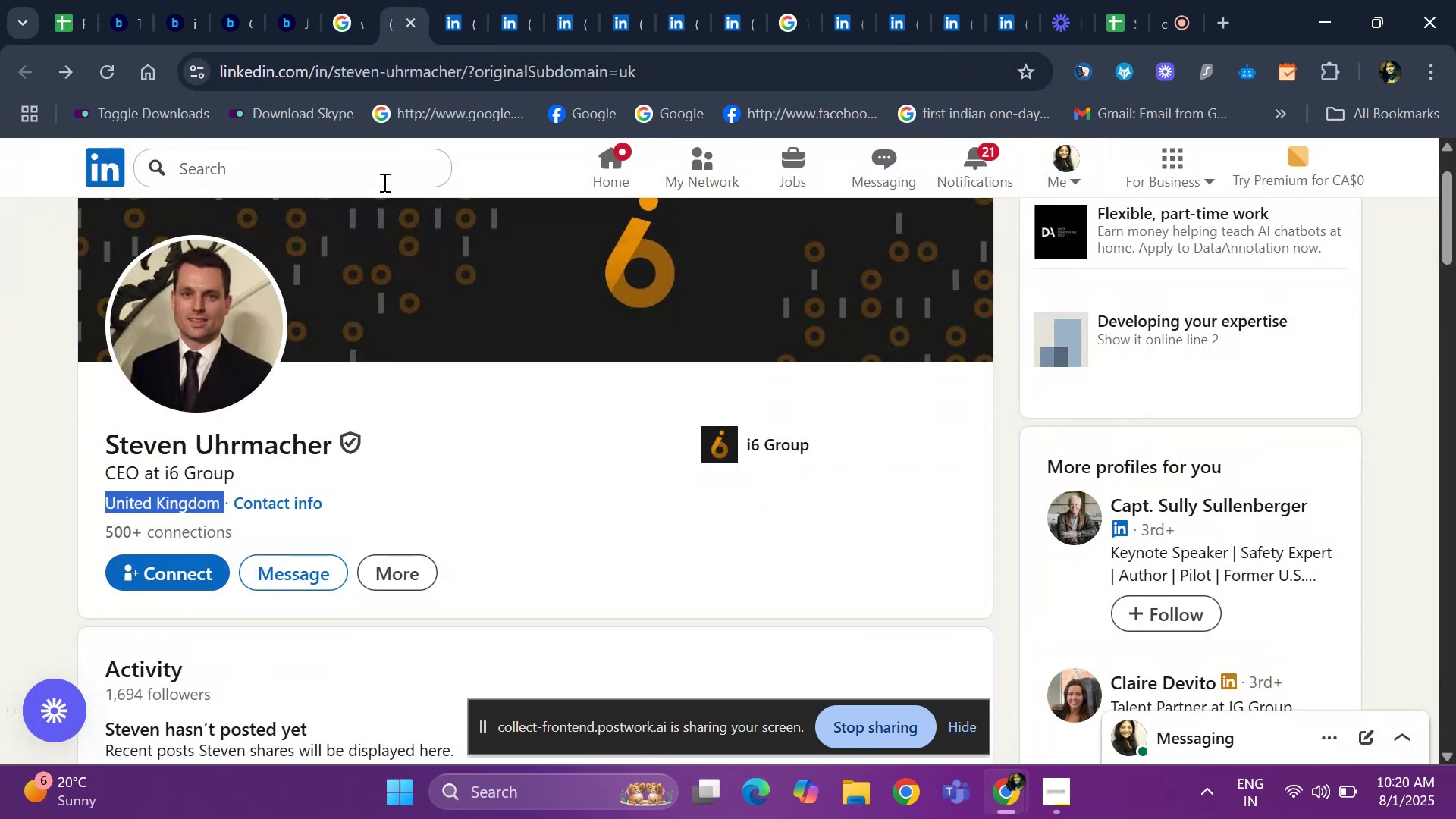 
key(Control+C)
 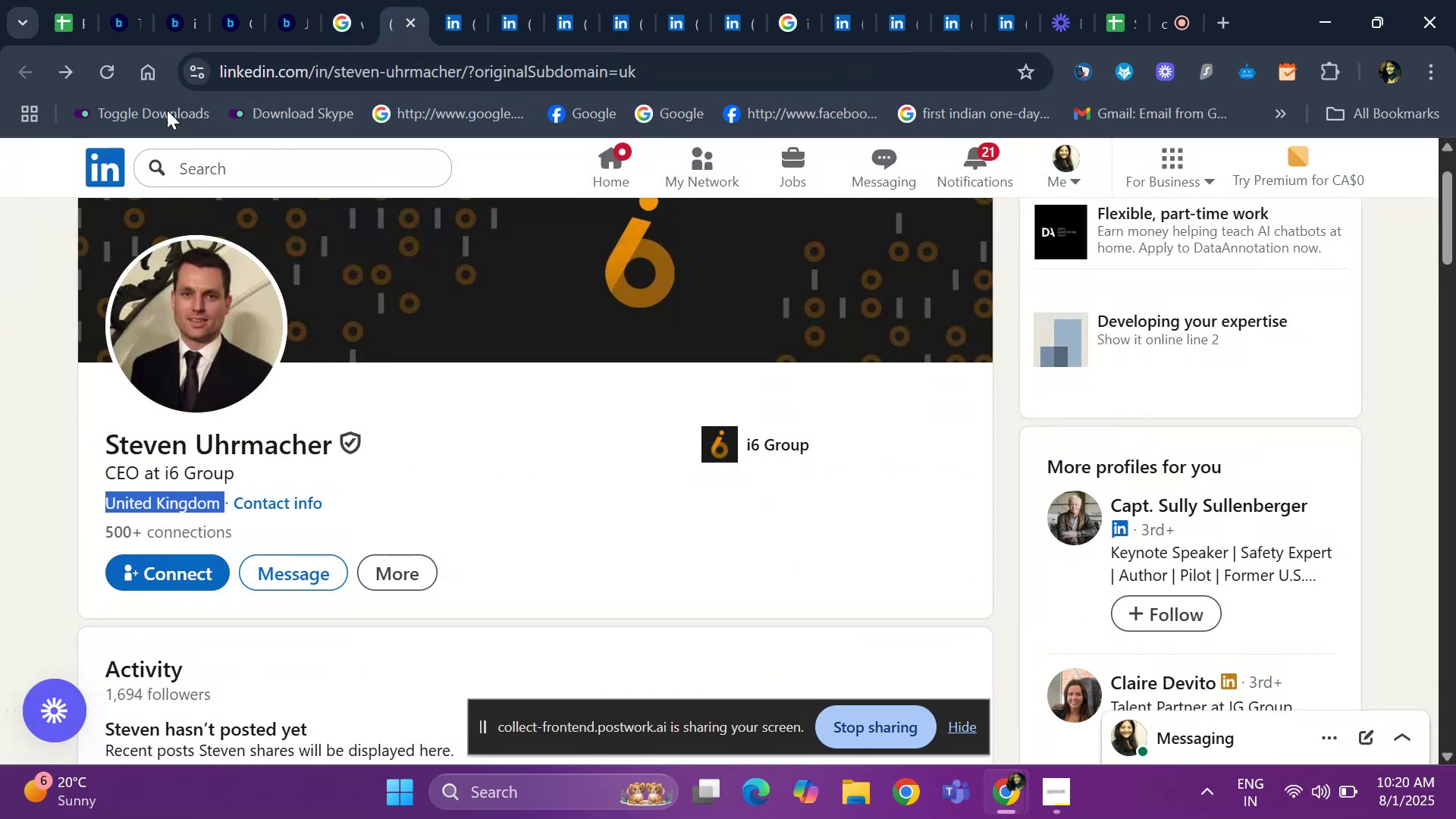 
left_click([68, 30])
 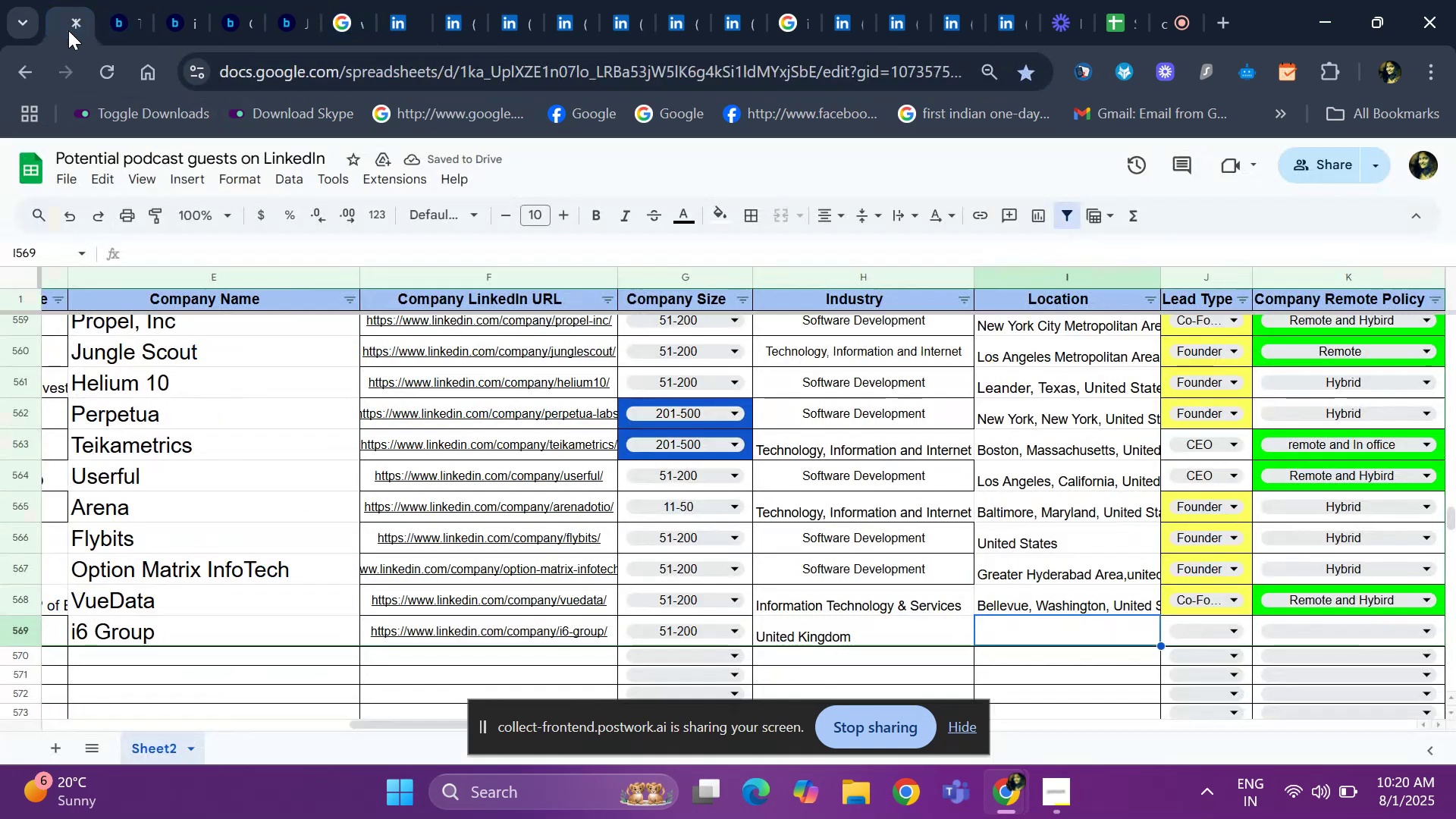 
hold_key(key=ControlLeft, duration=0.41)
 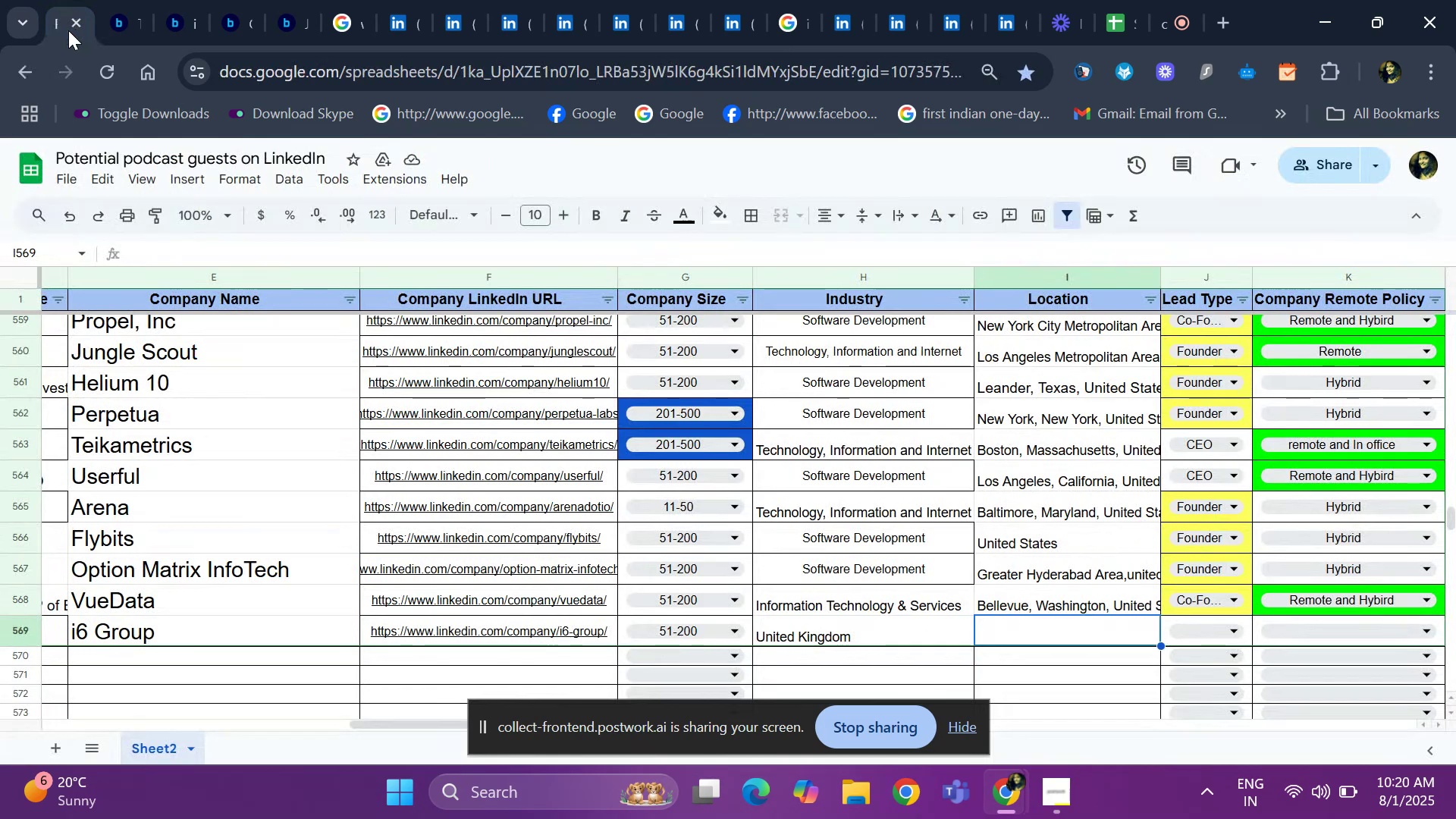 
key(Control+V)
 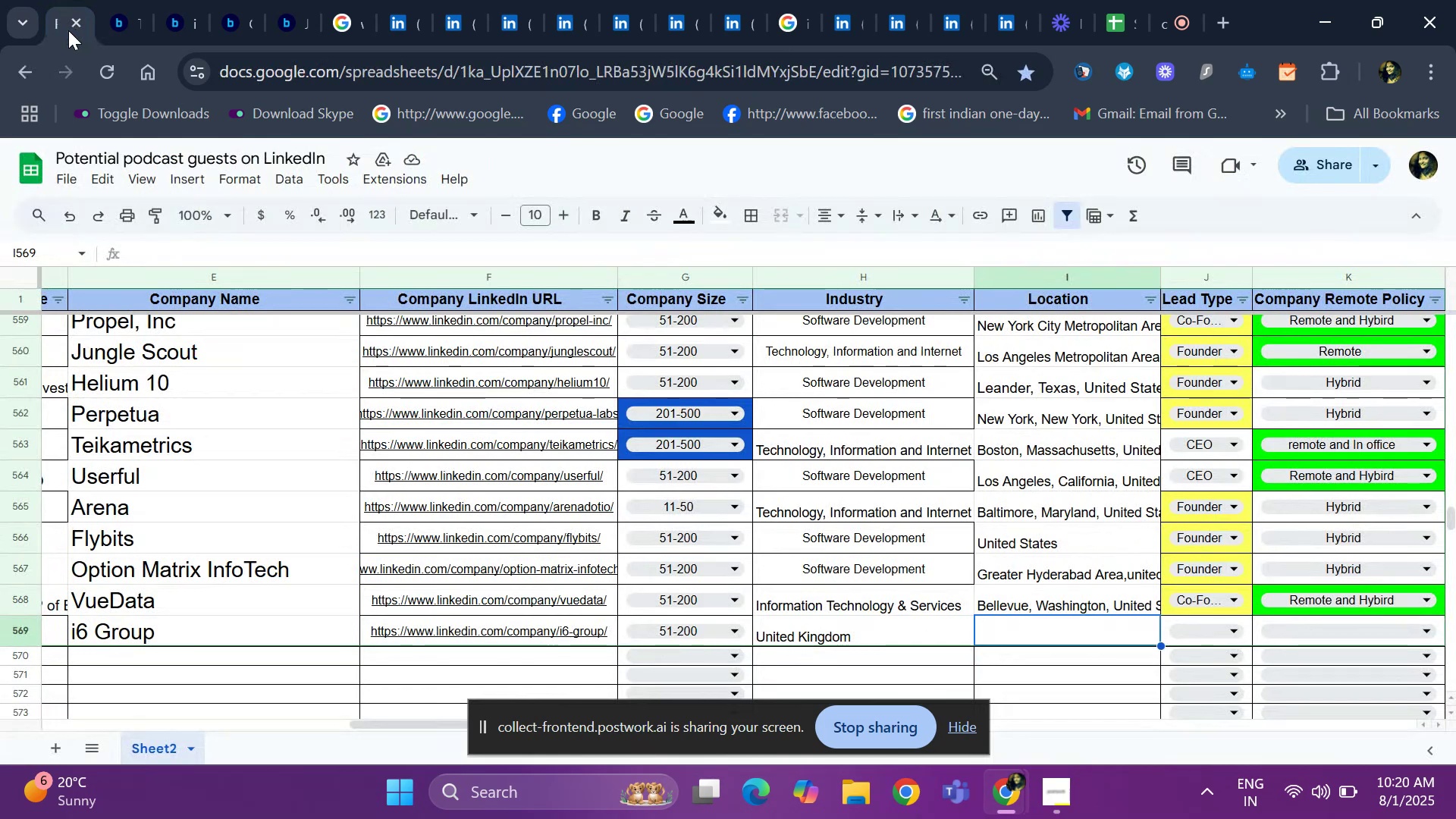 
key(ArrowLeft)
 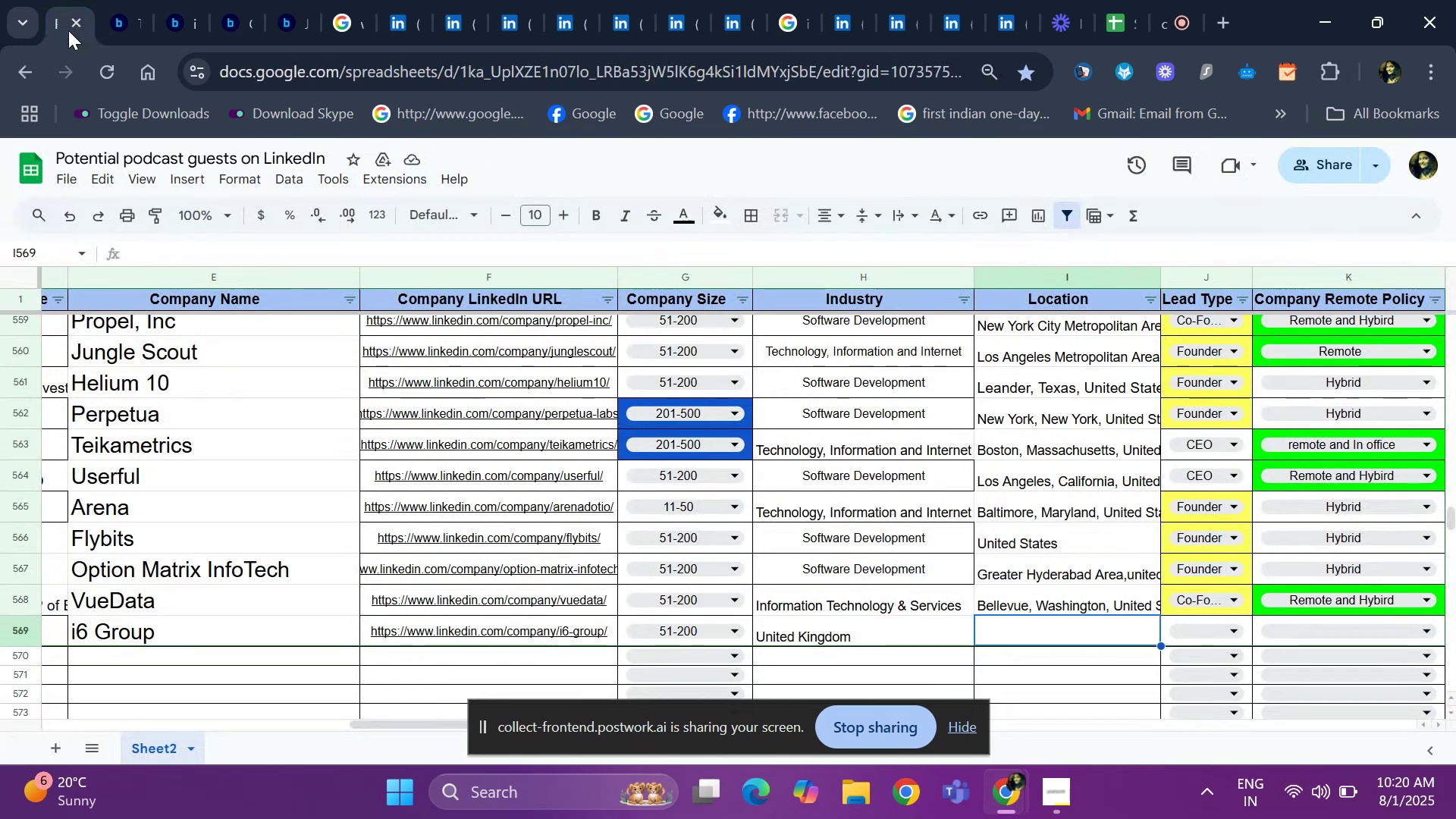 
key(Space)
 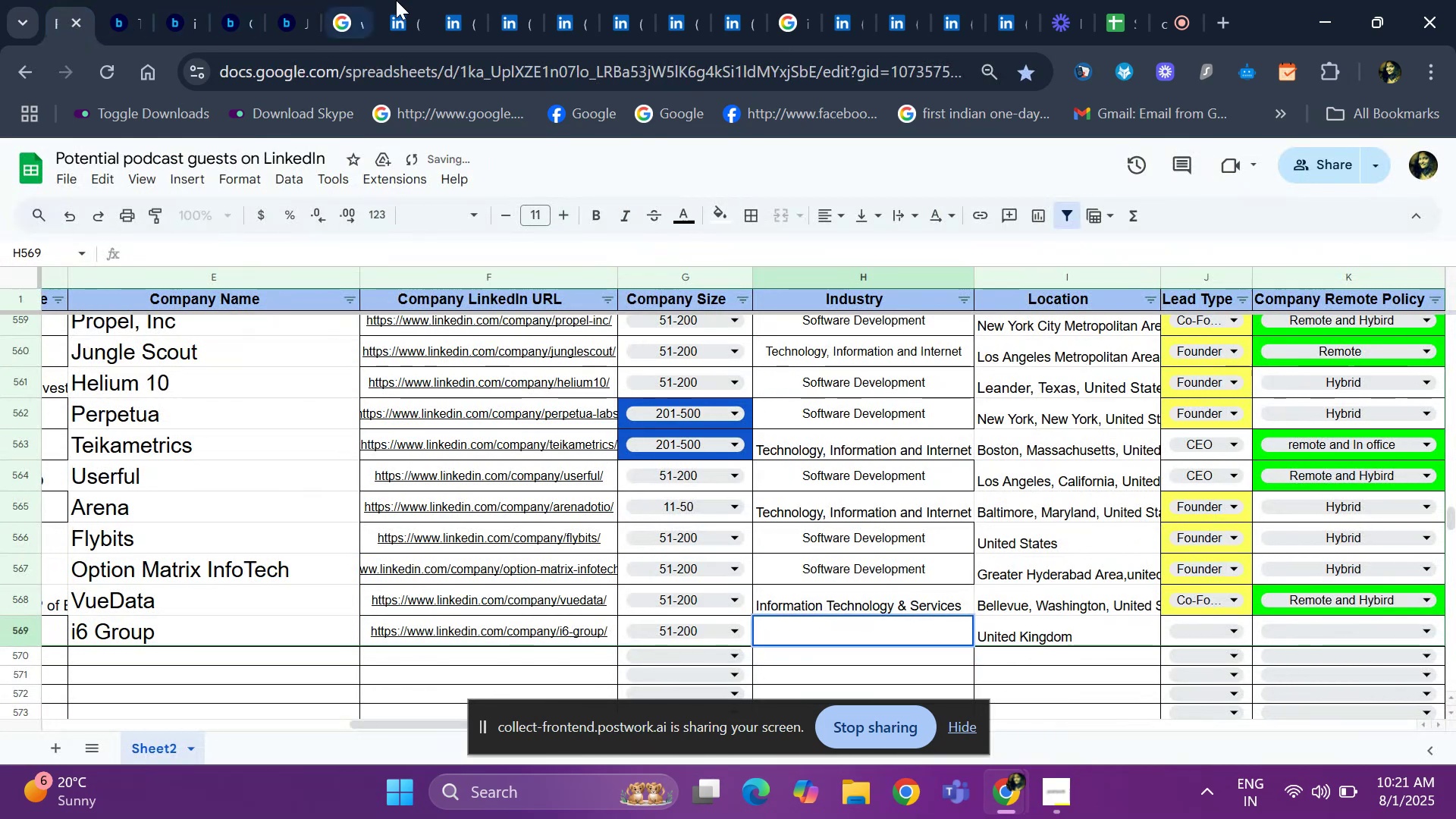 
left_click([445, 2])
 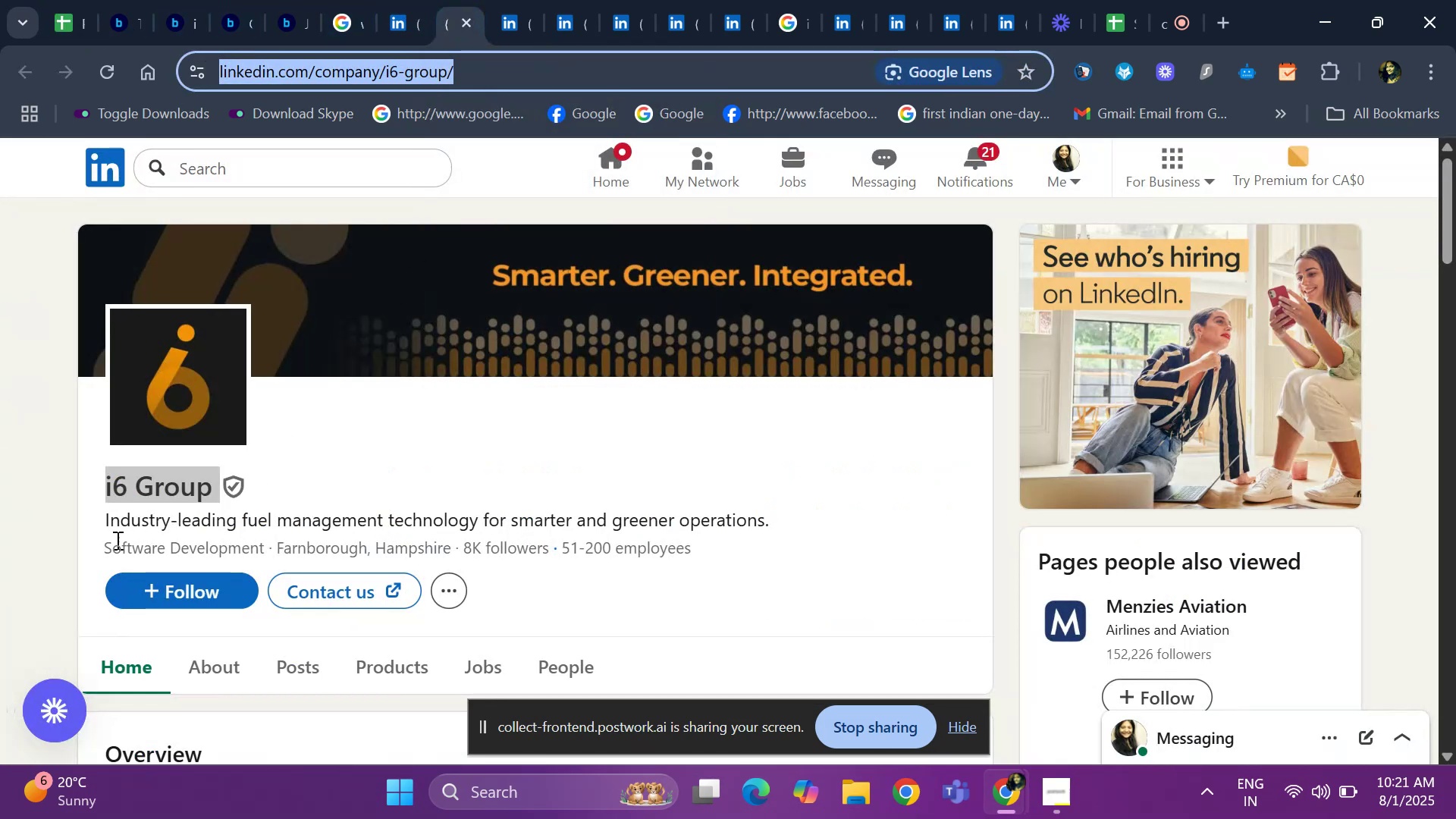 
left_click([86, 23])
 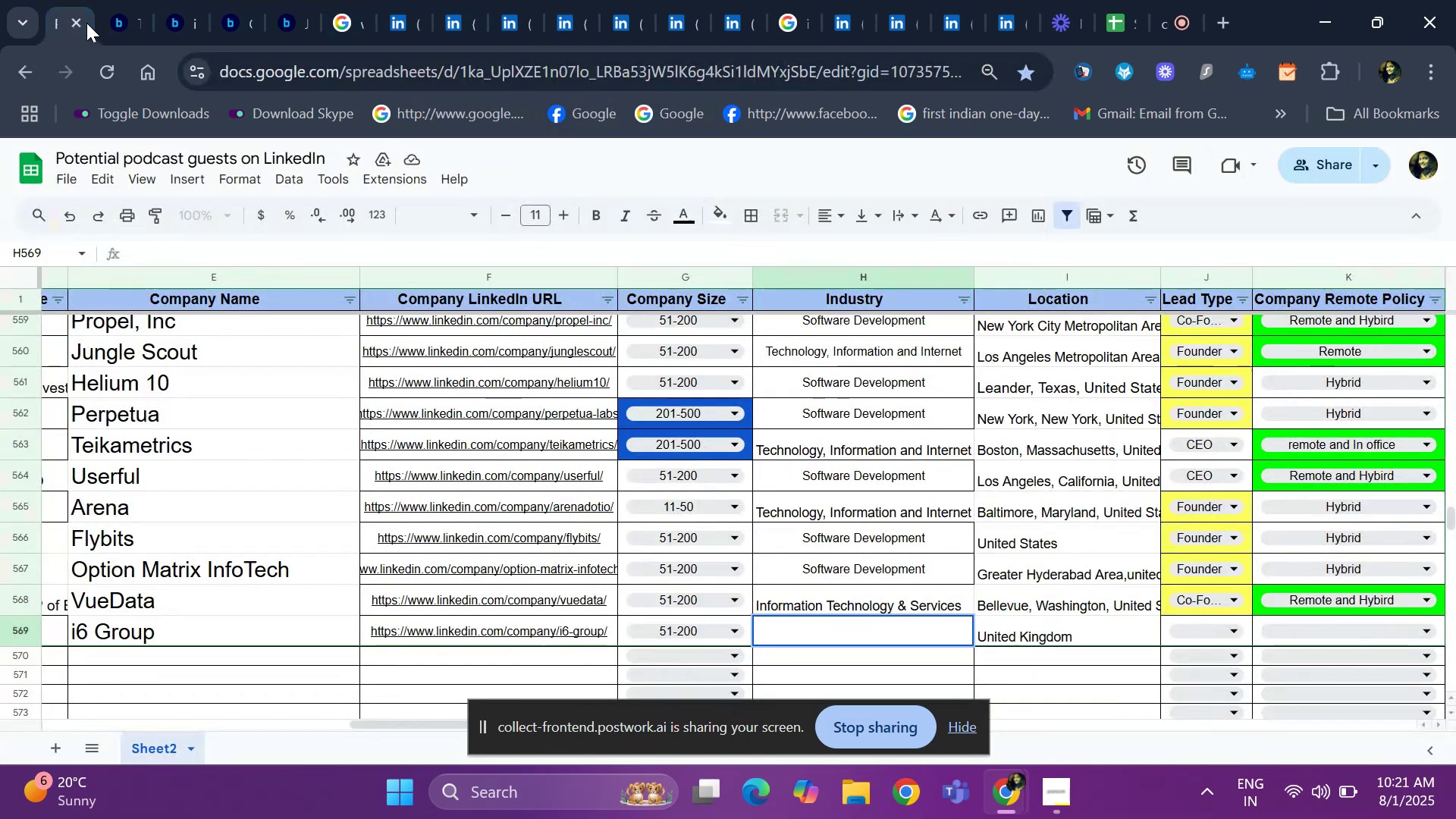 
type(Sotwar)
key(Backspace)
key(Backspace)
key(Backspace)
type(w)
key(Backspace)
key(Backspace)
key(Backspace)
type(oftware )
key(Backspace)
key(Backspace)
key(Backspace)
key(Backspace)
key(Backspace)
key(Backspace)
key(Backspace)
key(Backspace)
key(Backspace)
key(Escape)
 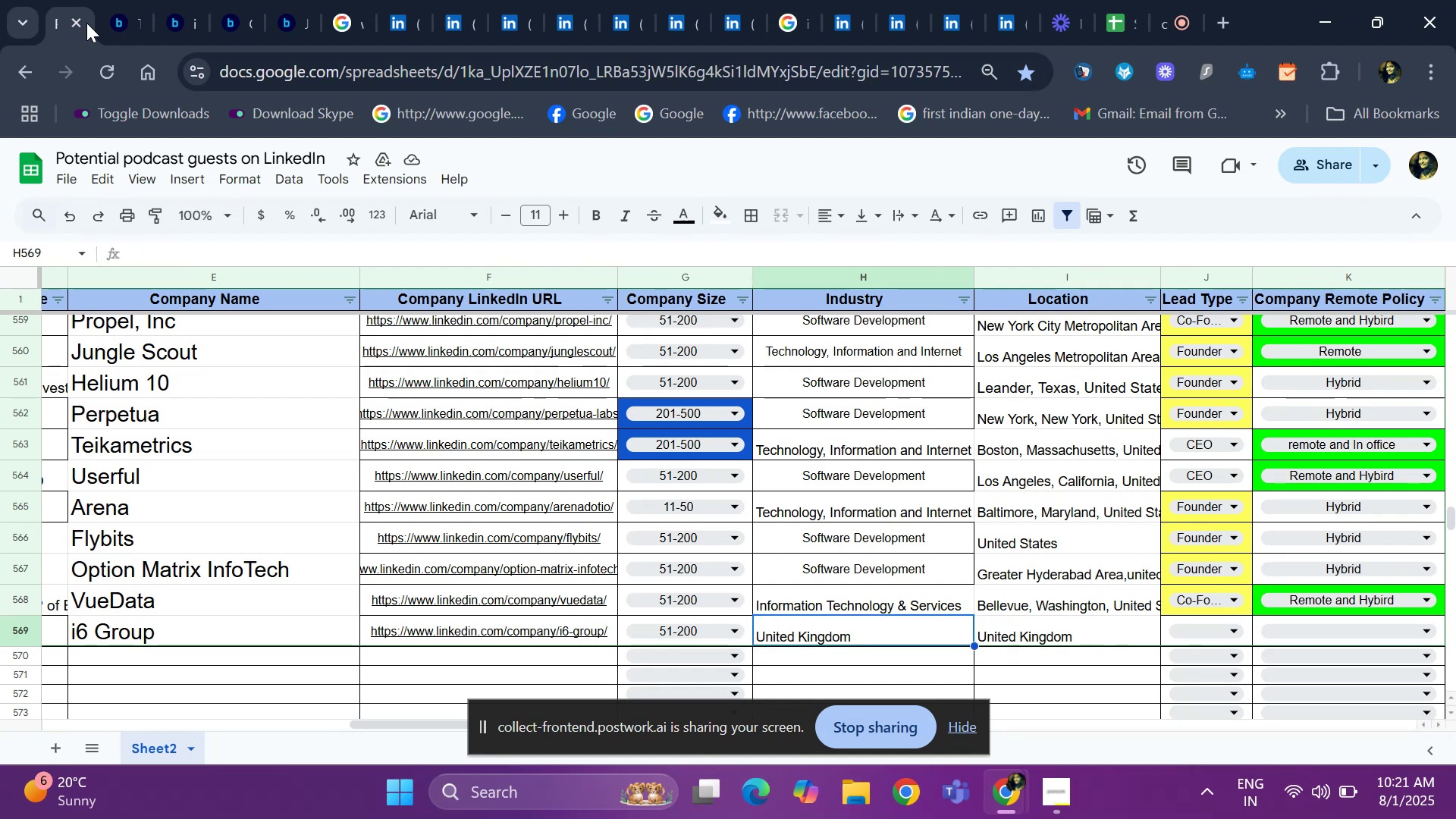 
key(ArrowUp)
 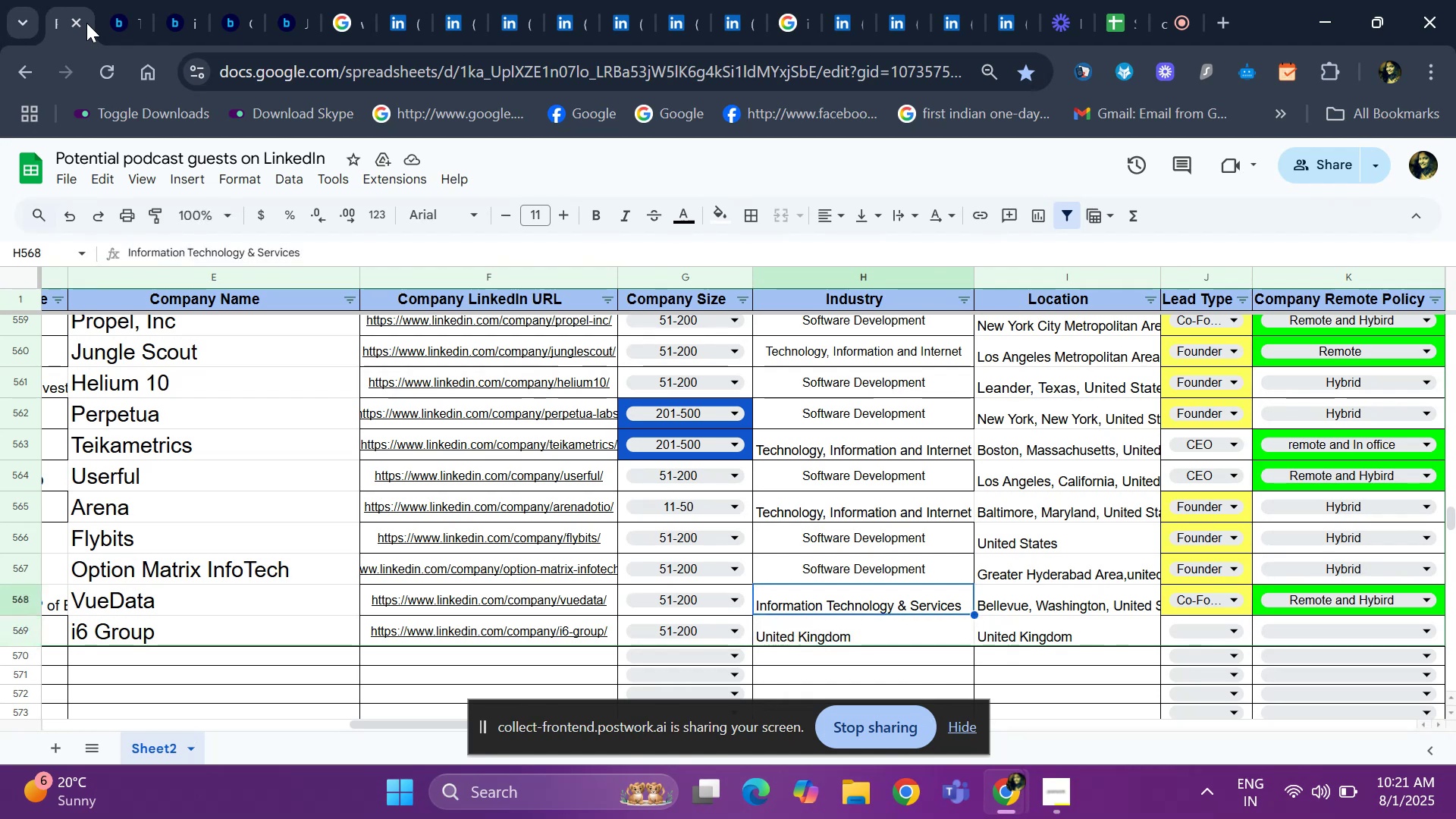 
key(ArrowUp)
 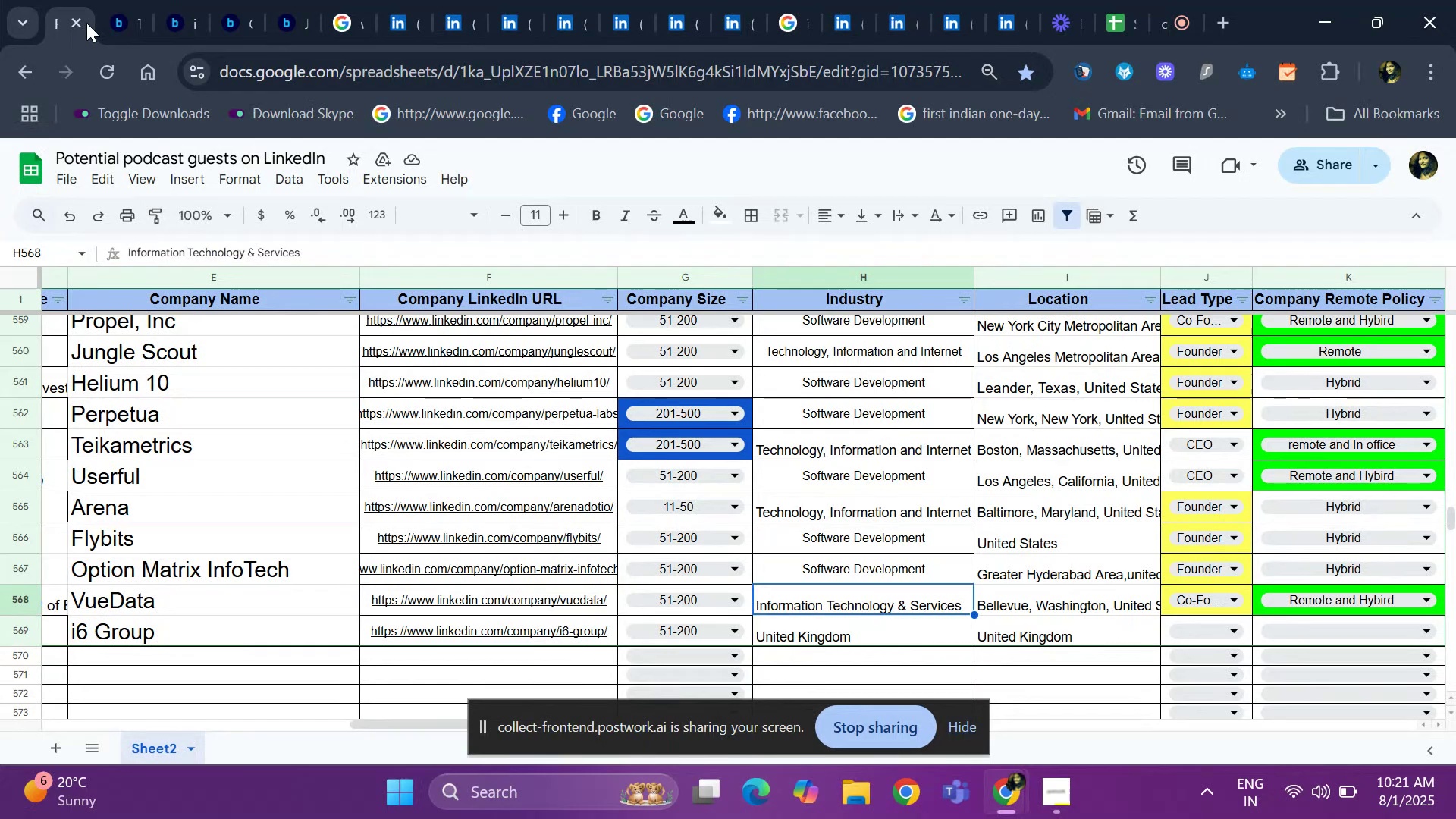 
key(Control+C)
 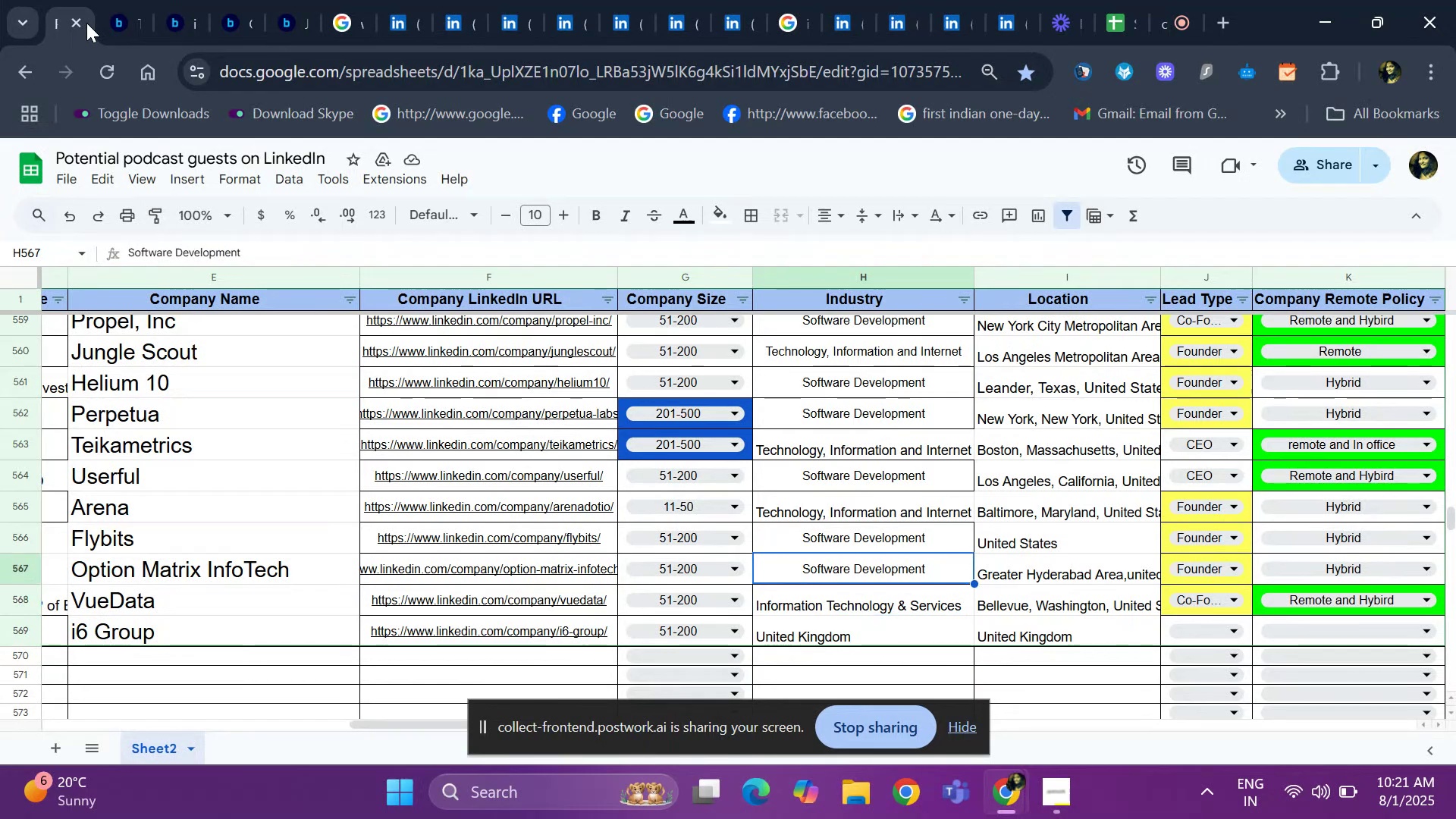 
key(ArrowDown)
 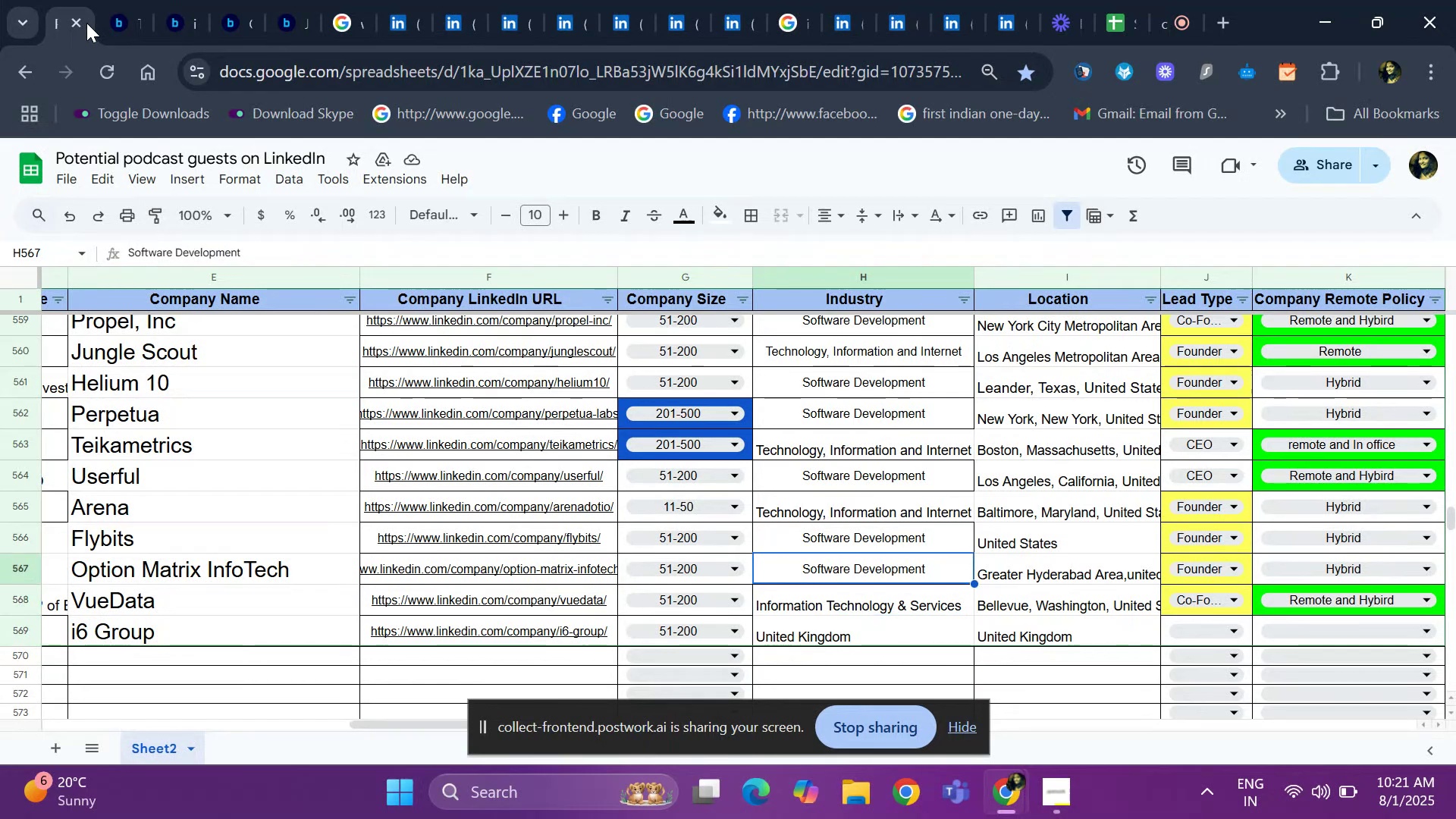 
key(ArrowDown)
 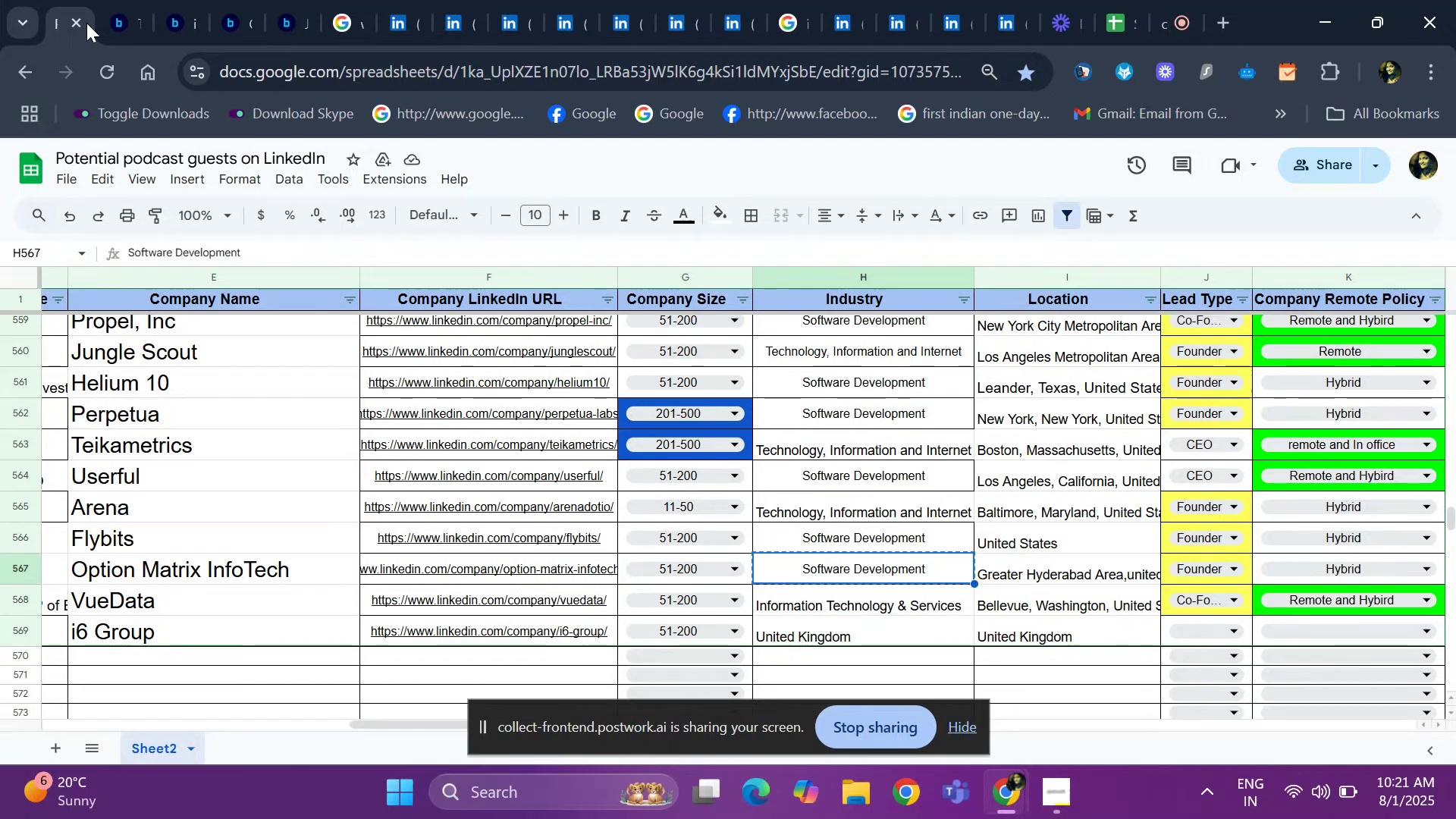 
key(Control+ControlLeft)
 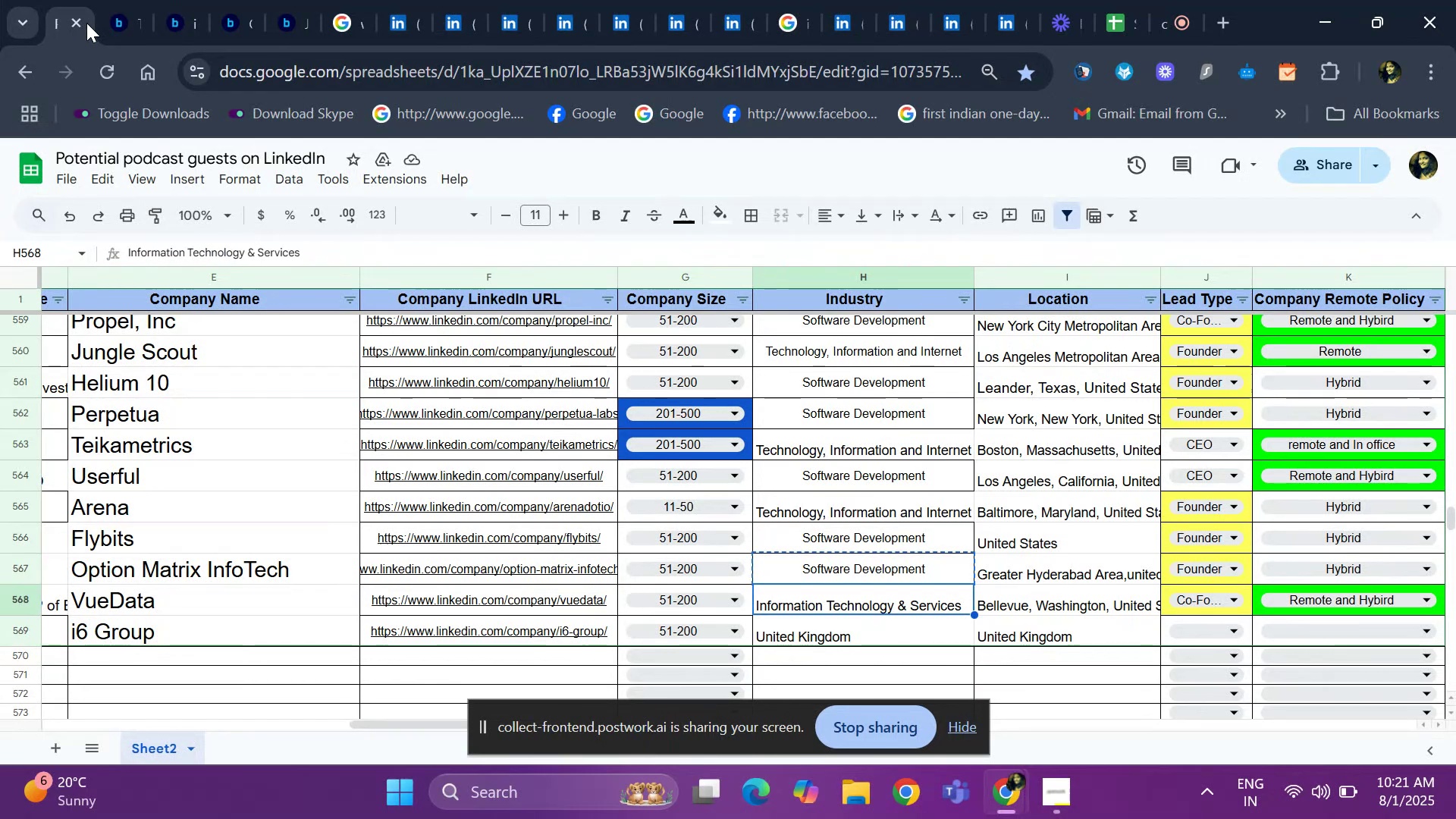 
key(Control+V)
 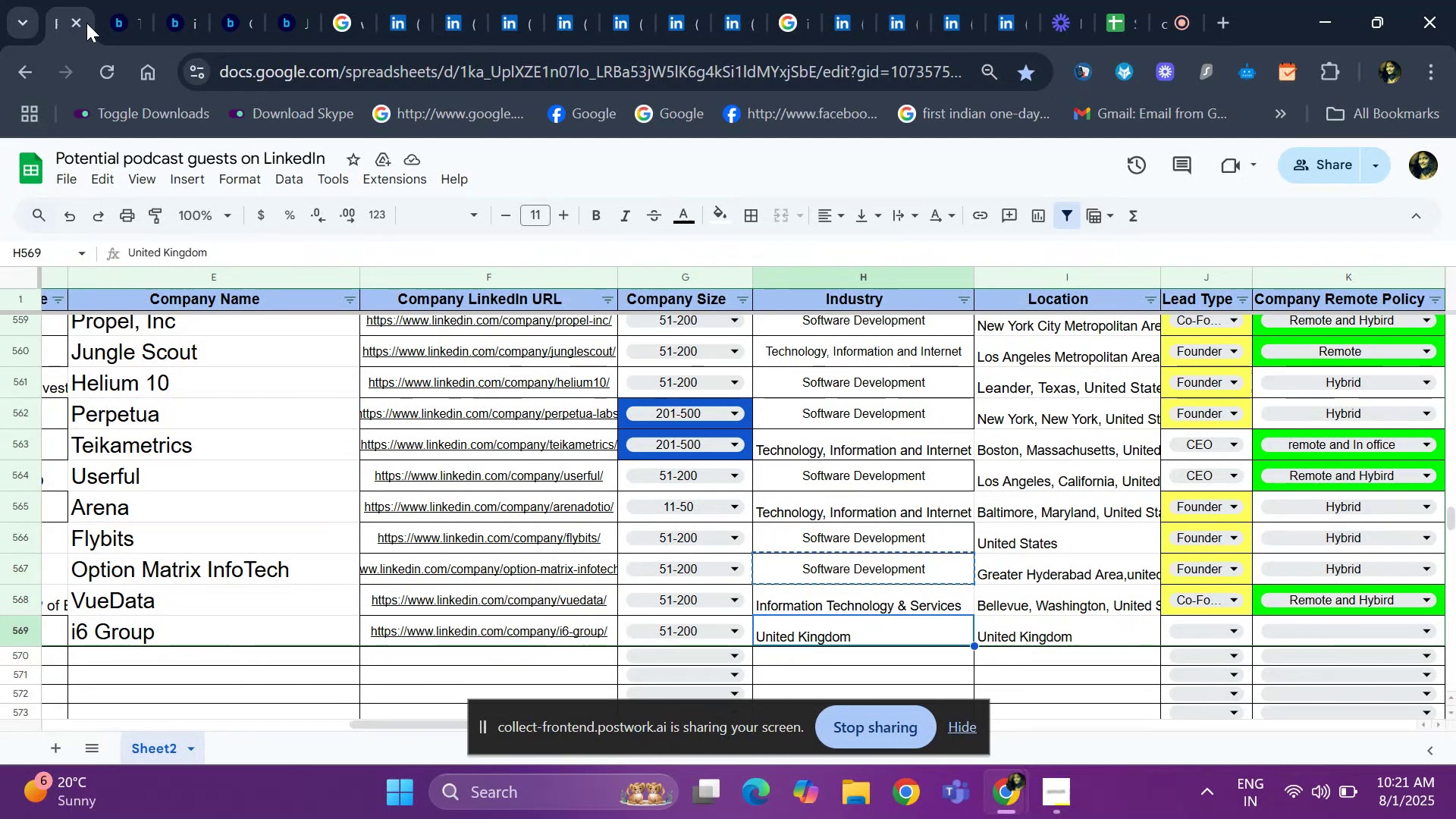 
key(ArrowRight)
 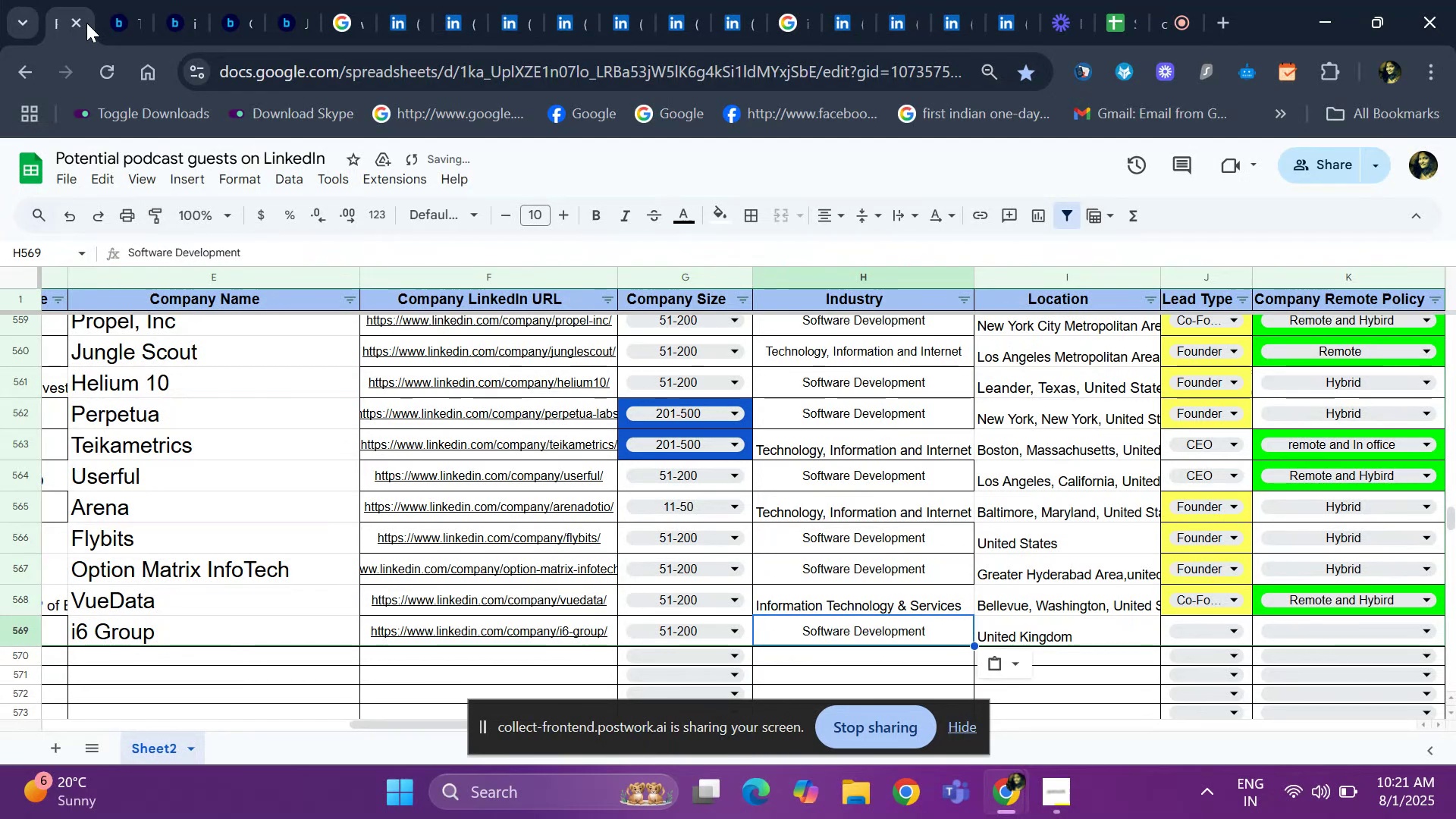 
key(ArrowRight)
 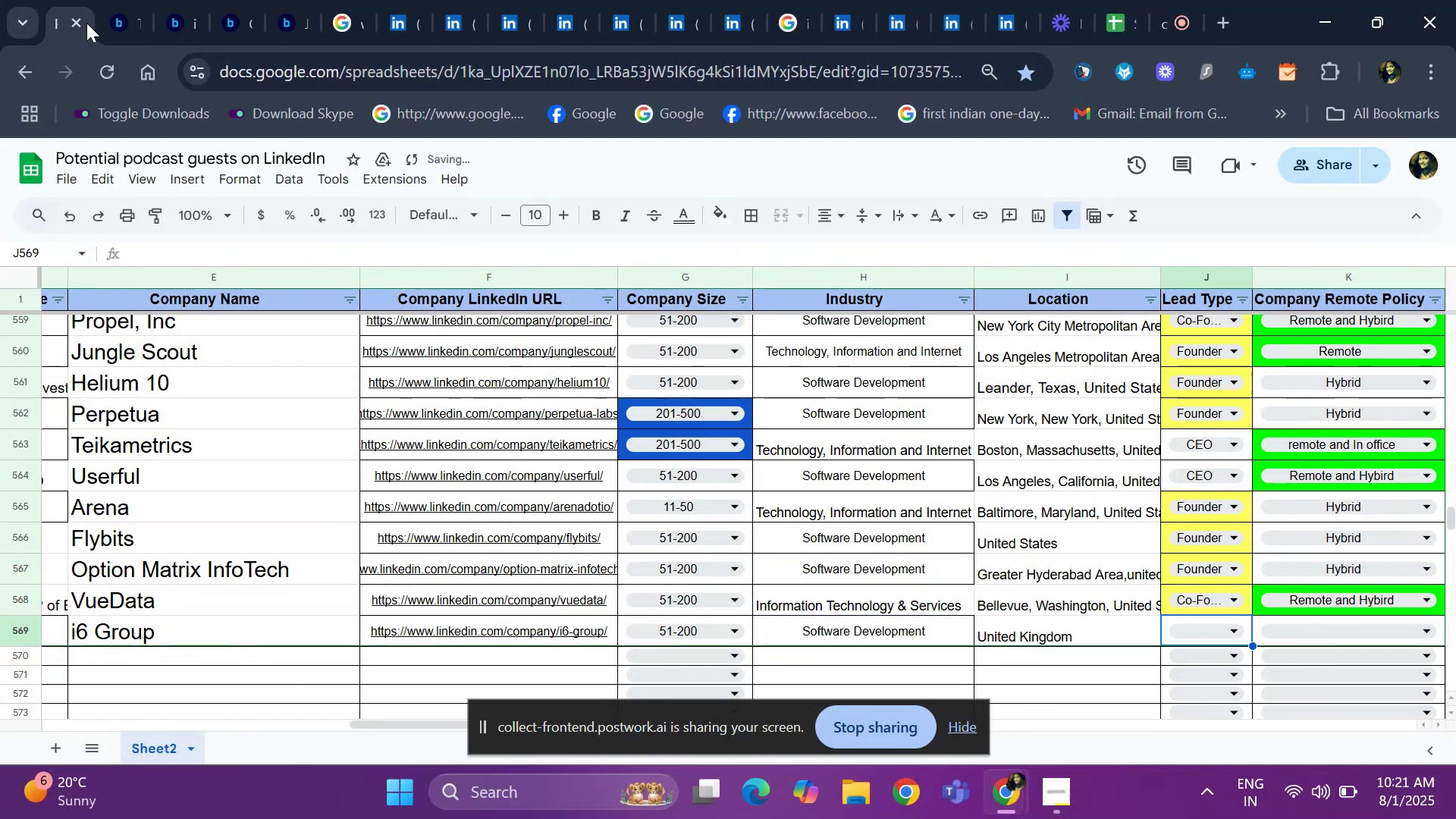 
key(ArrowLeft)
 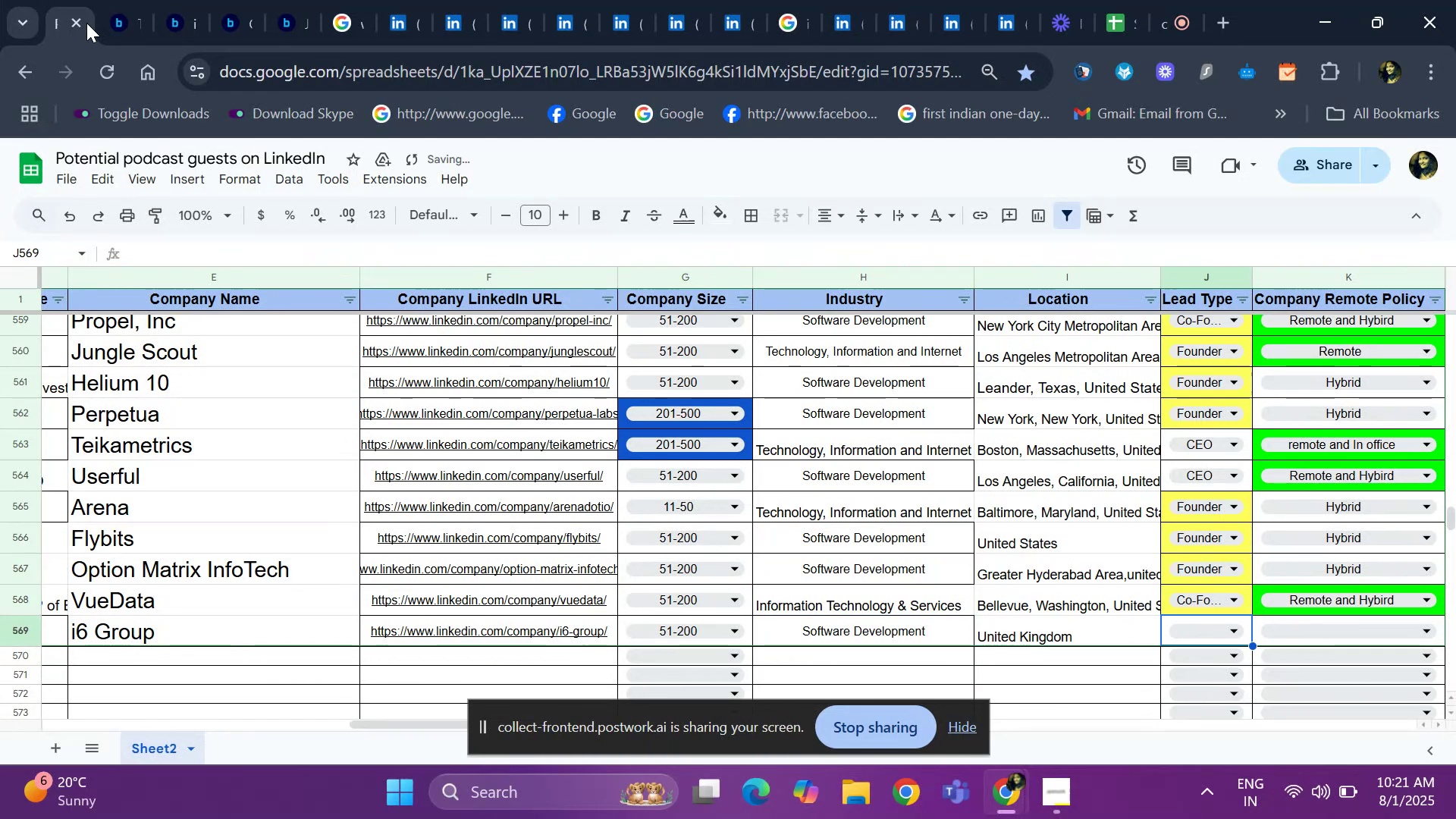 
key(ArrowLeft)
 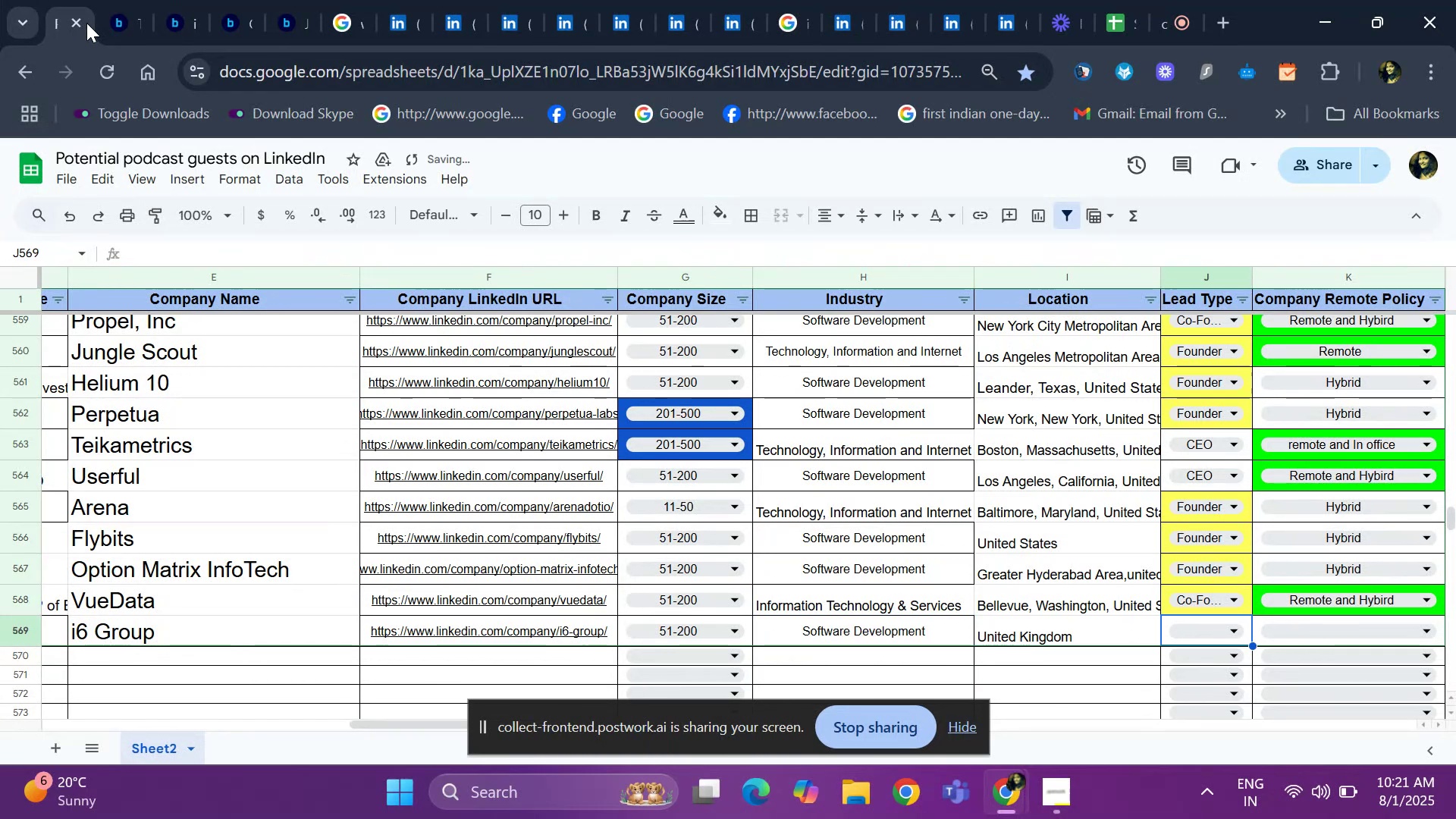 
key(ArrowRight)
 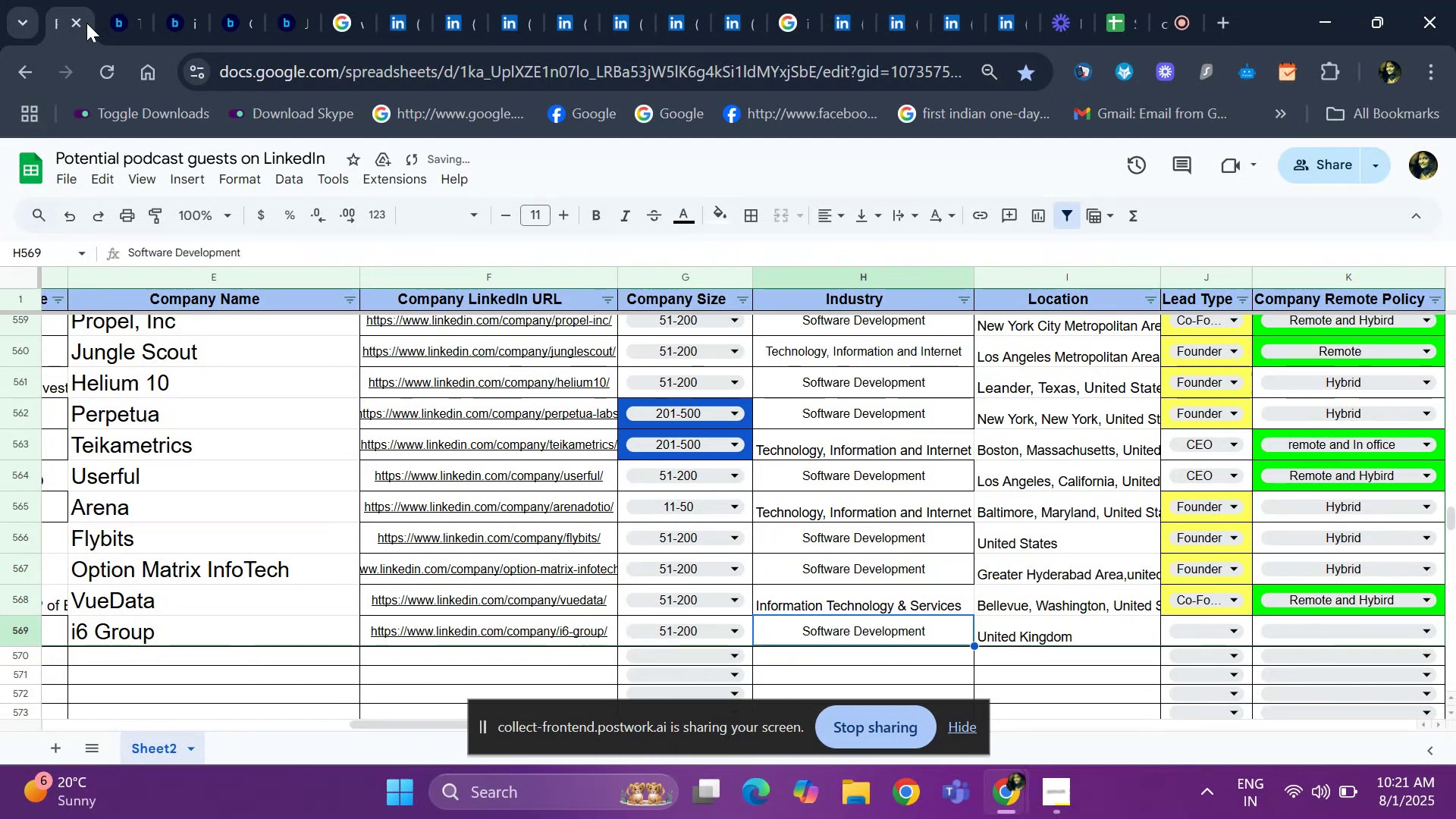 
key(ArrowRight)
 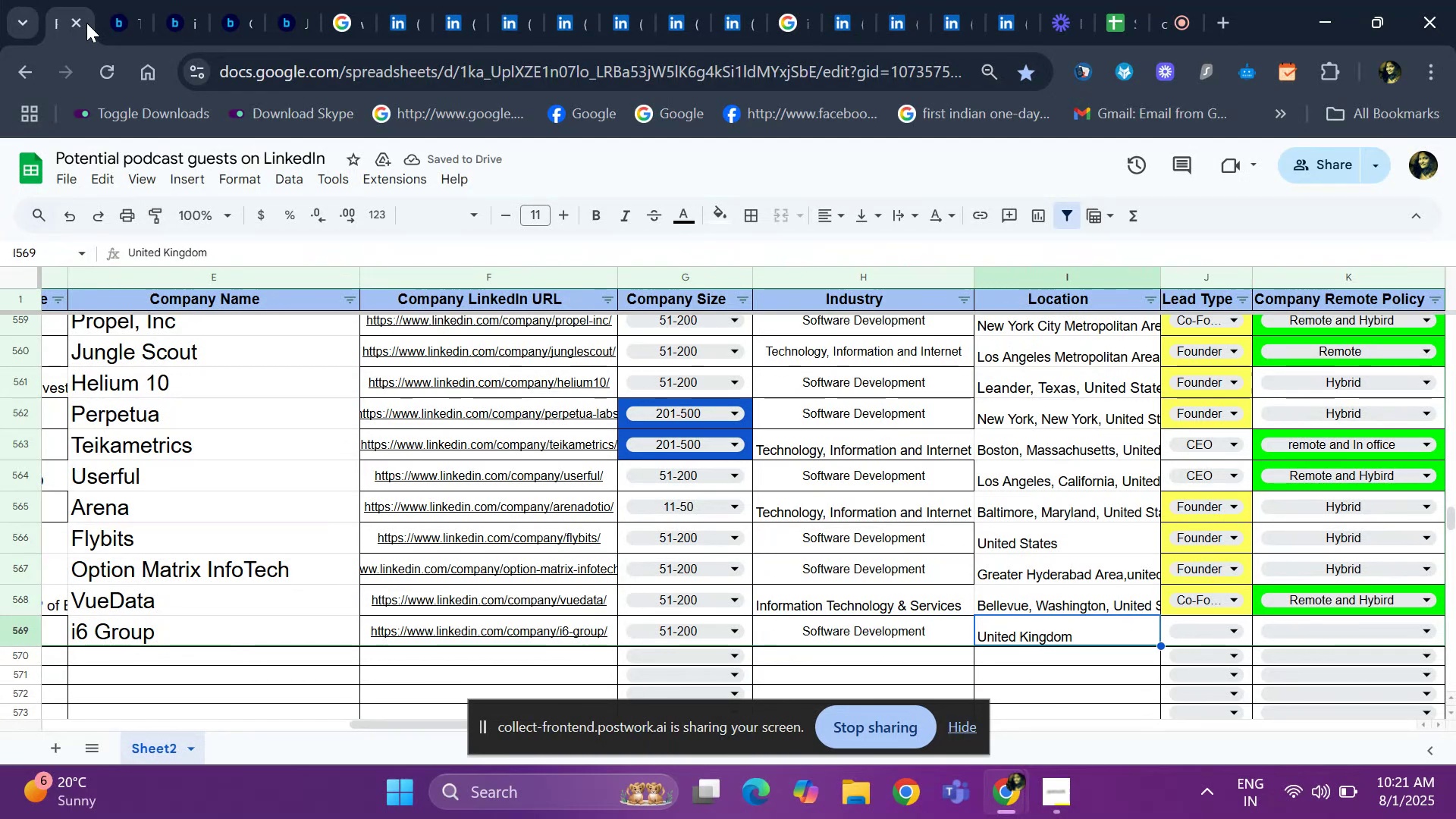 
key(Enter)
 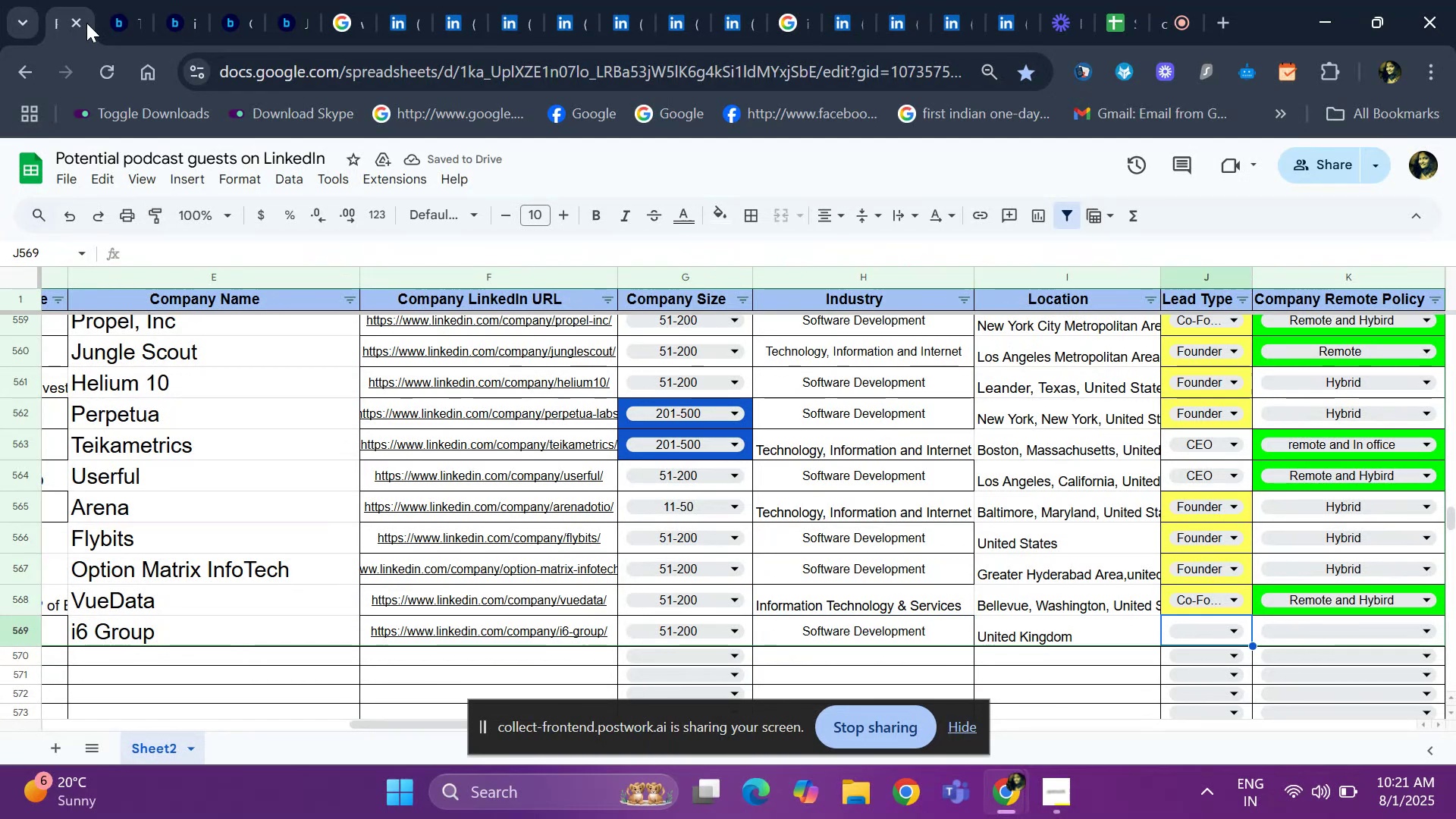 
key(ArrowDown)
 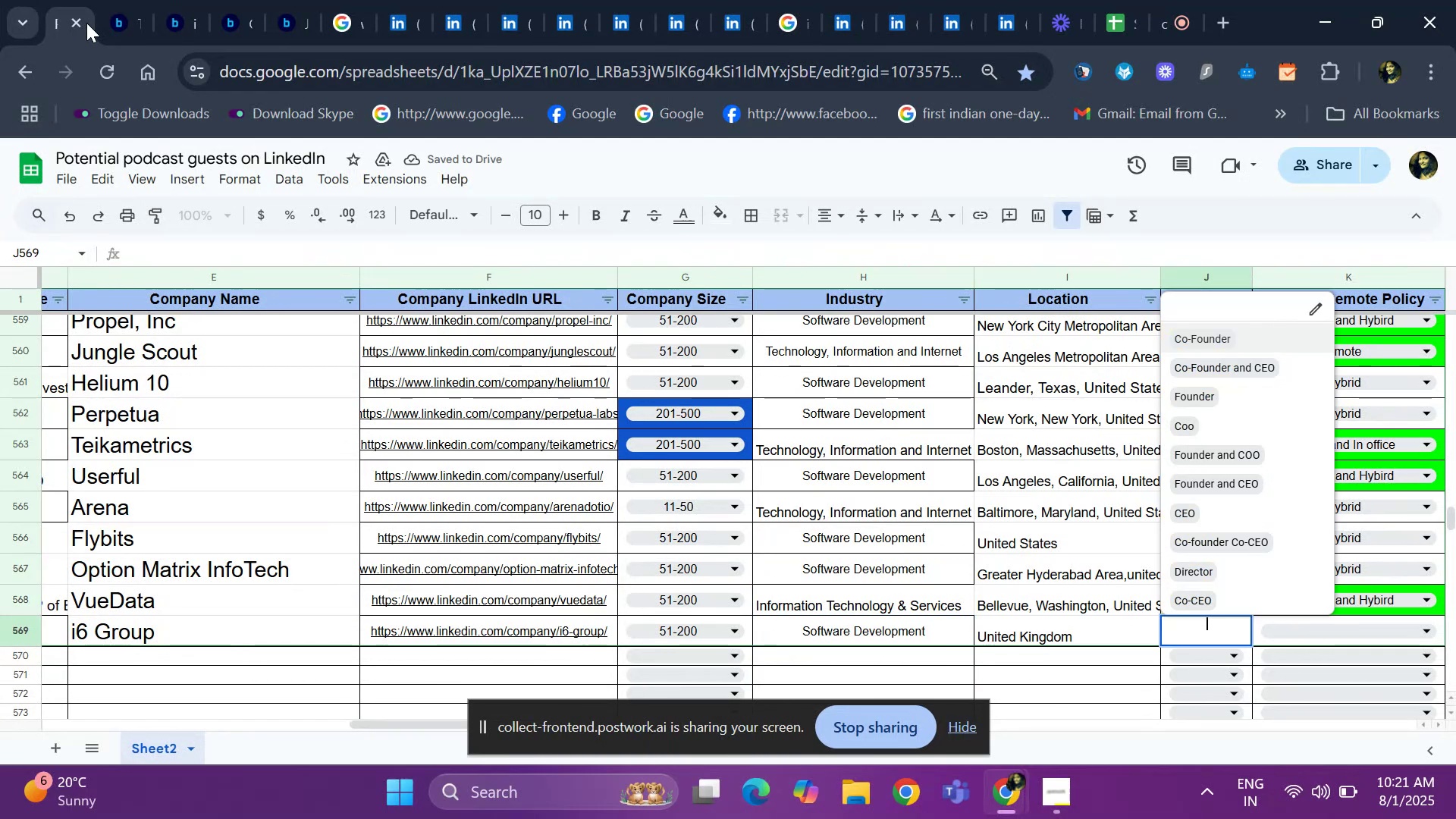 
key(ArrowDown)
 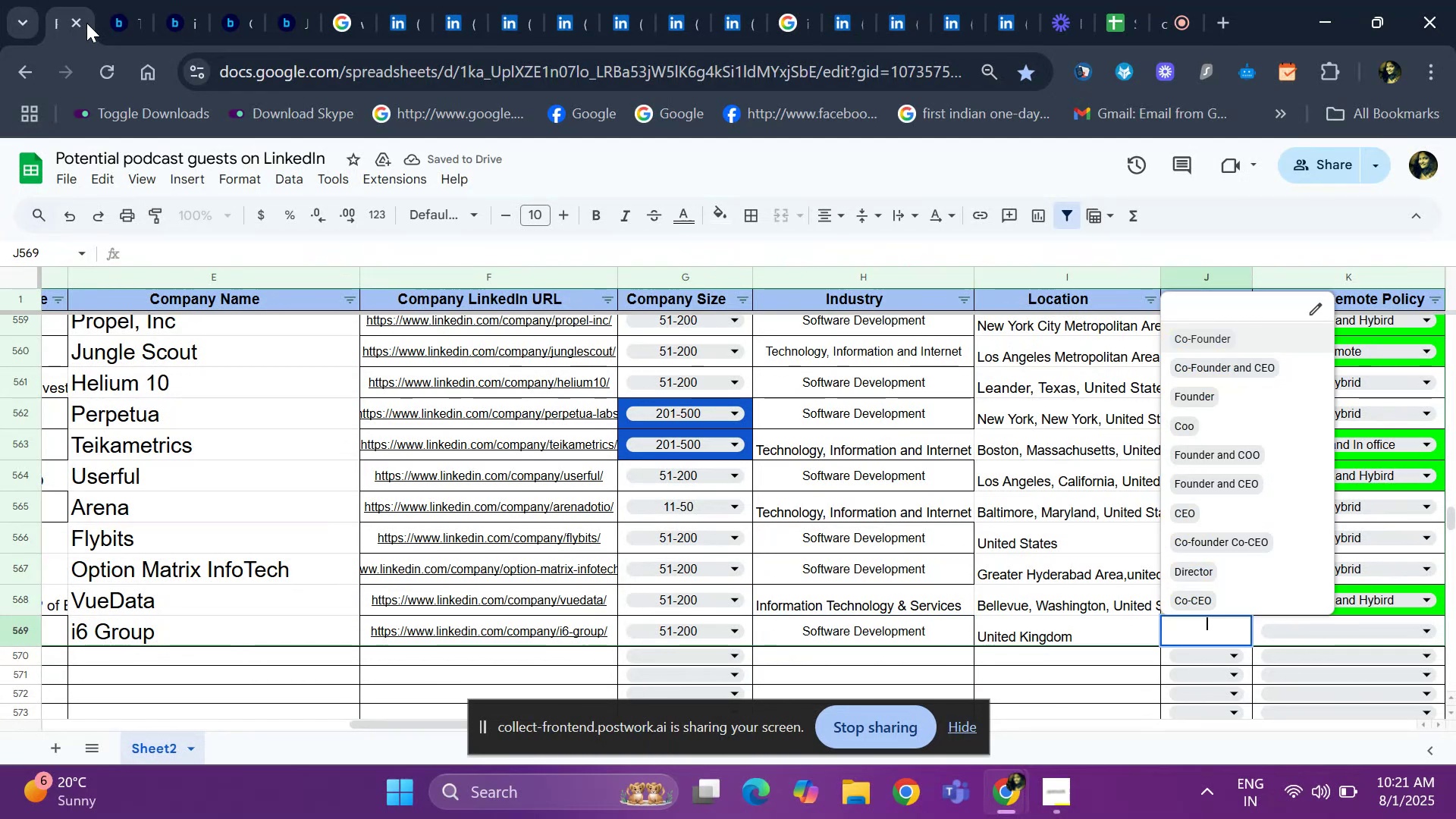 
key(ArrowDown)
 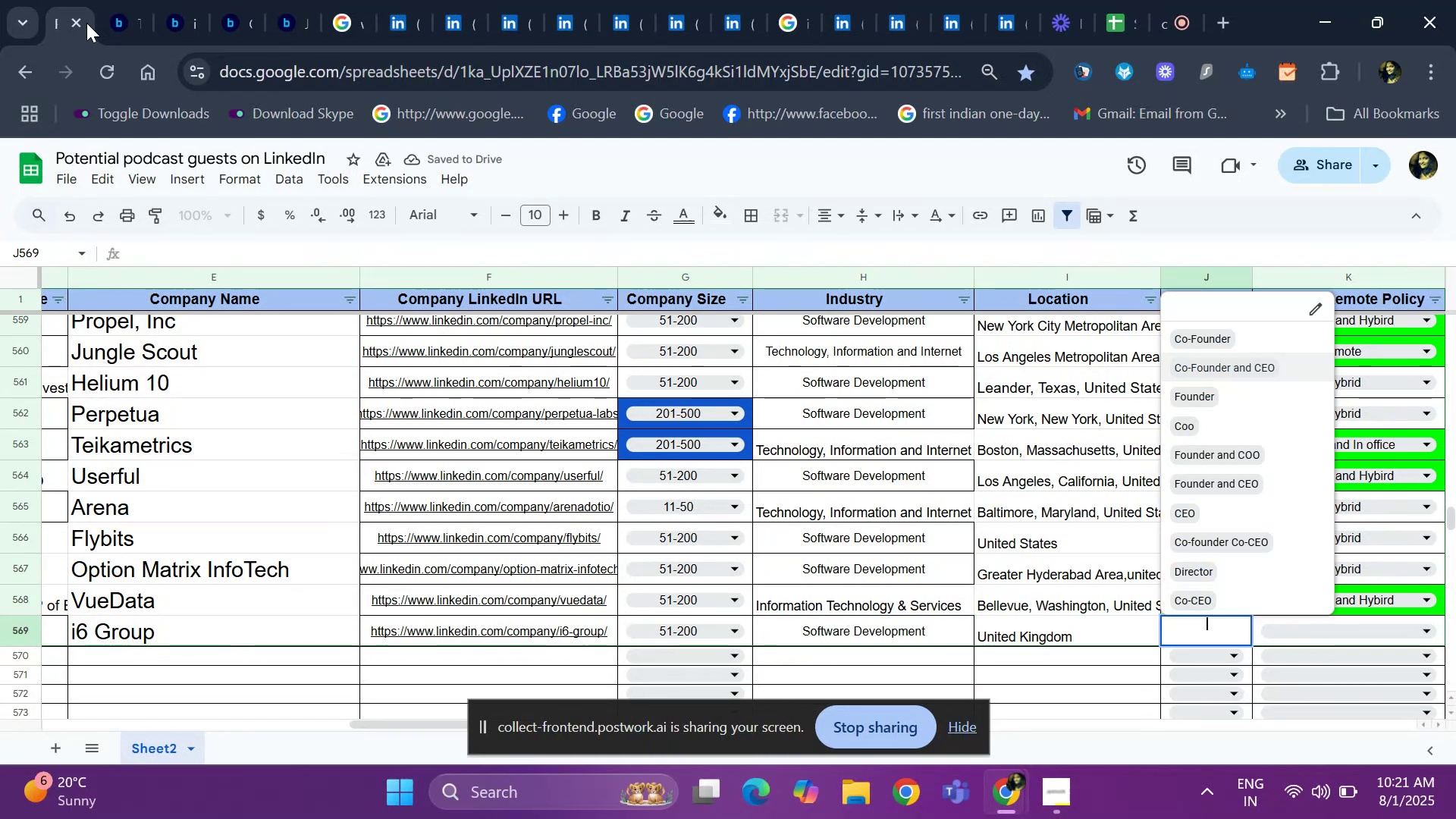 
key(ArrowDown)
 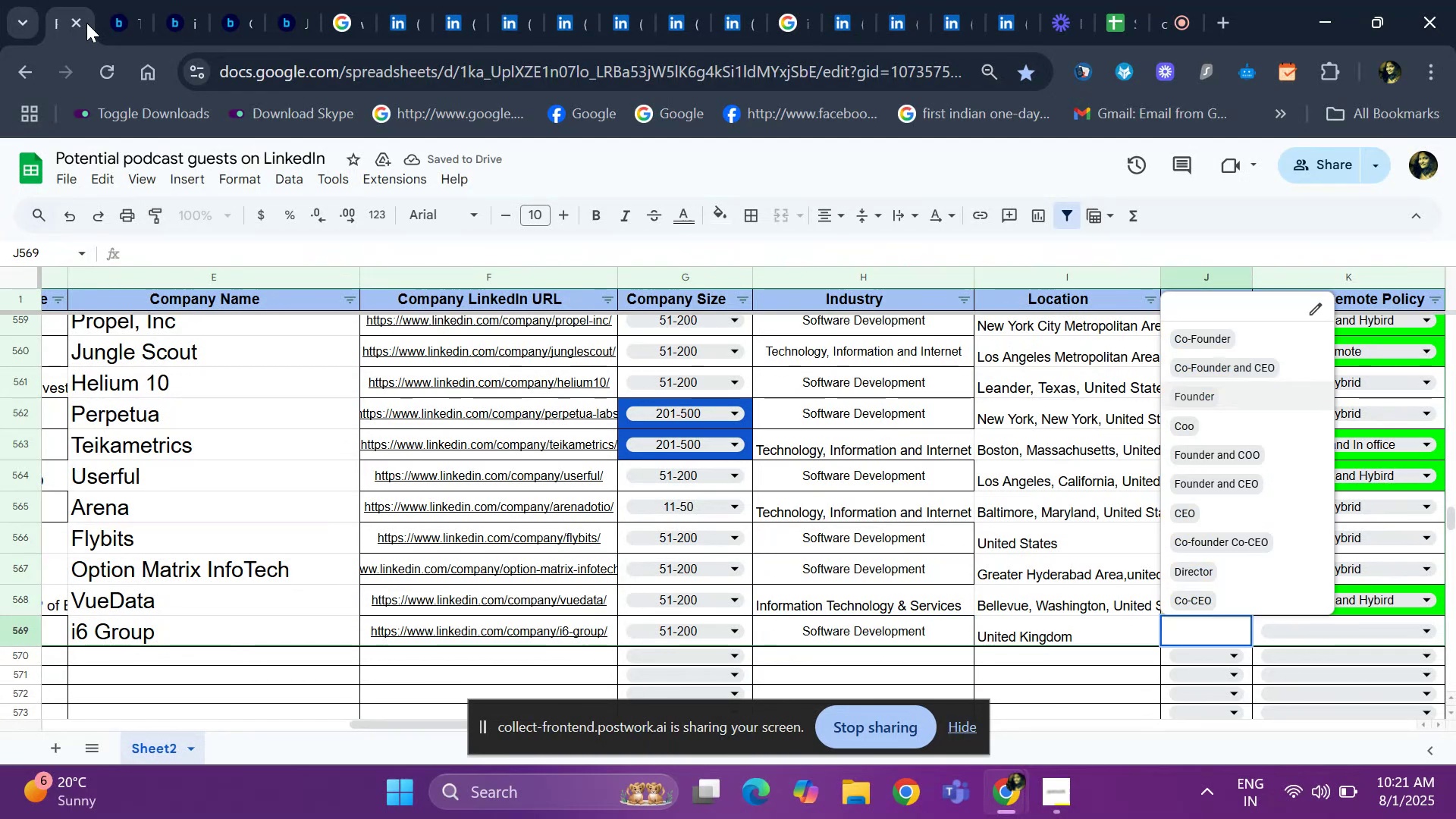 
key(ArrowDown)
 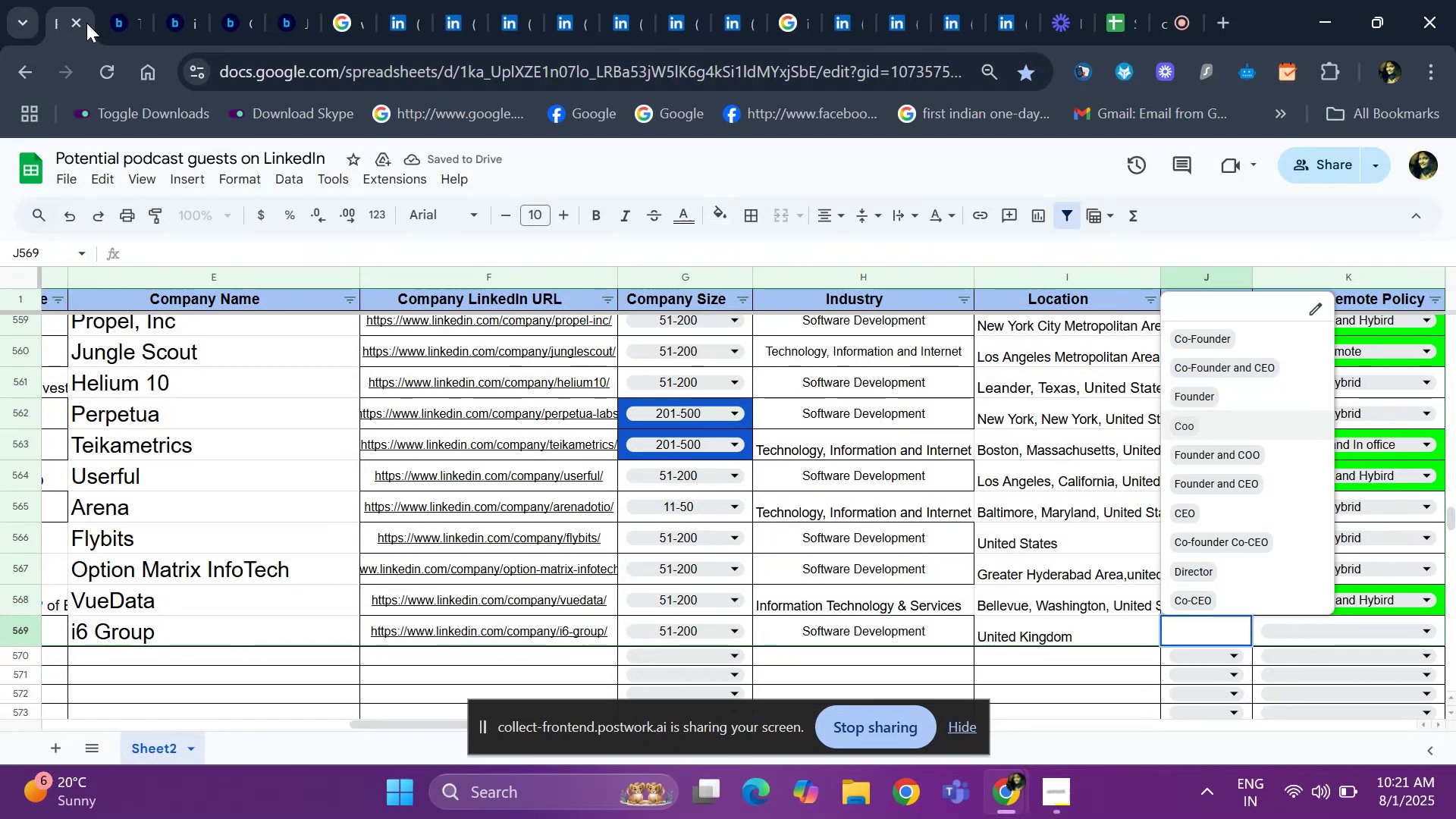 
key(ArrowDown)
 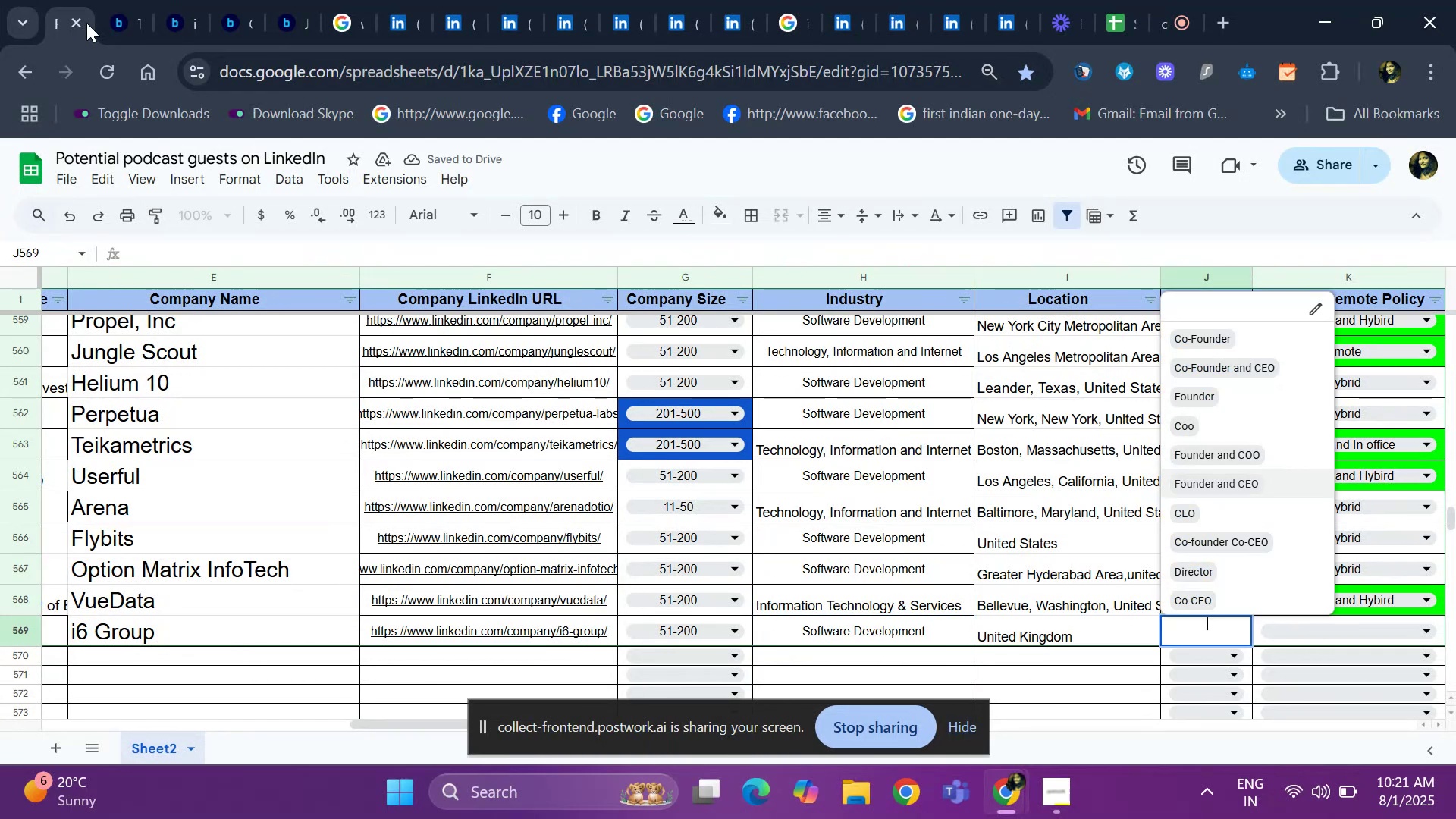 
key(Enter)
 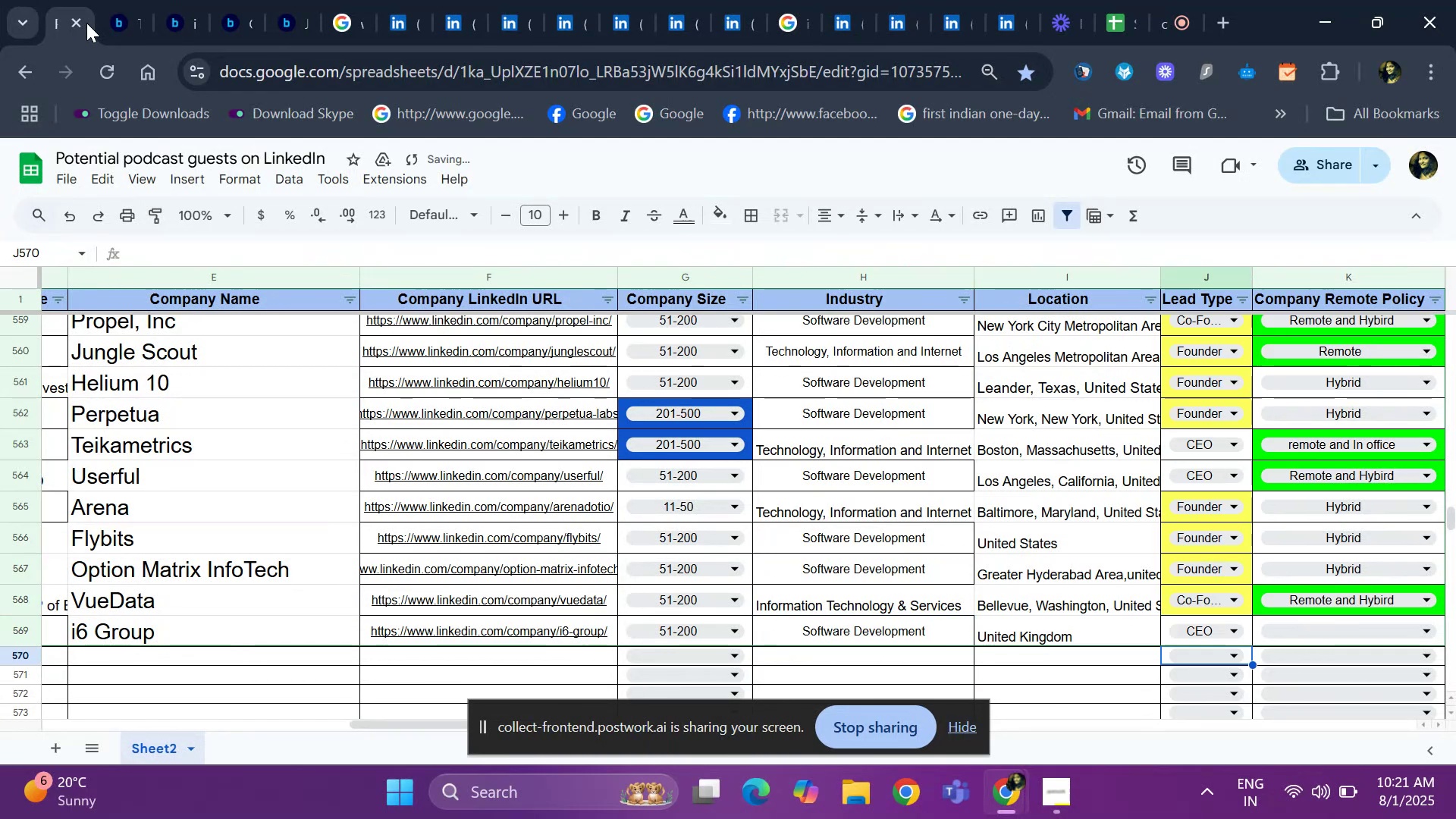 
key(ArrowUp)
 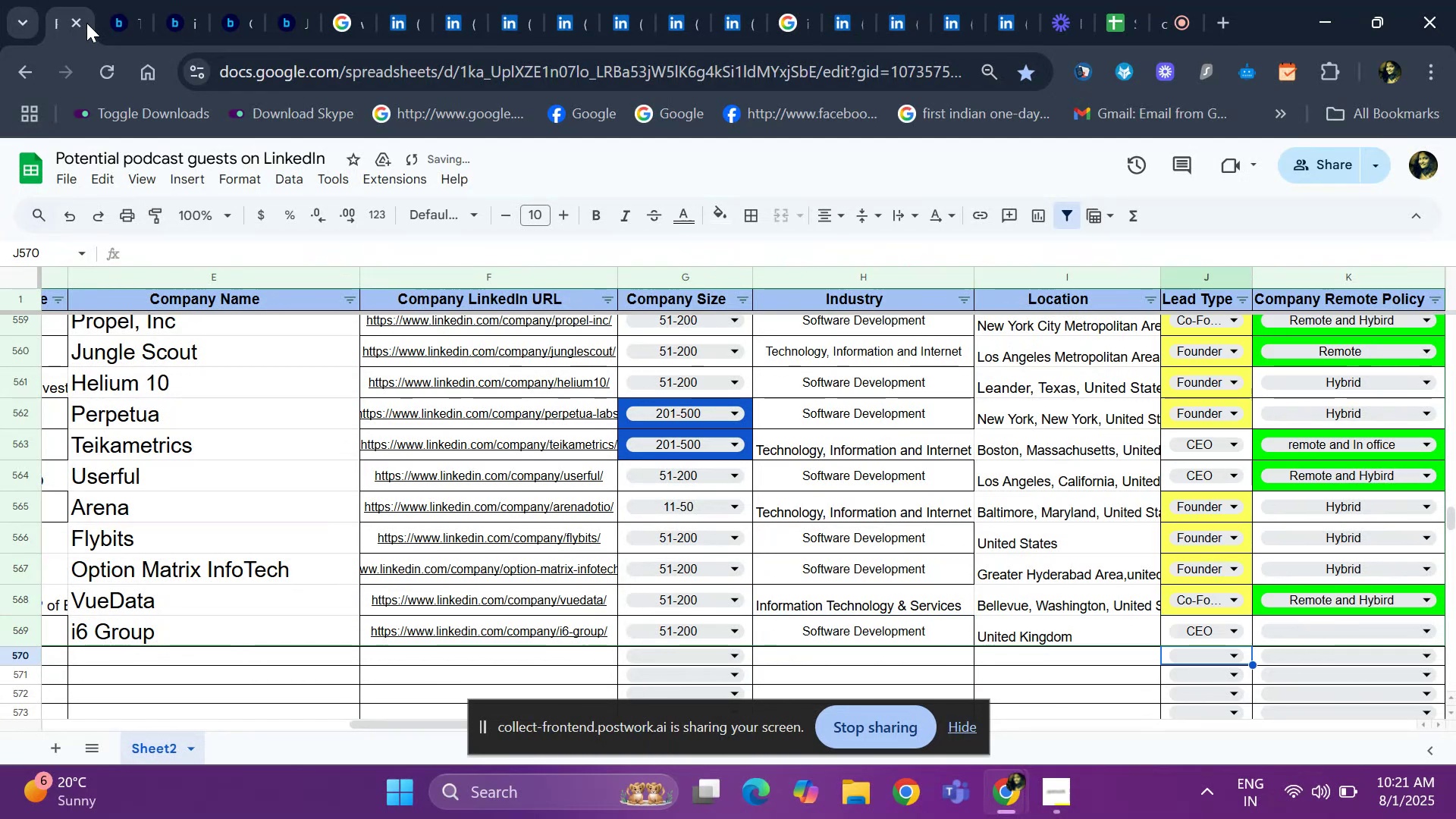 
key(ArrowUp)
 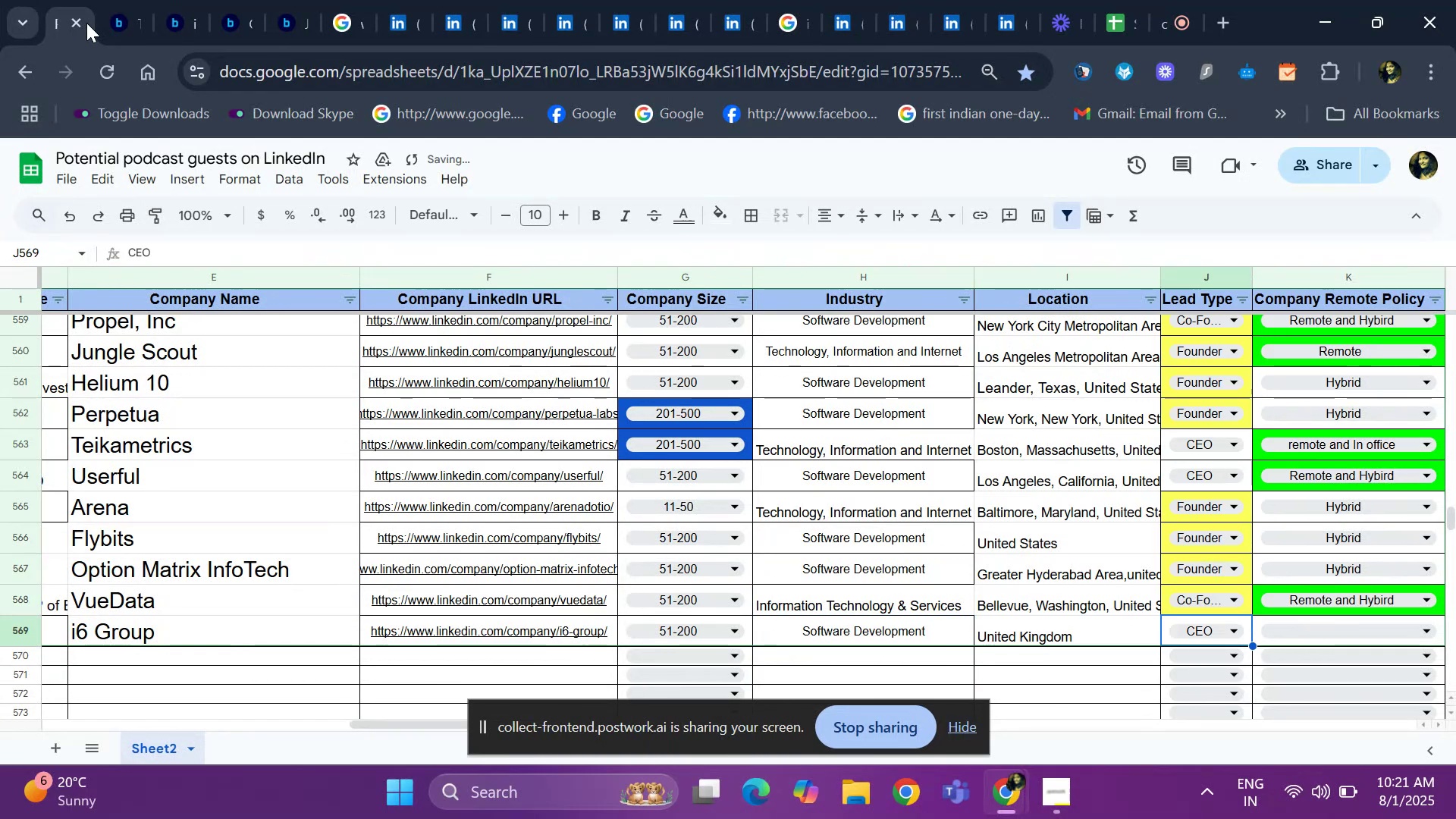 
key(ArrowDown)
 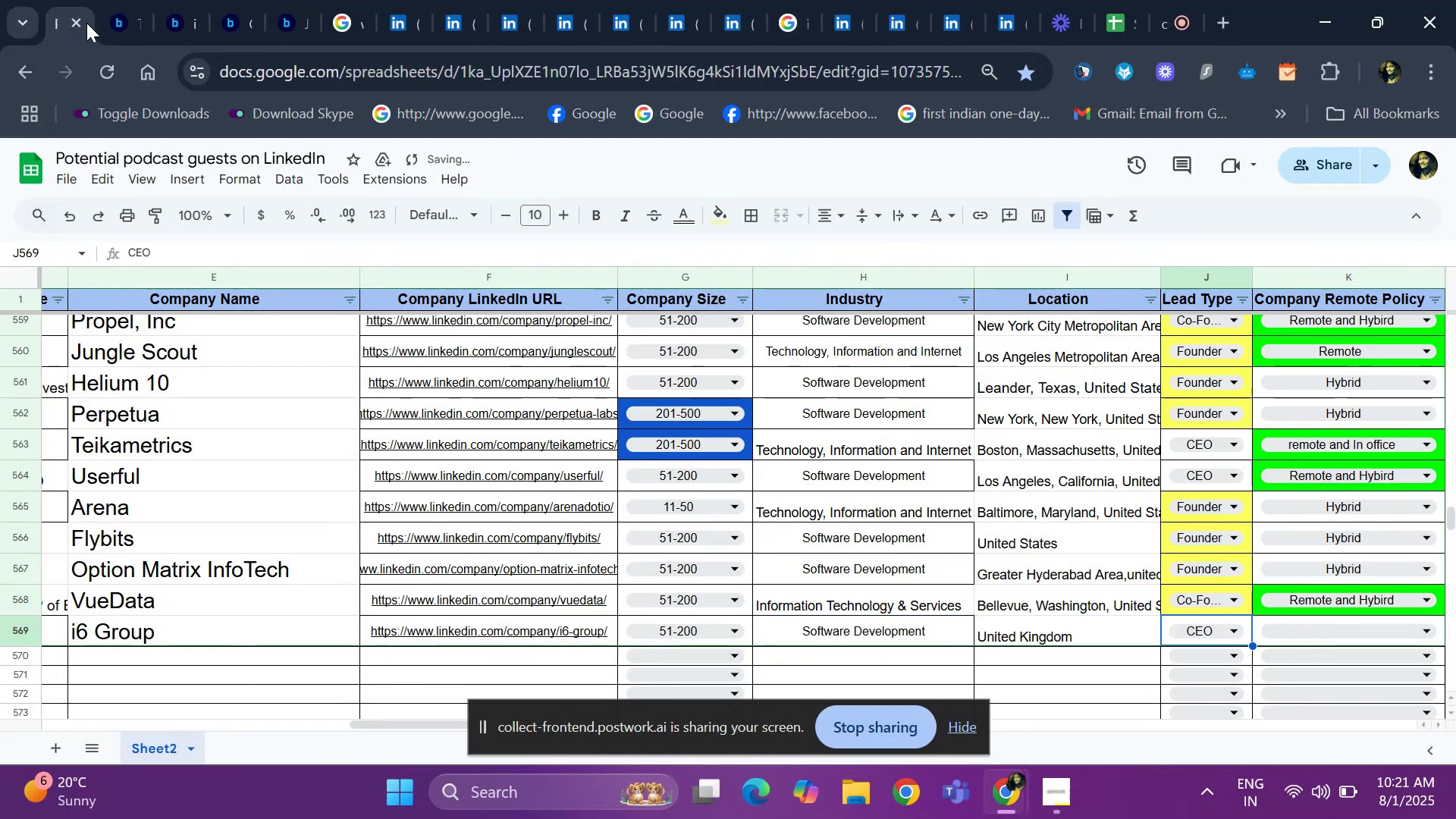 
key(ArrowLeft)
 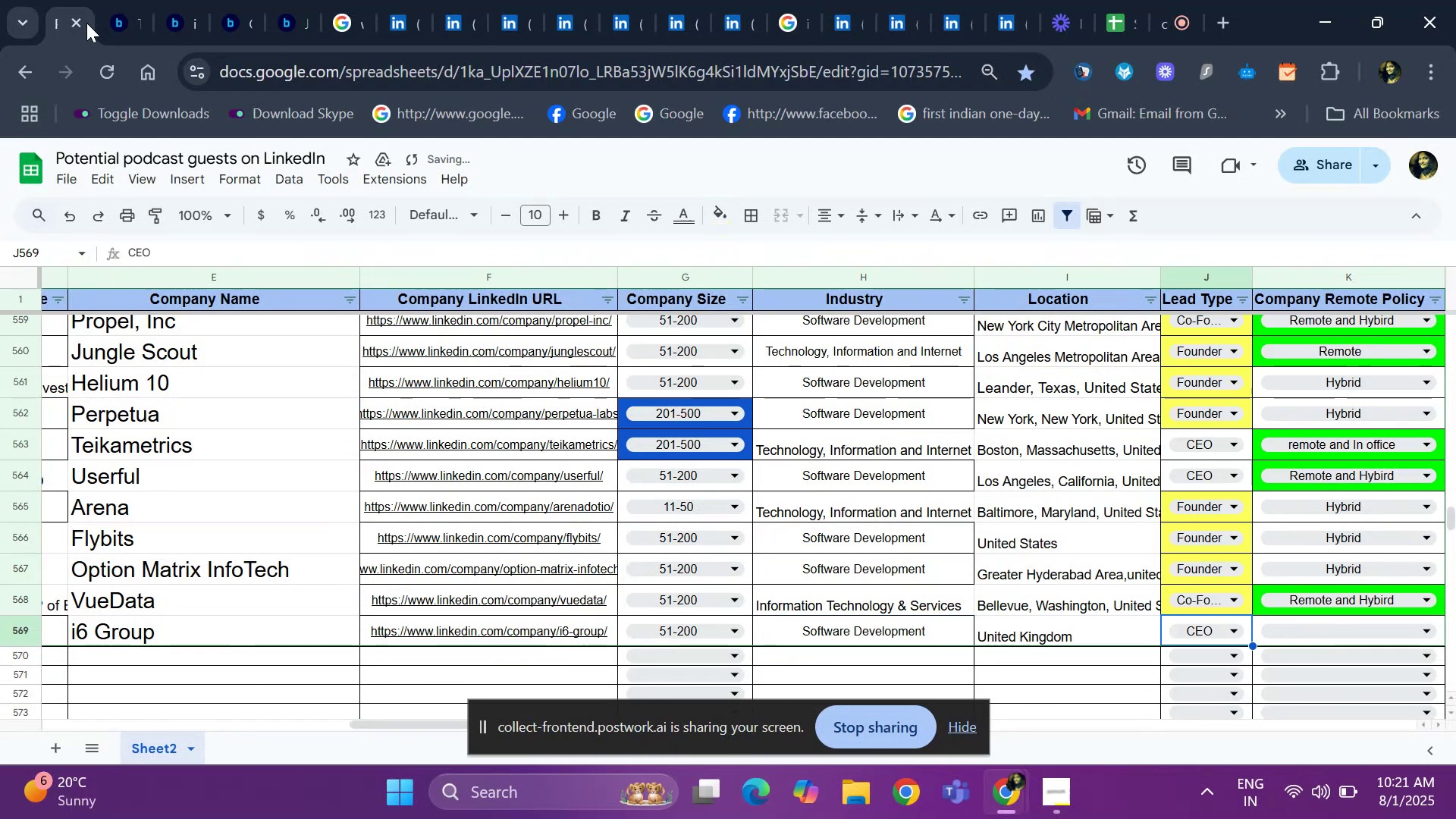 
key(ArrowLeft)
 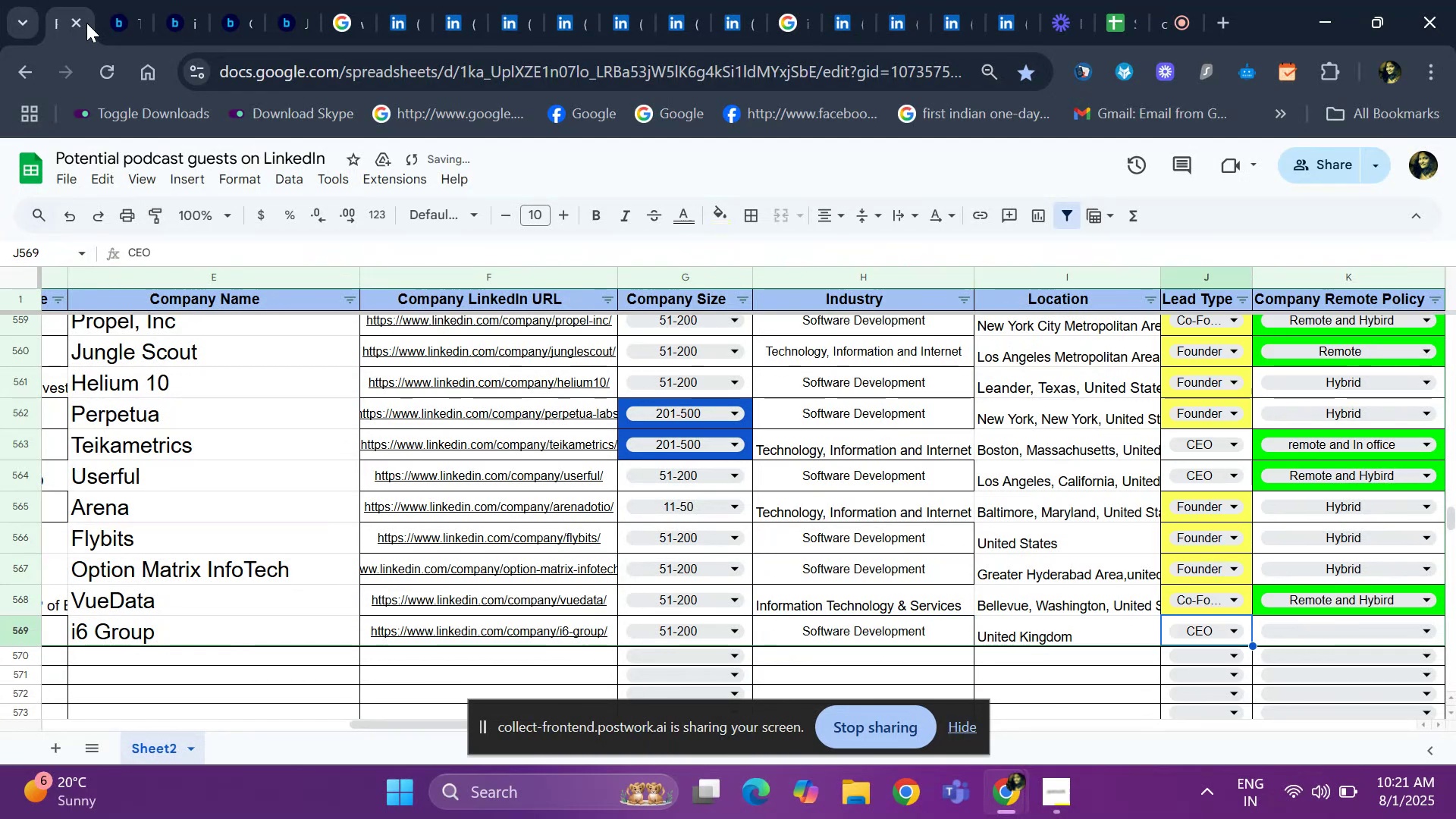 
key(ArrowLeft)
 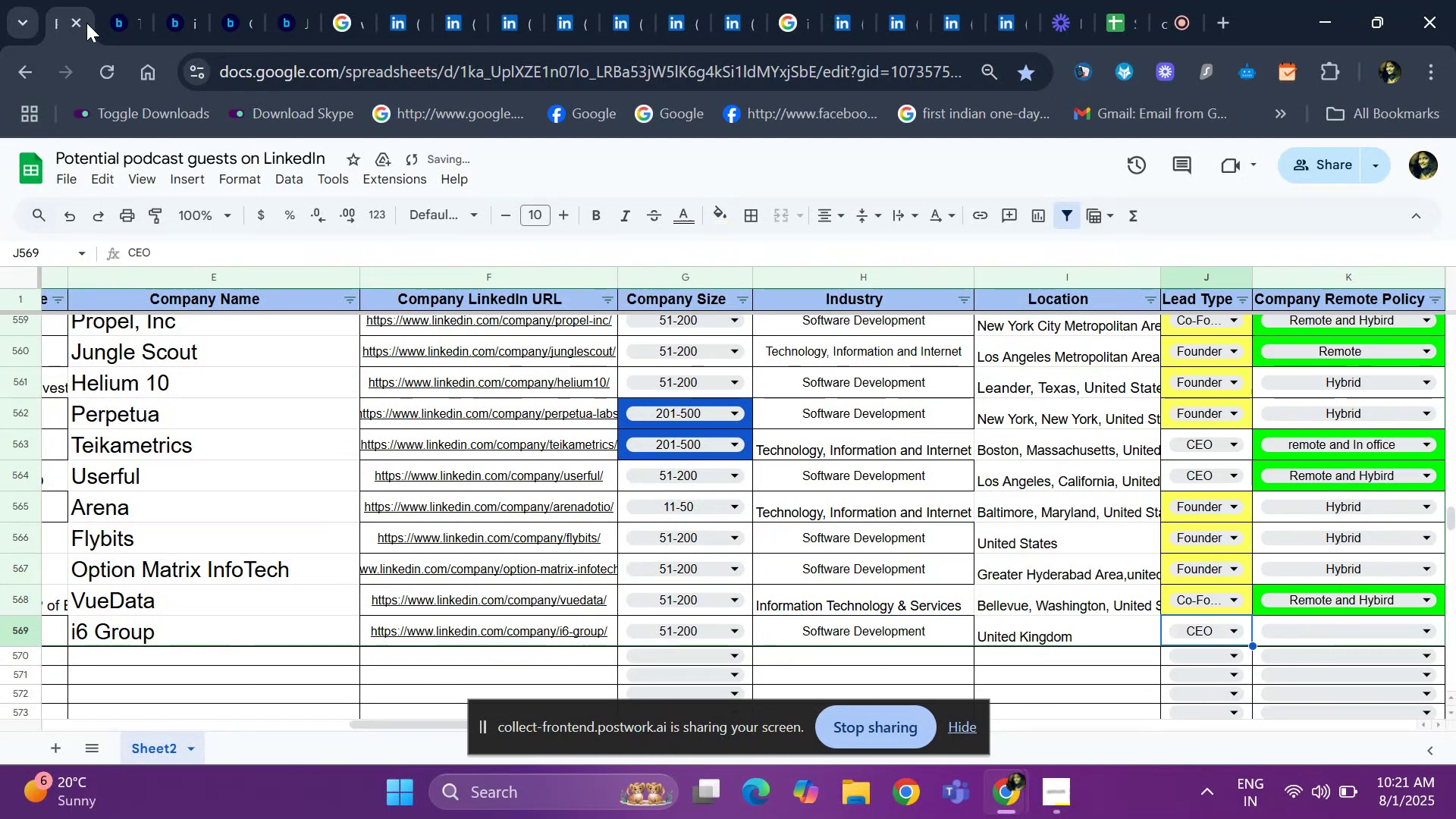 
key(ArrowLeft)
 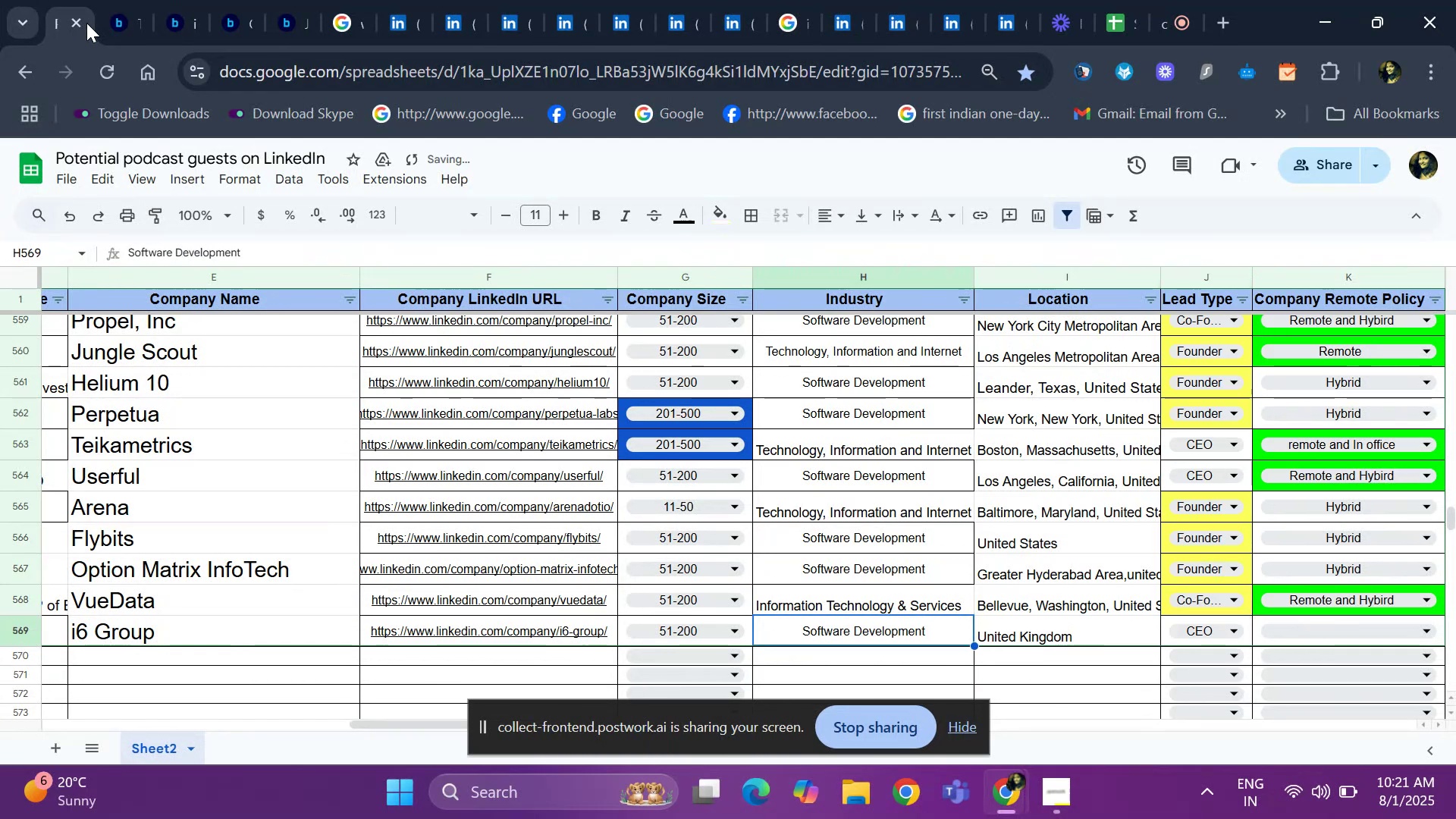 
key(ArrowLeft)
 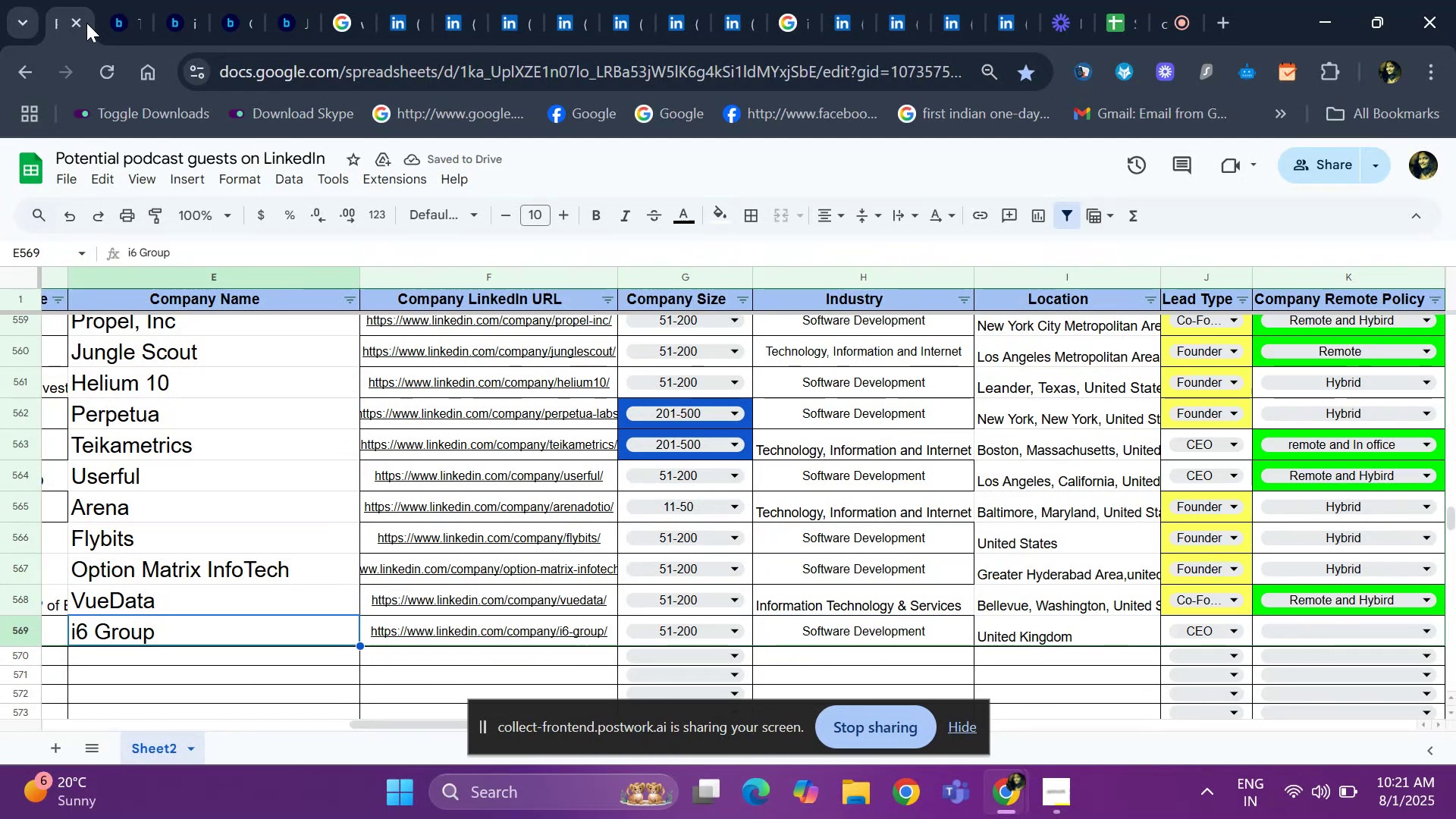 
key(Control+C)
 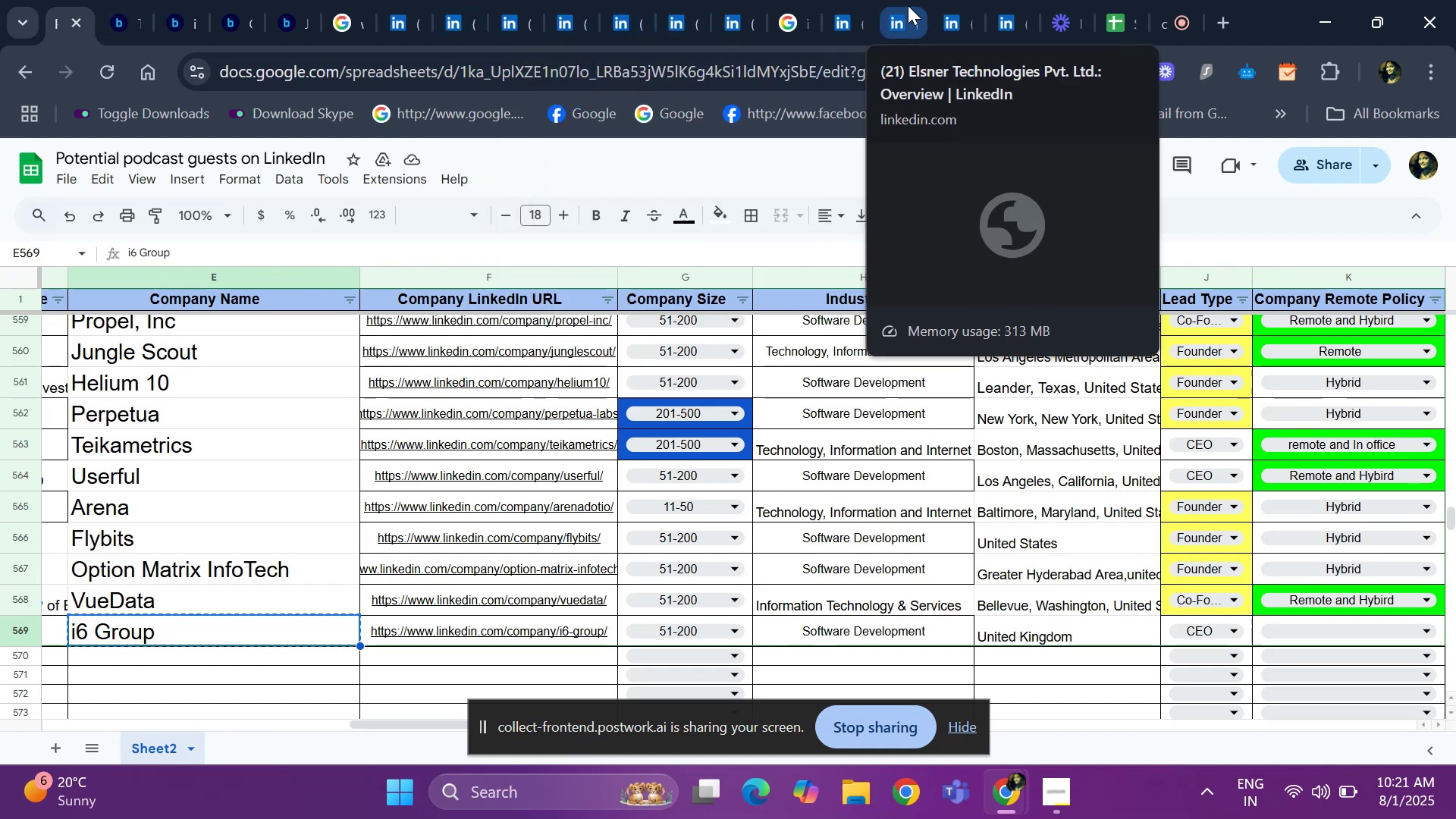 
left_click([774, 22])
 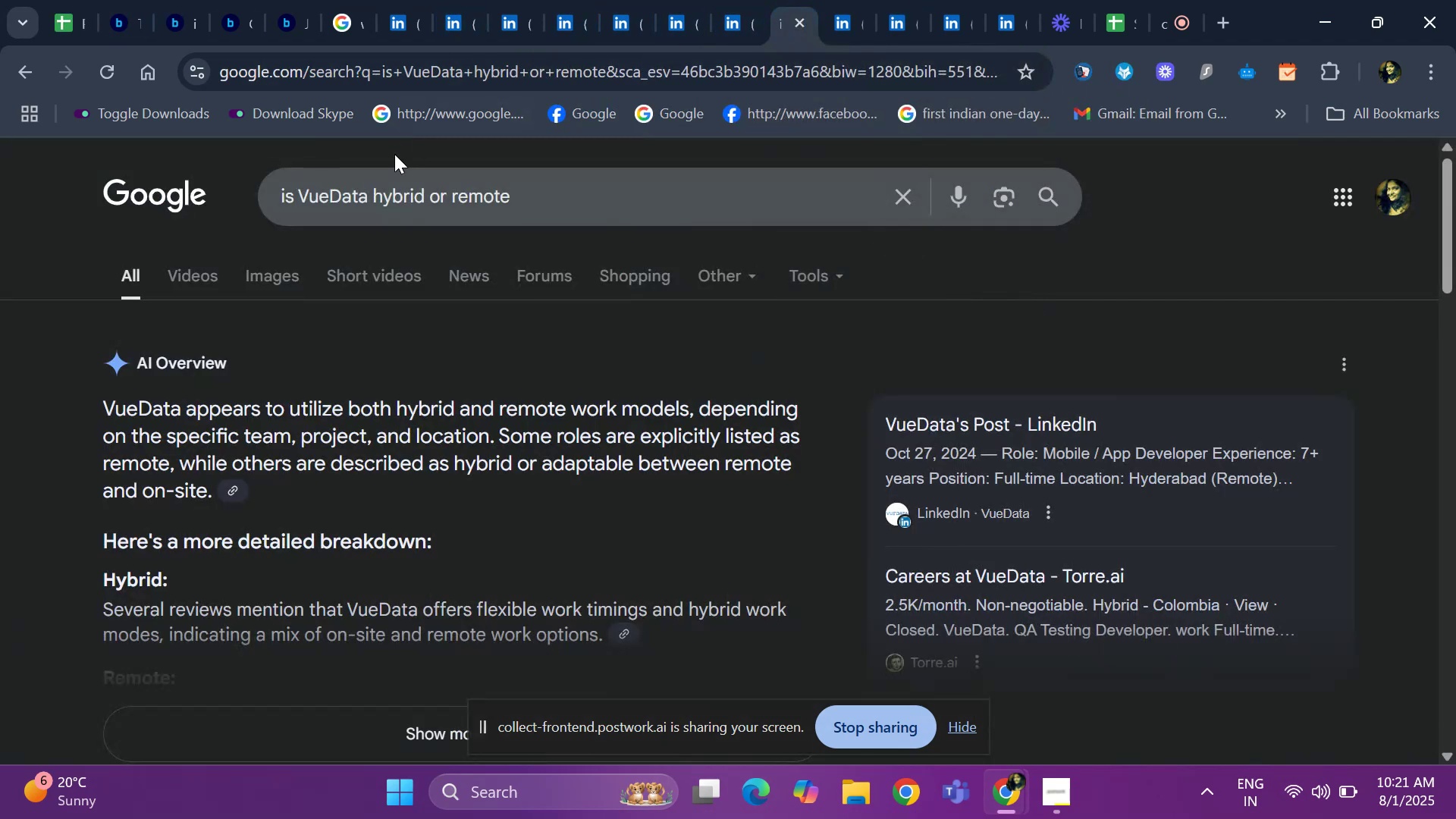 
left_click([375, 203])
 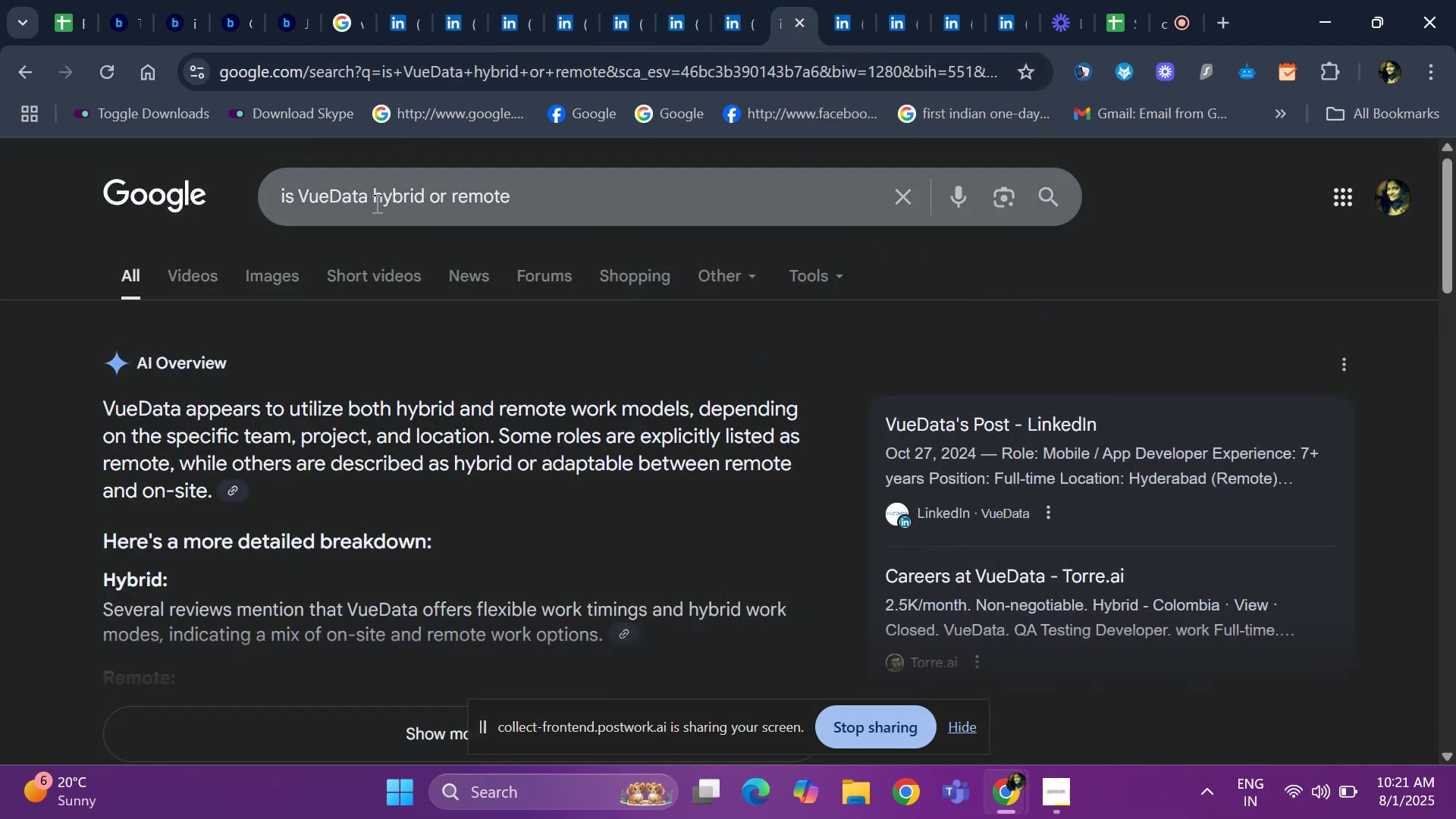 
key(ArrowLeft)
 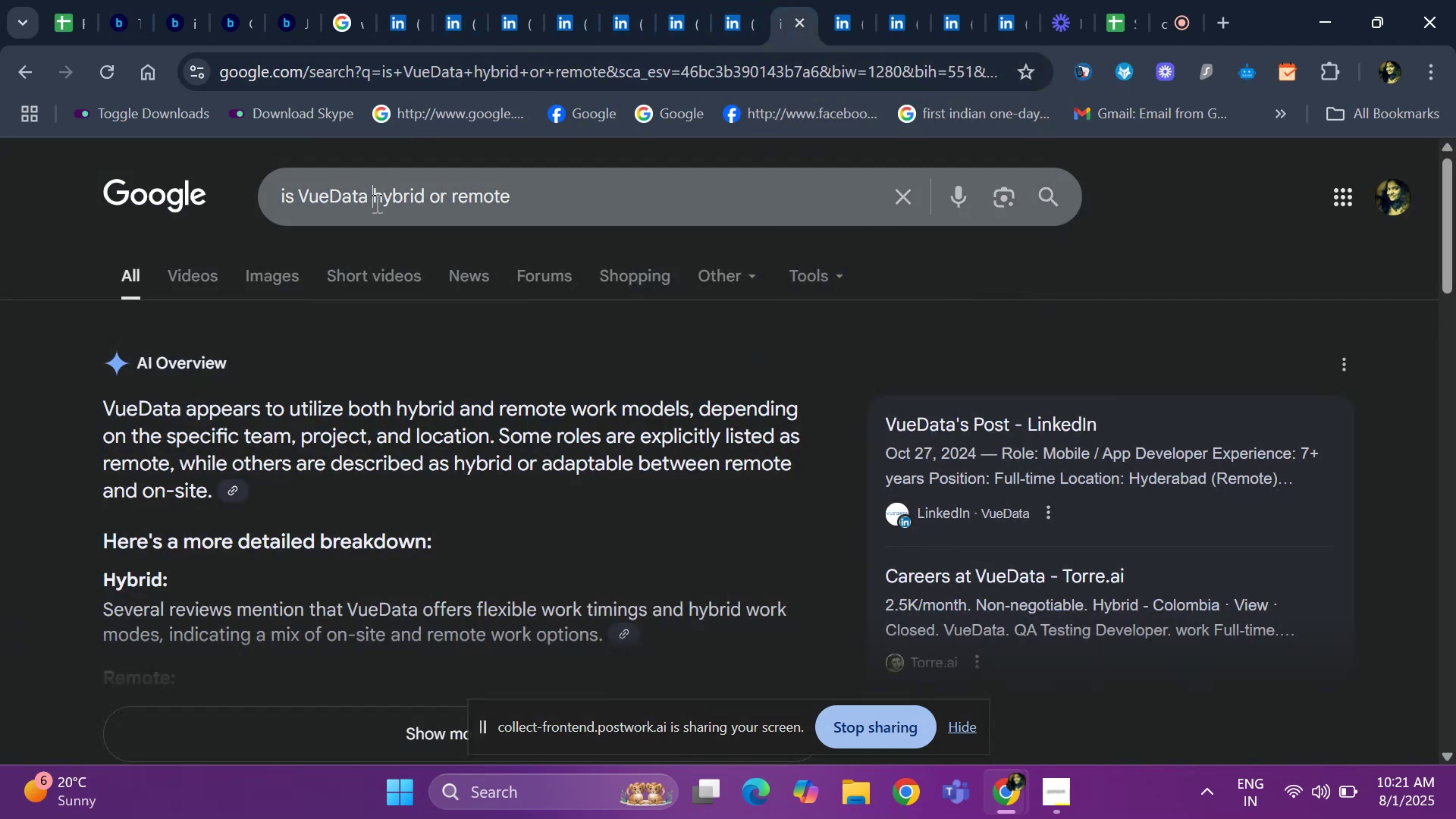 
key(Backspace)
 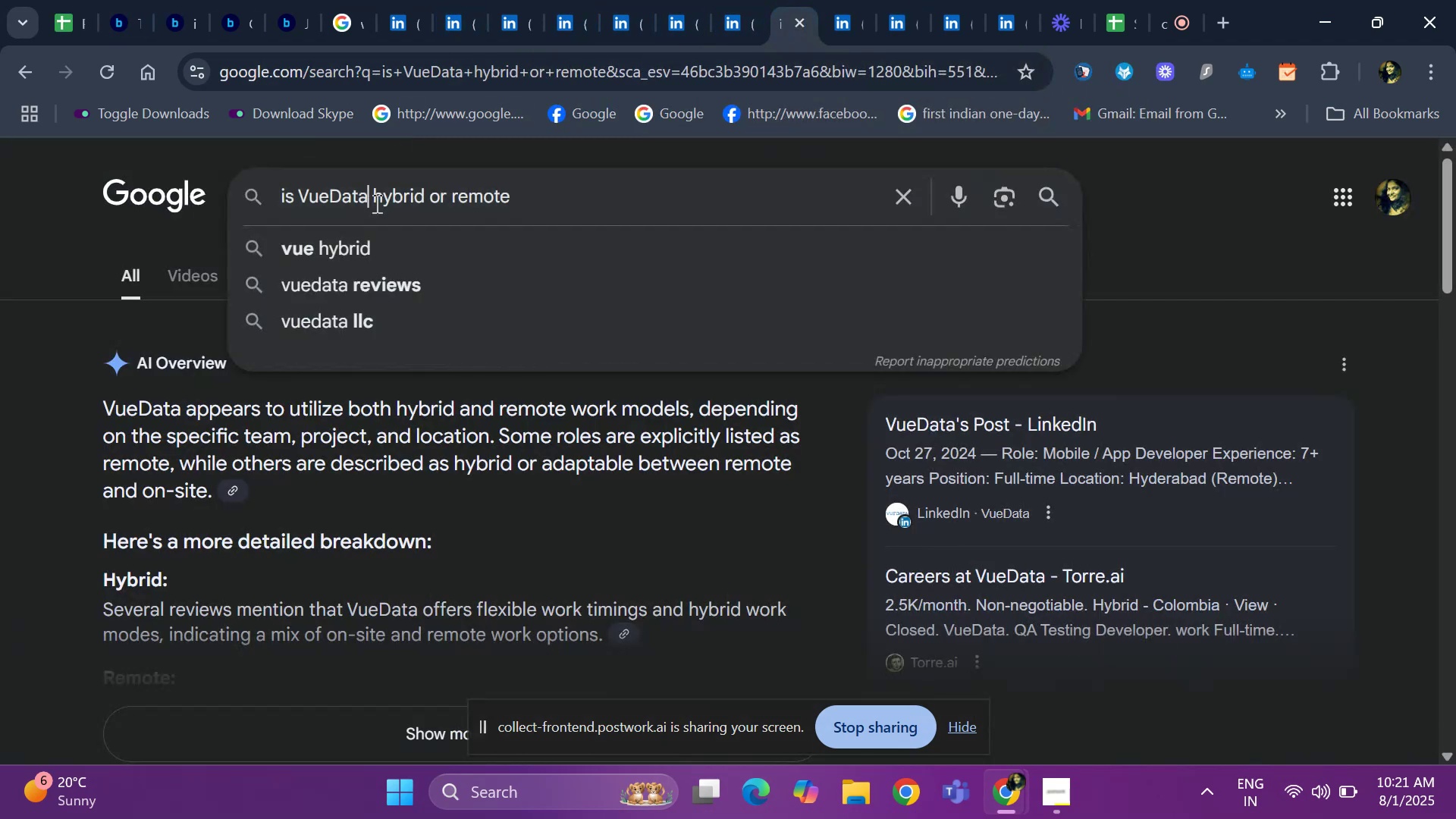 
key(Backspace)
 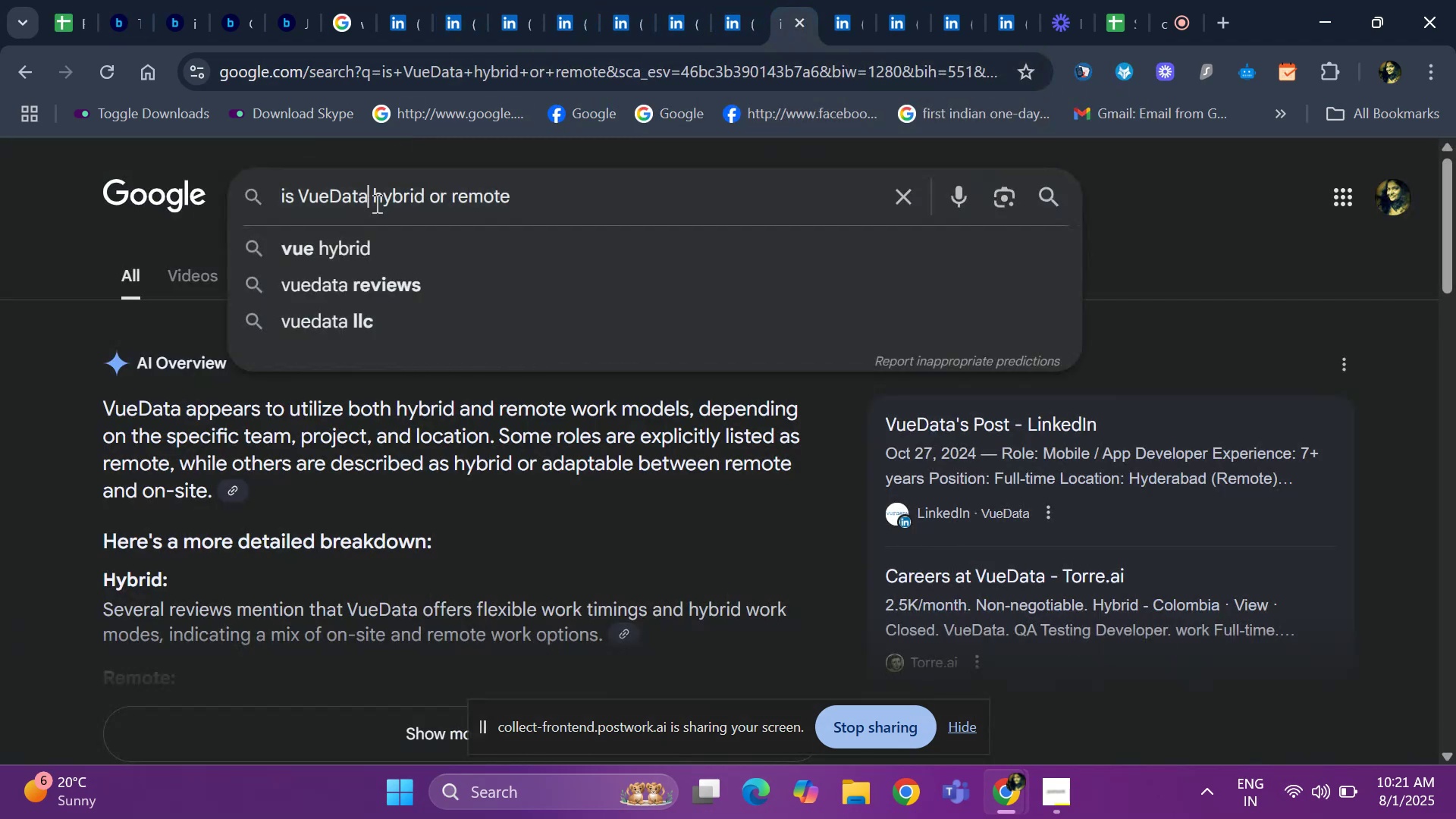 
key(Backspace)
 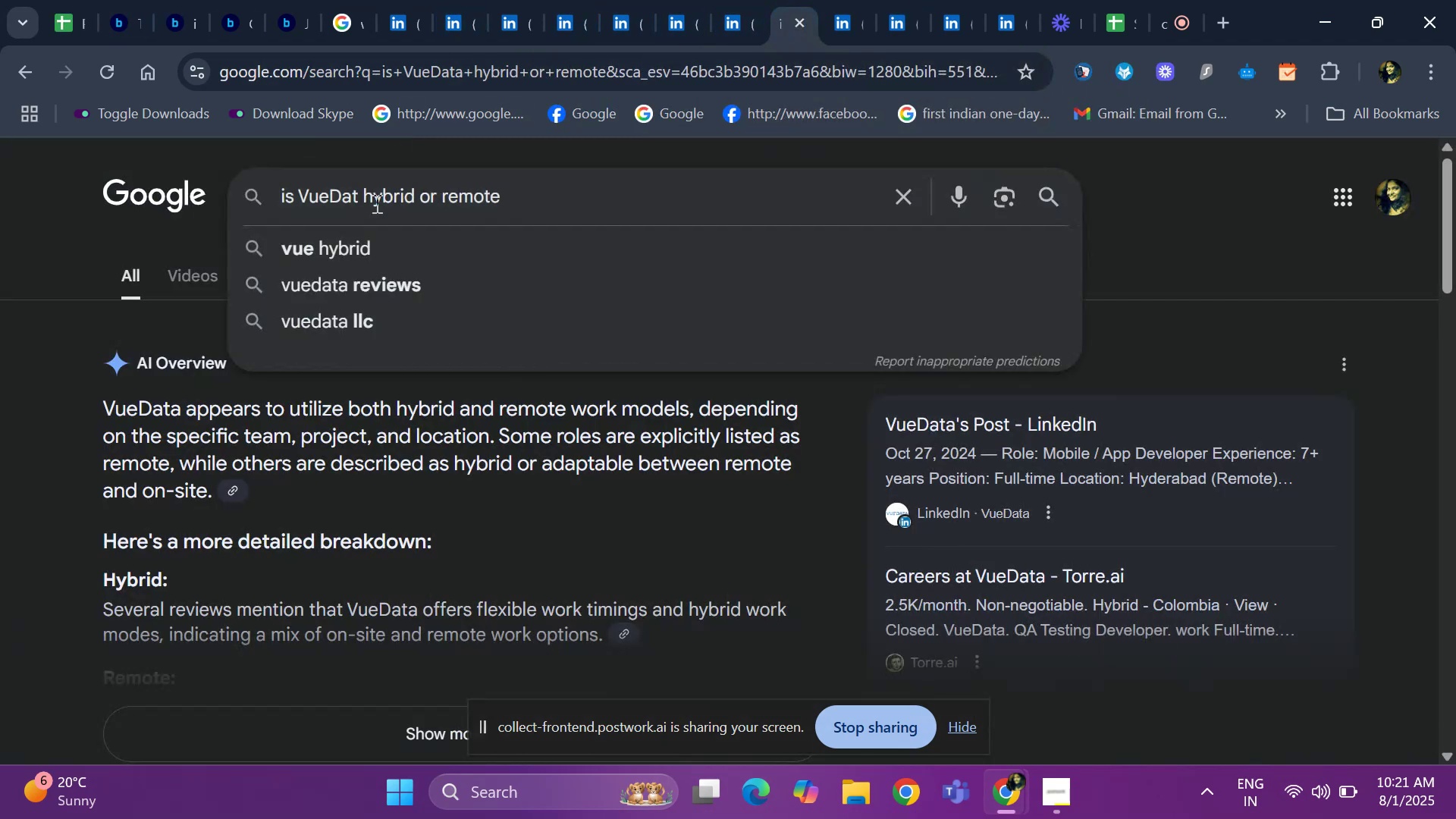 
key(Backspace)
 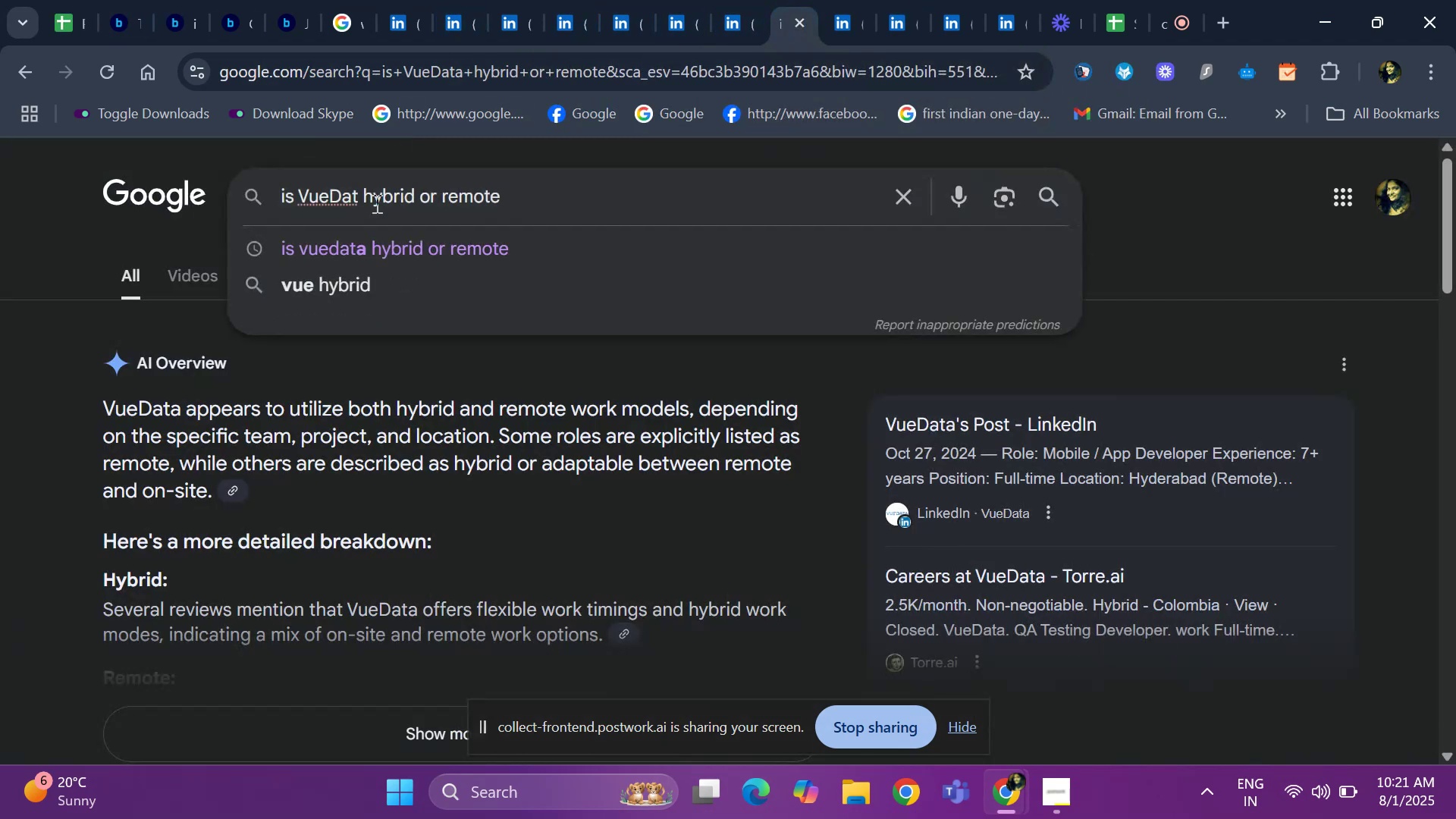 
key(Backspace)
 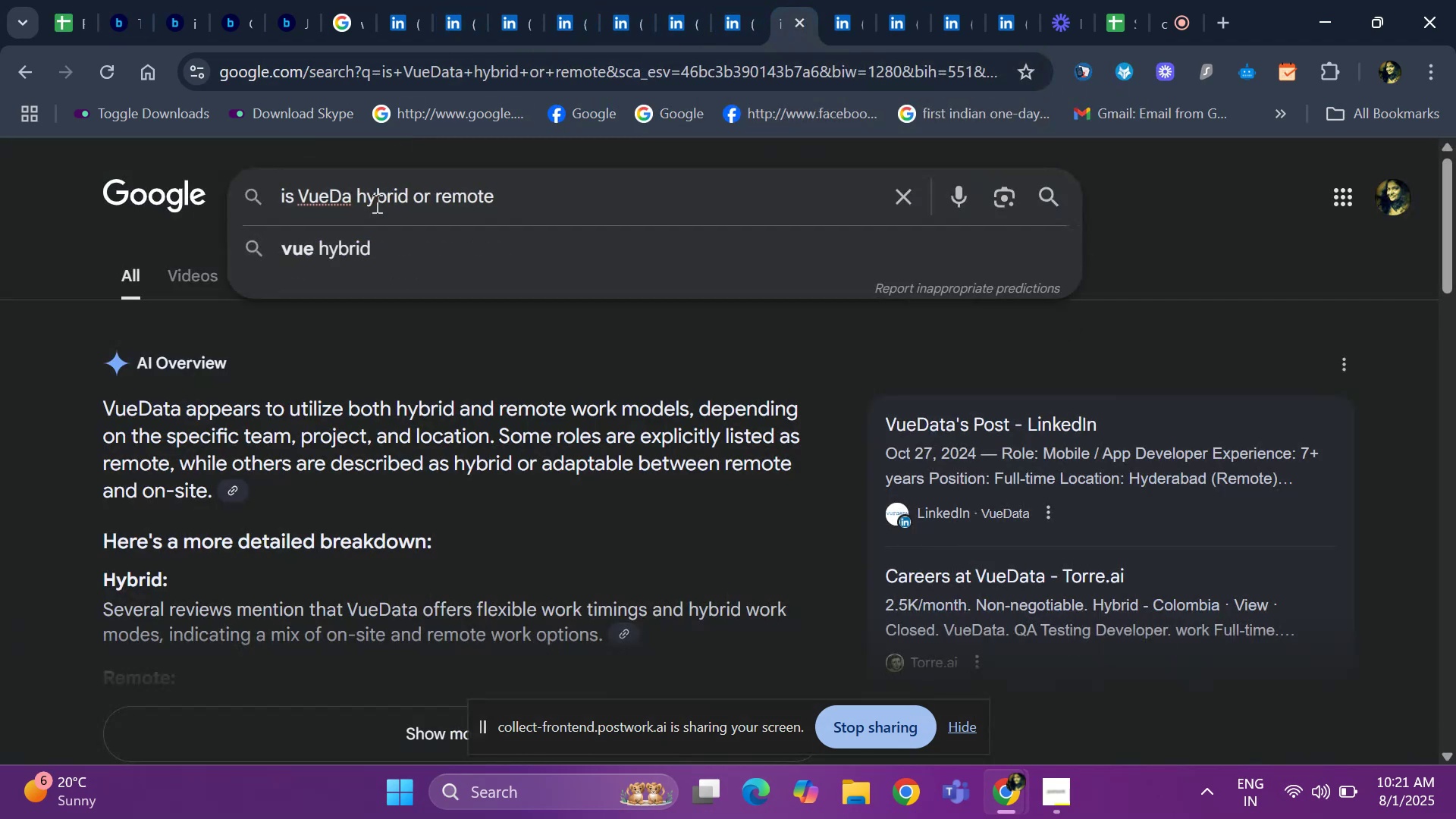 
key(Backspace)
 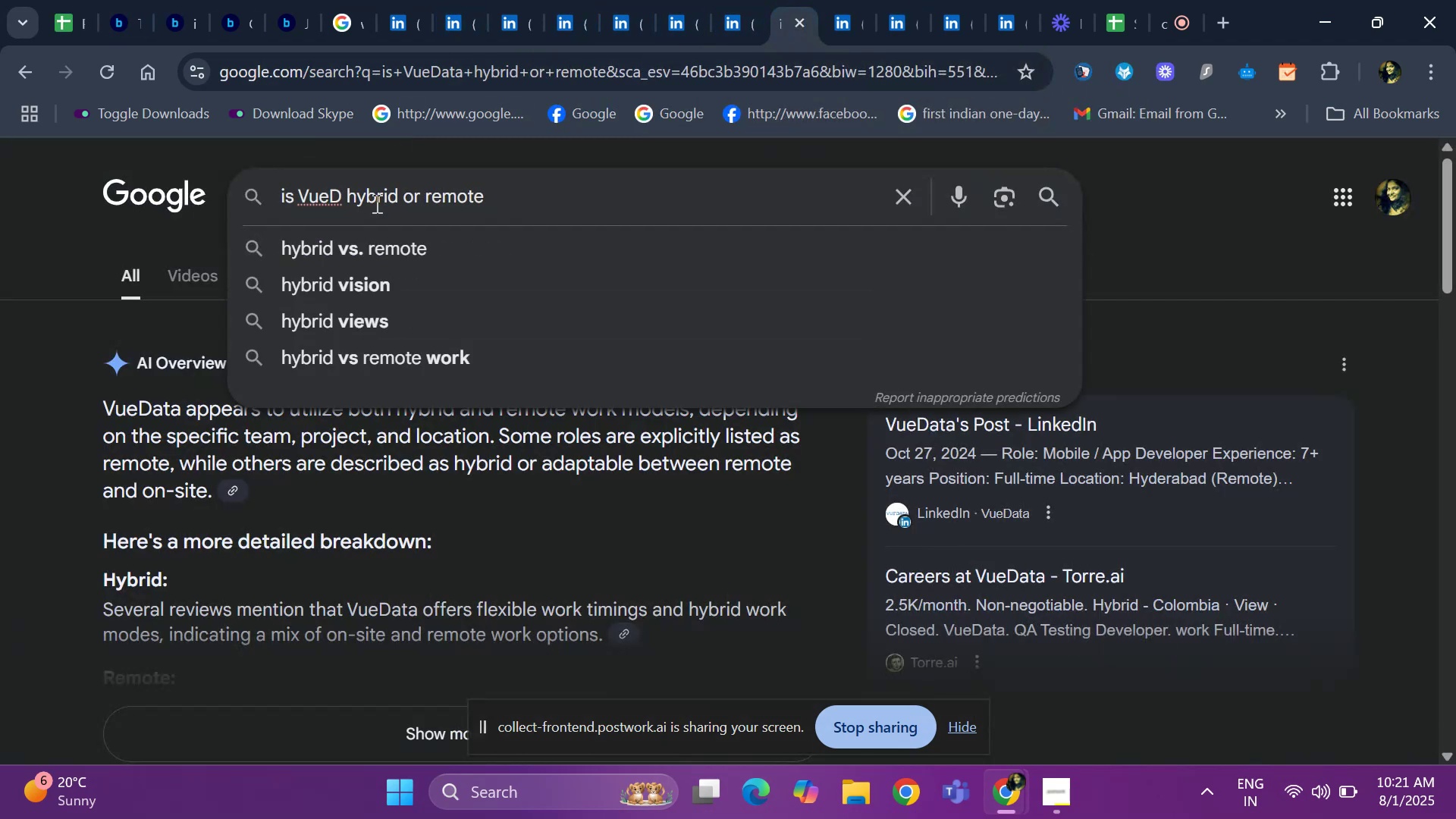 
key(Backspace)
 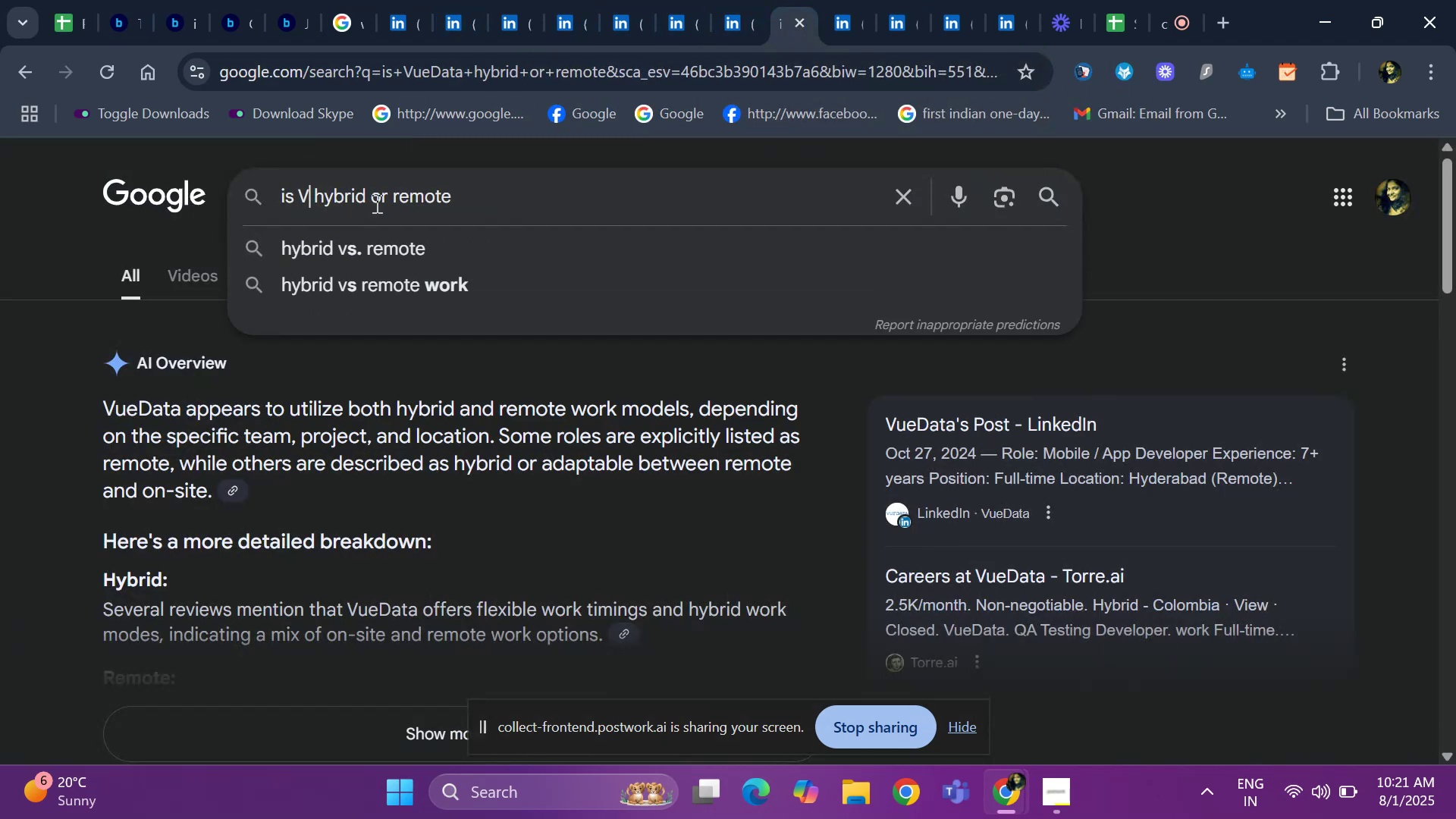 
hold_key(key=ControlLeft, duration=0.35)
 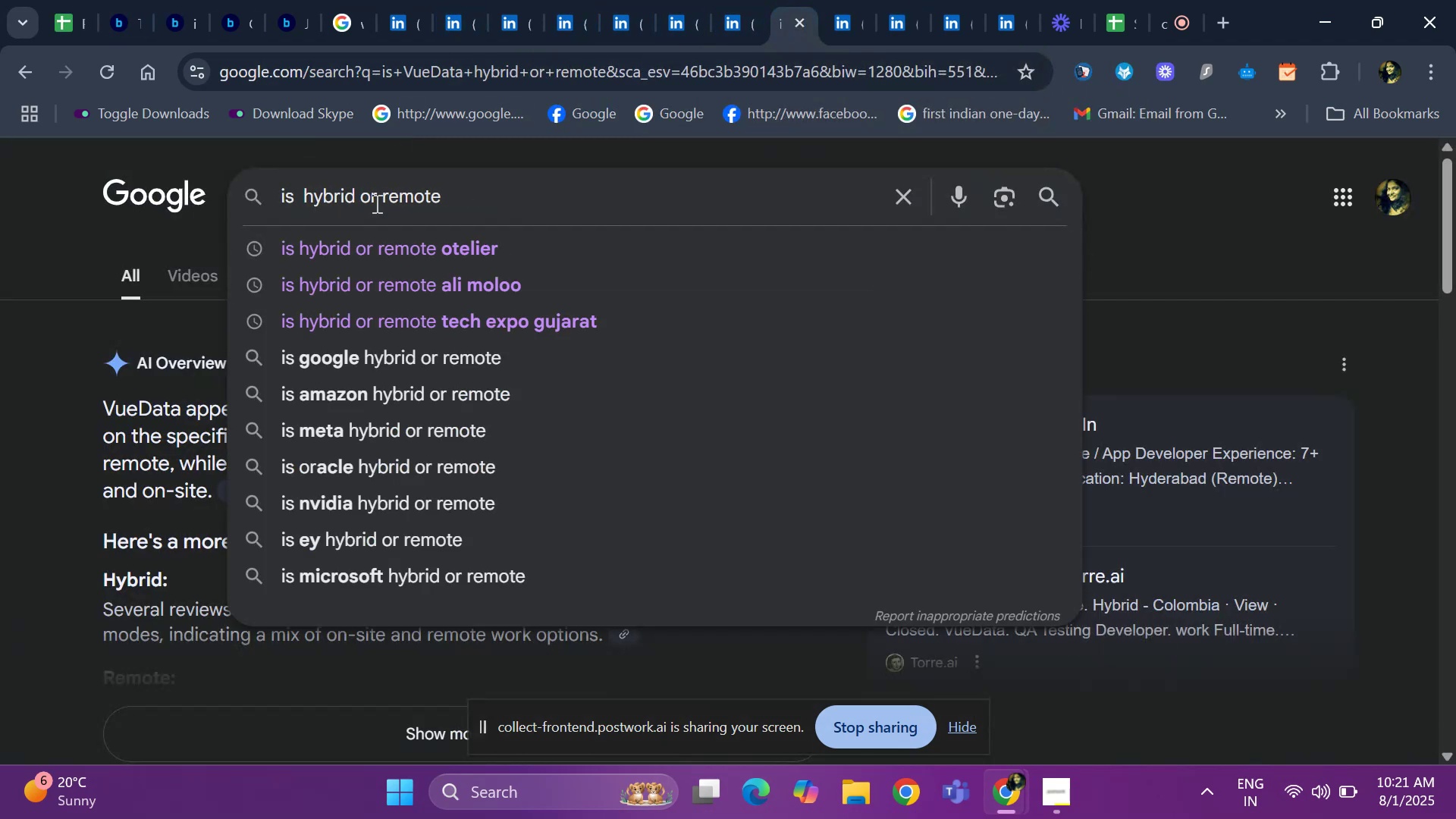 
key(Control+V)
 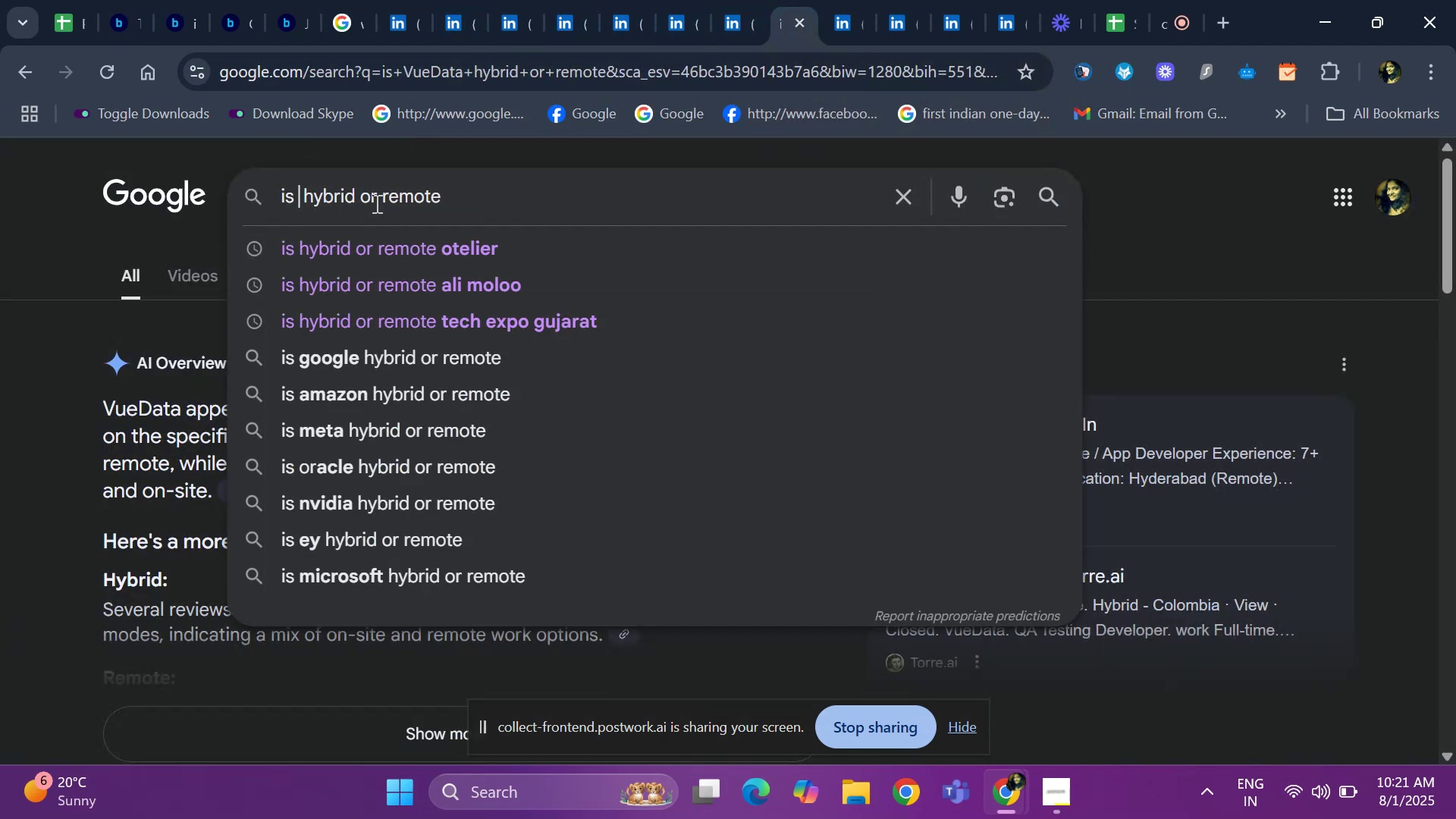 
key(Space)
 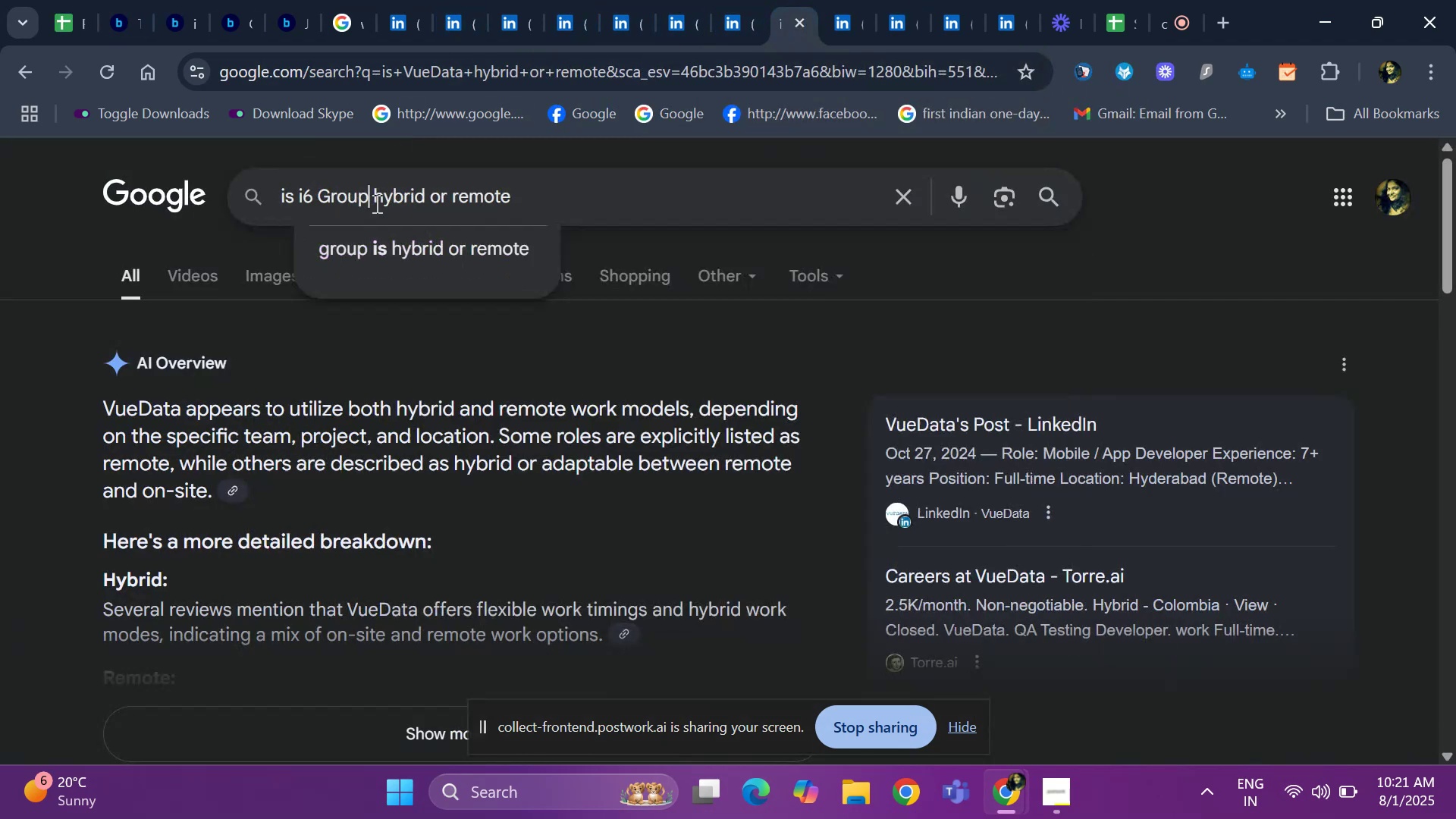 
key(Enter)
 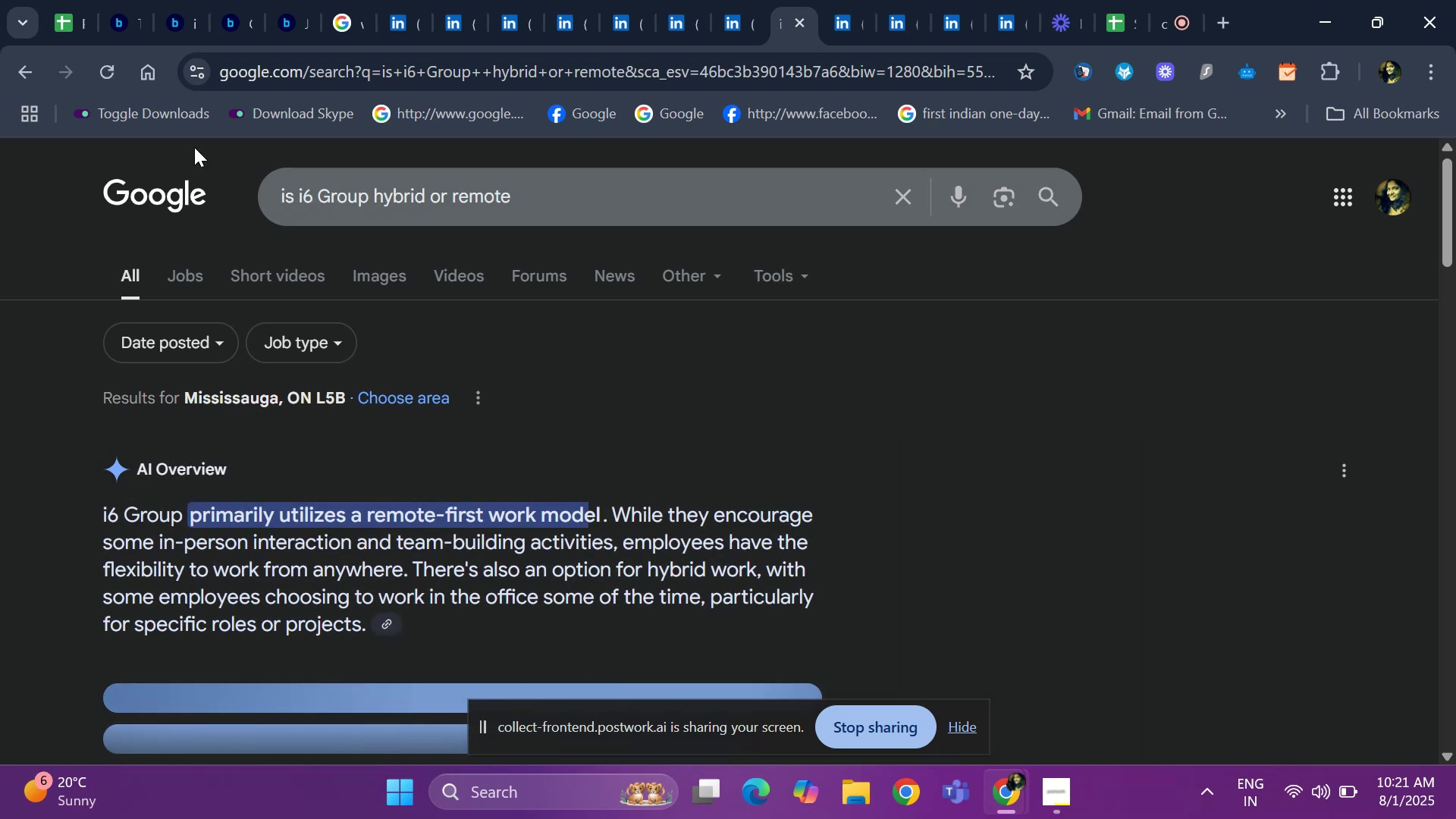 
mouse_move([78, 21])
 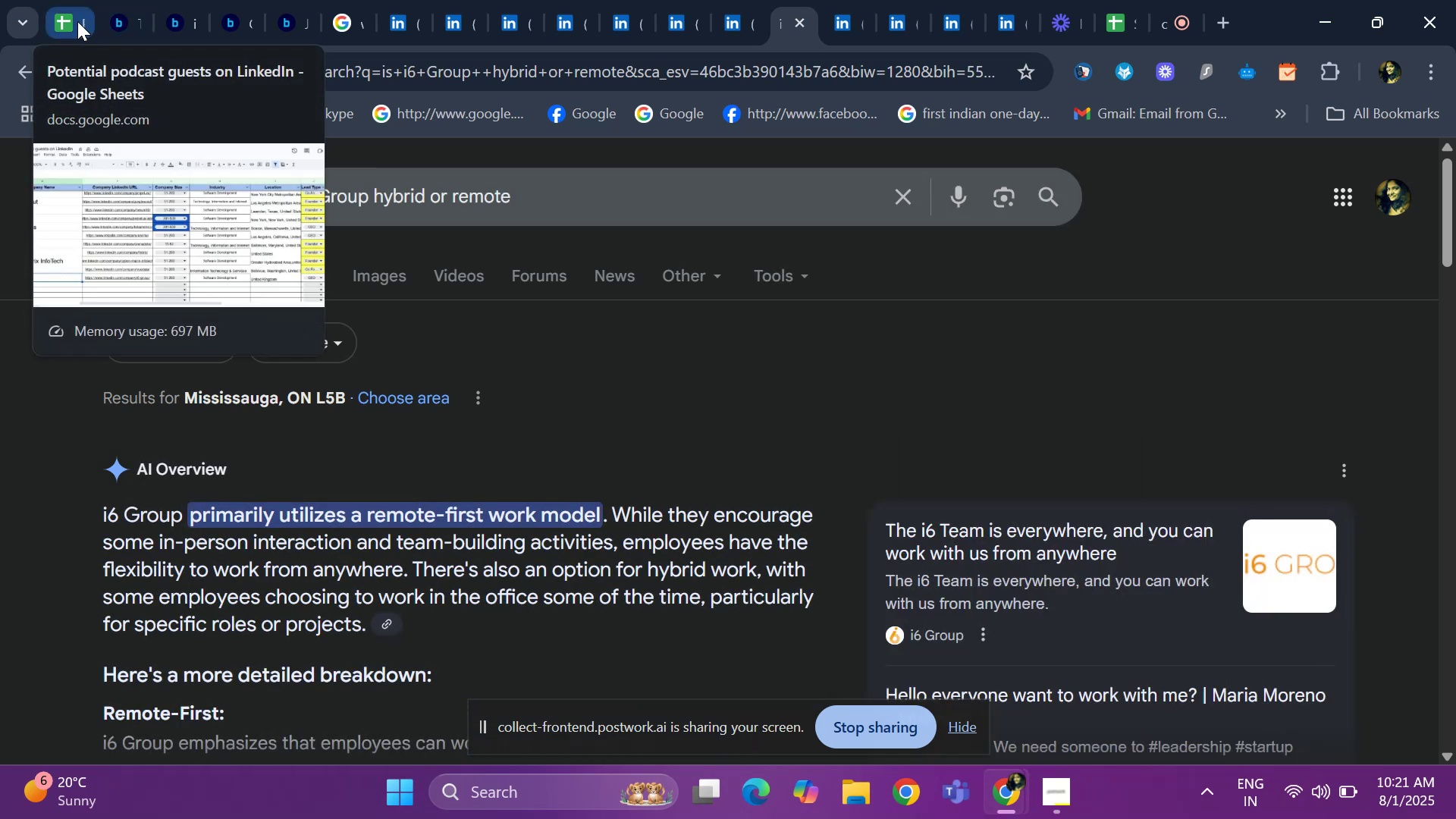 
left_click([74, 22])
 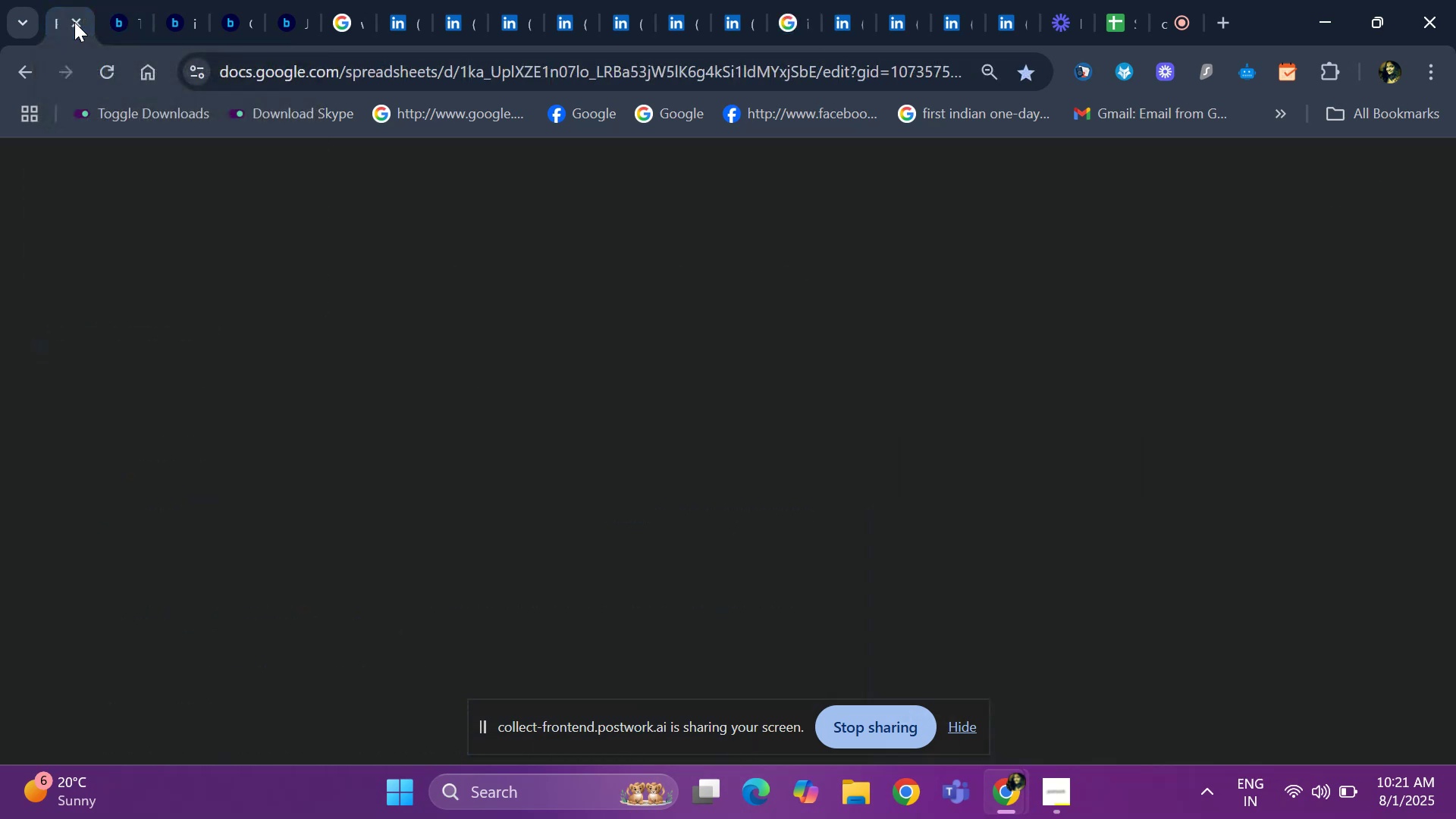 
key(ArrowRight)
 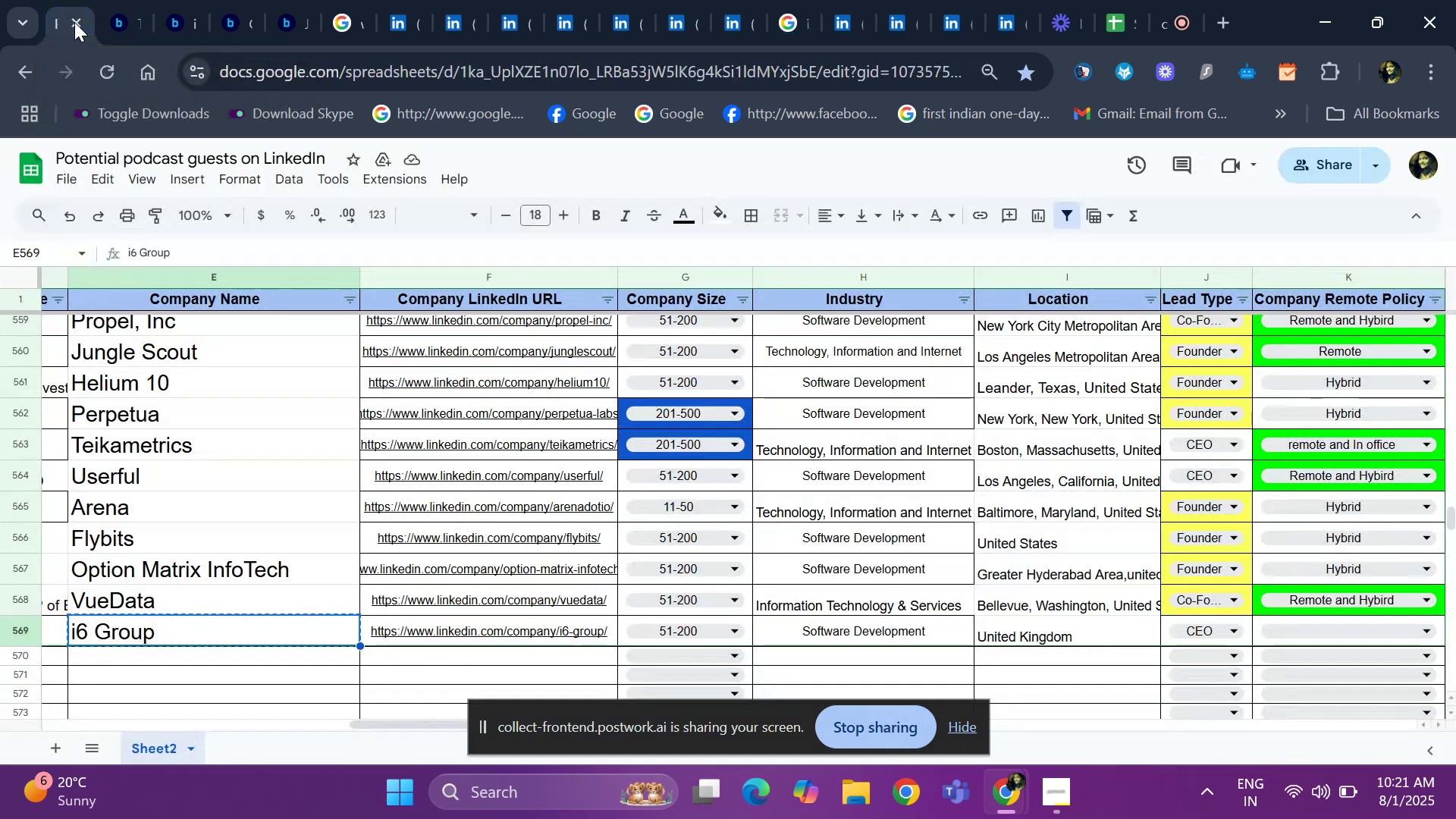 
key(ArrowRight)
 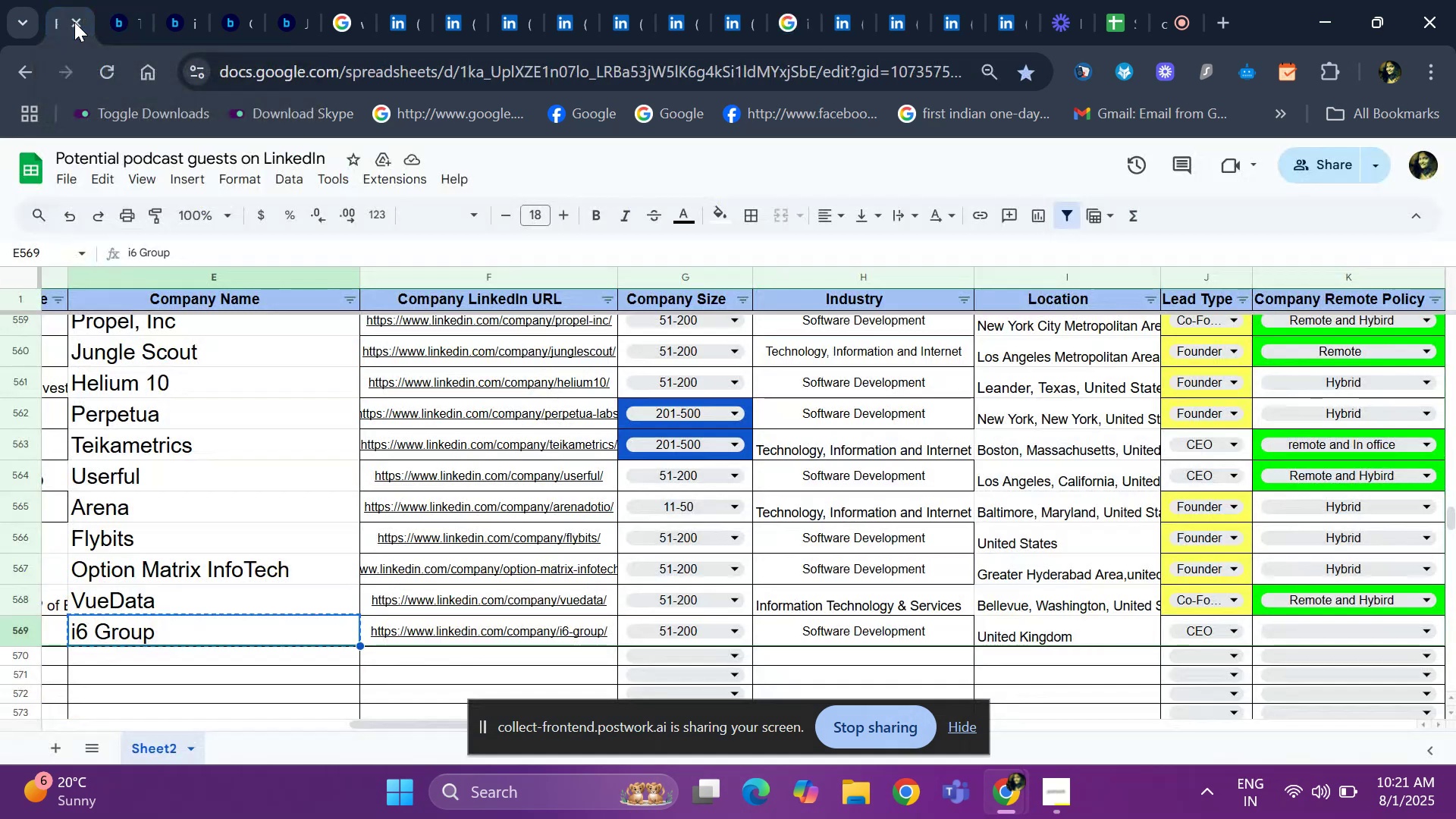 
key(ArrowRight)
 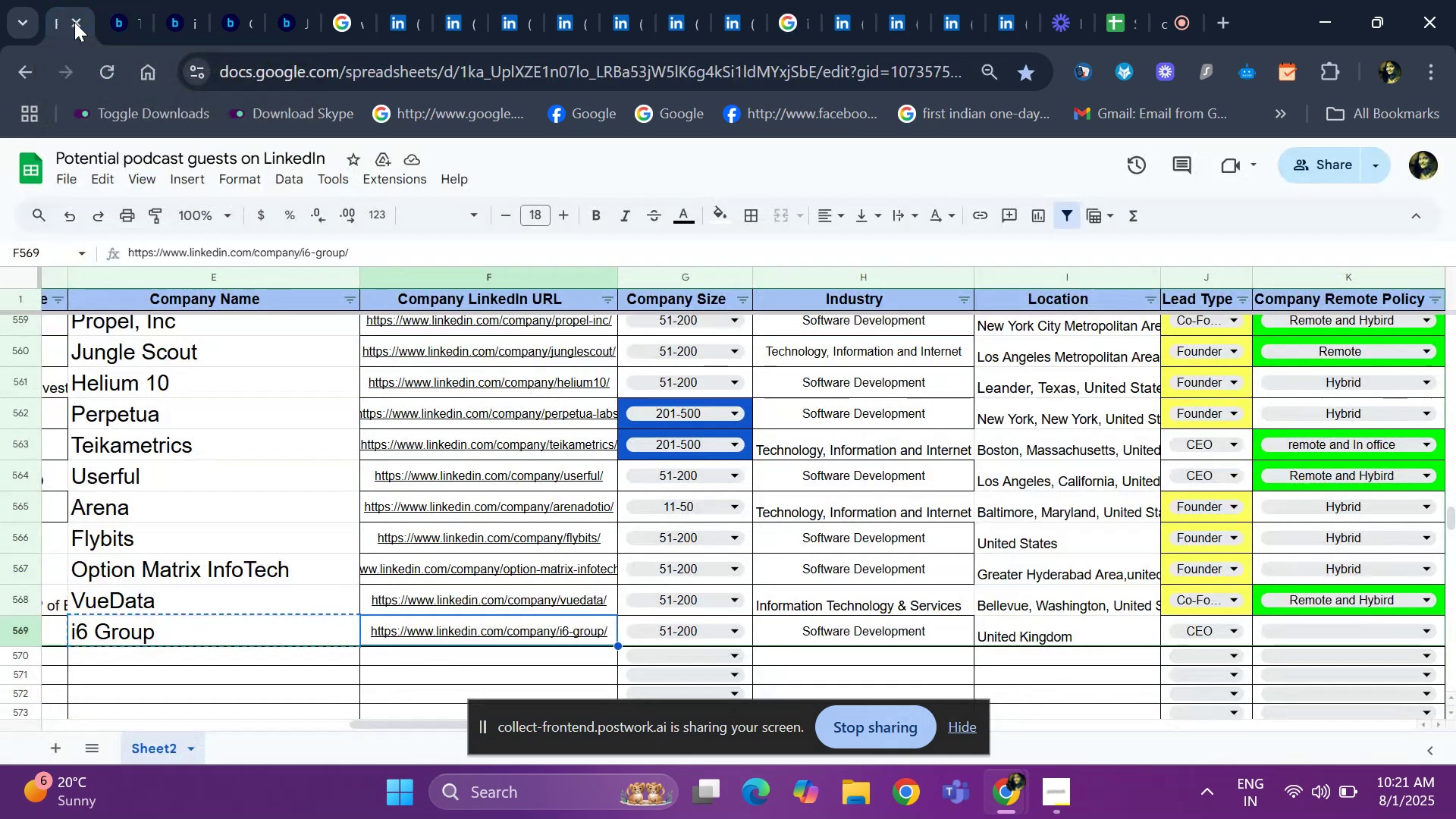 
key(ArrowRight)
 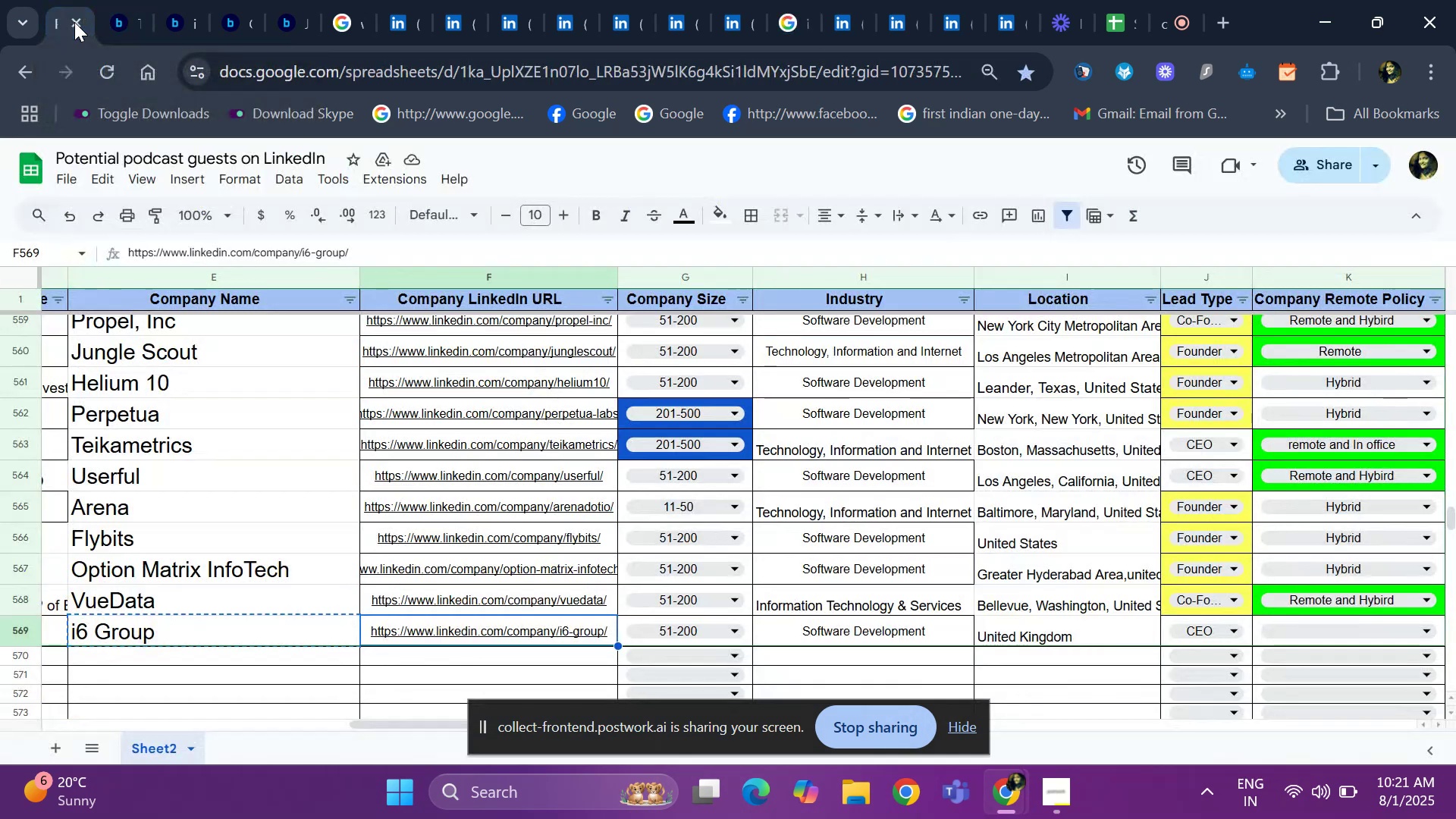 
key(ArrowRight)
 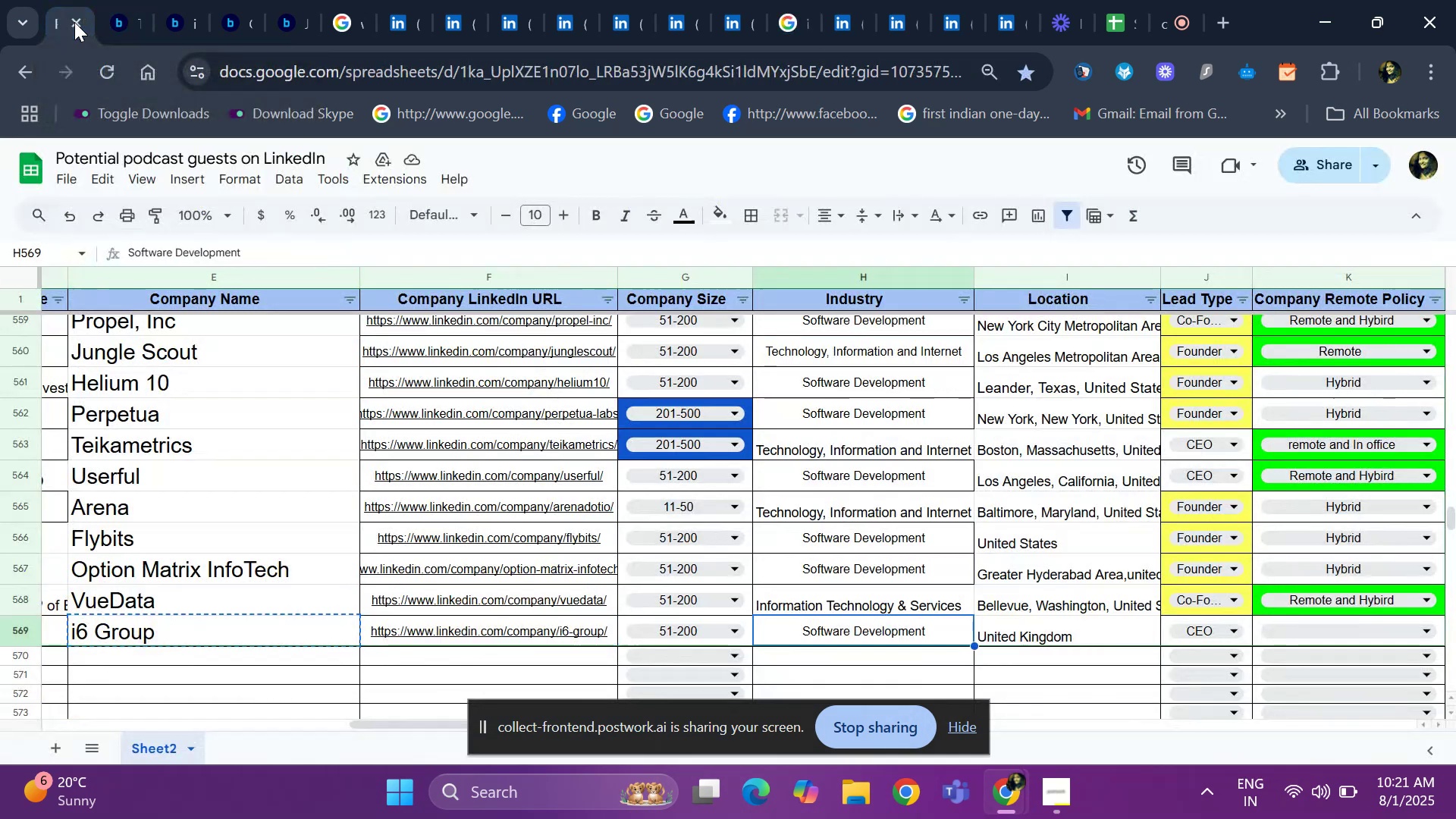 
key(ArrowRight)
 